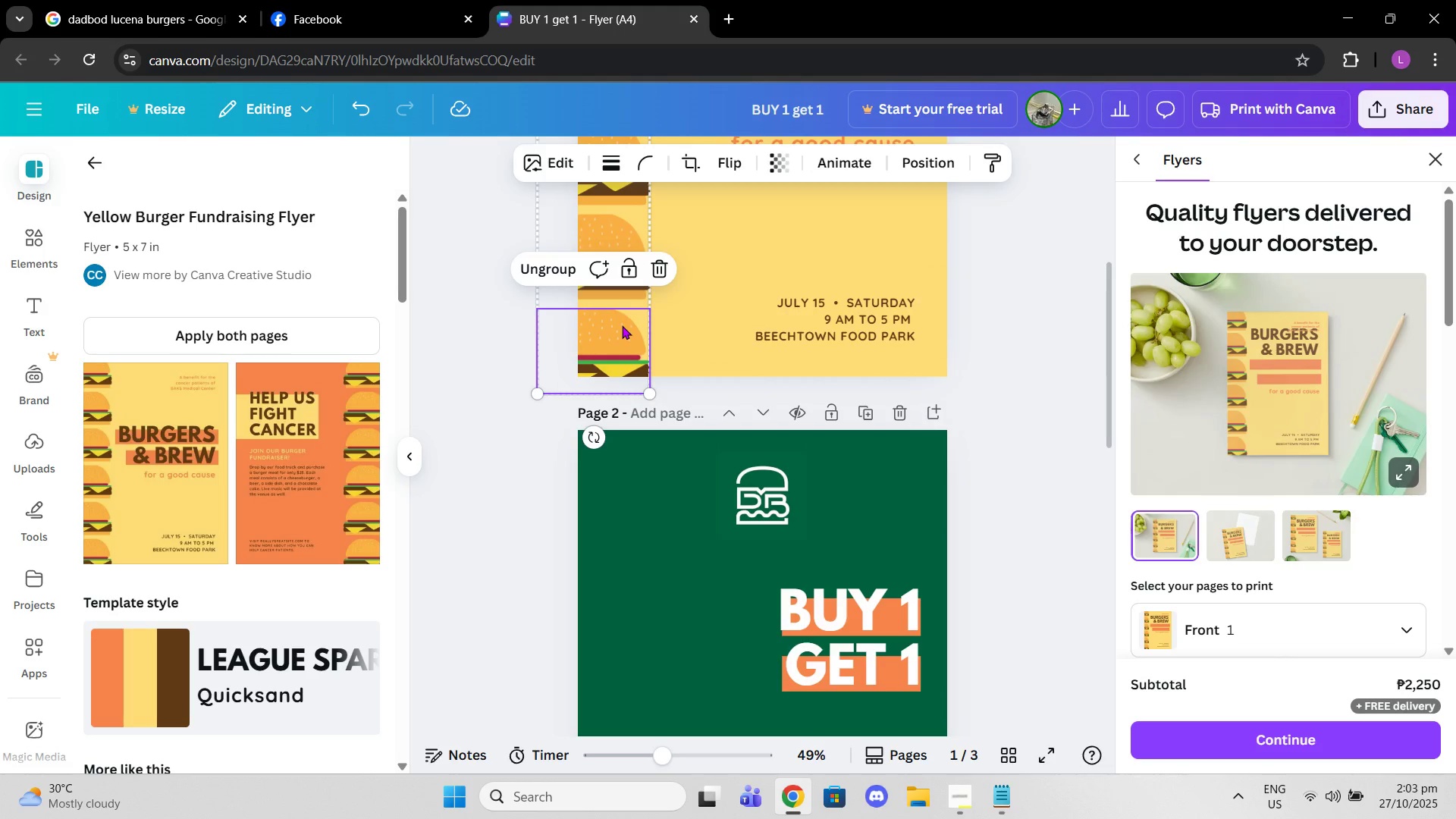 
key(Control+C)
 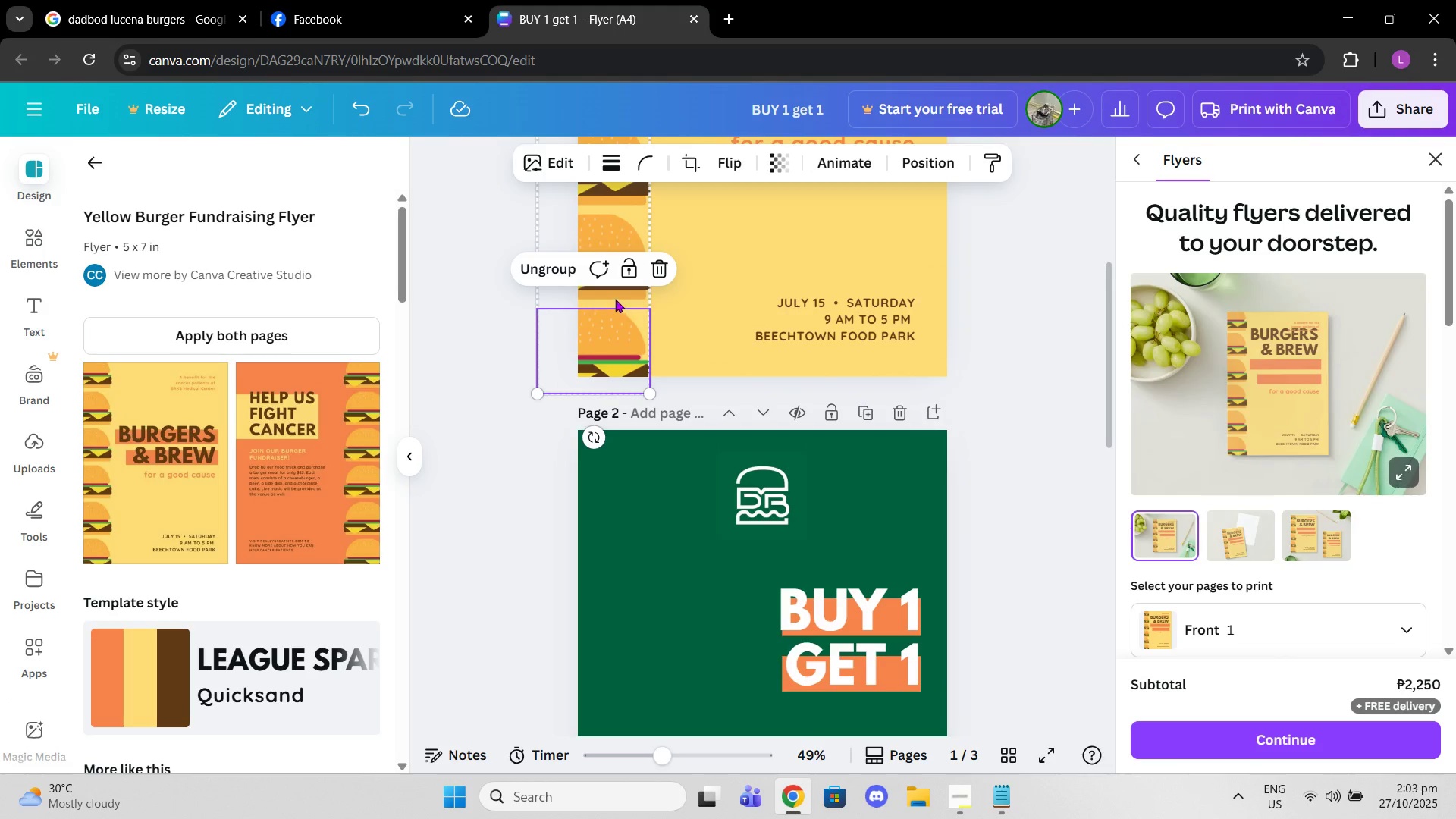 
left_click_drag(start_coordinate=[614, 292], to_coordinate=[610, 582])
 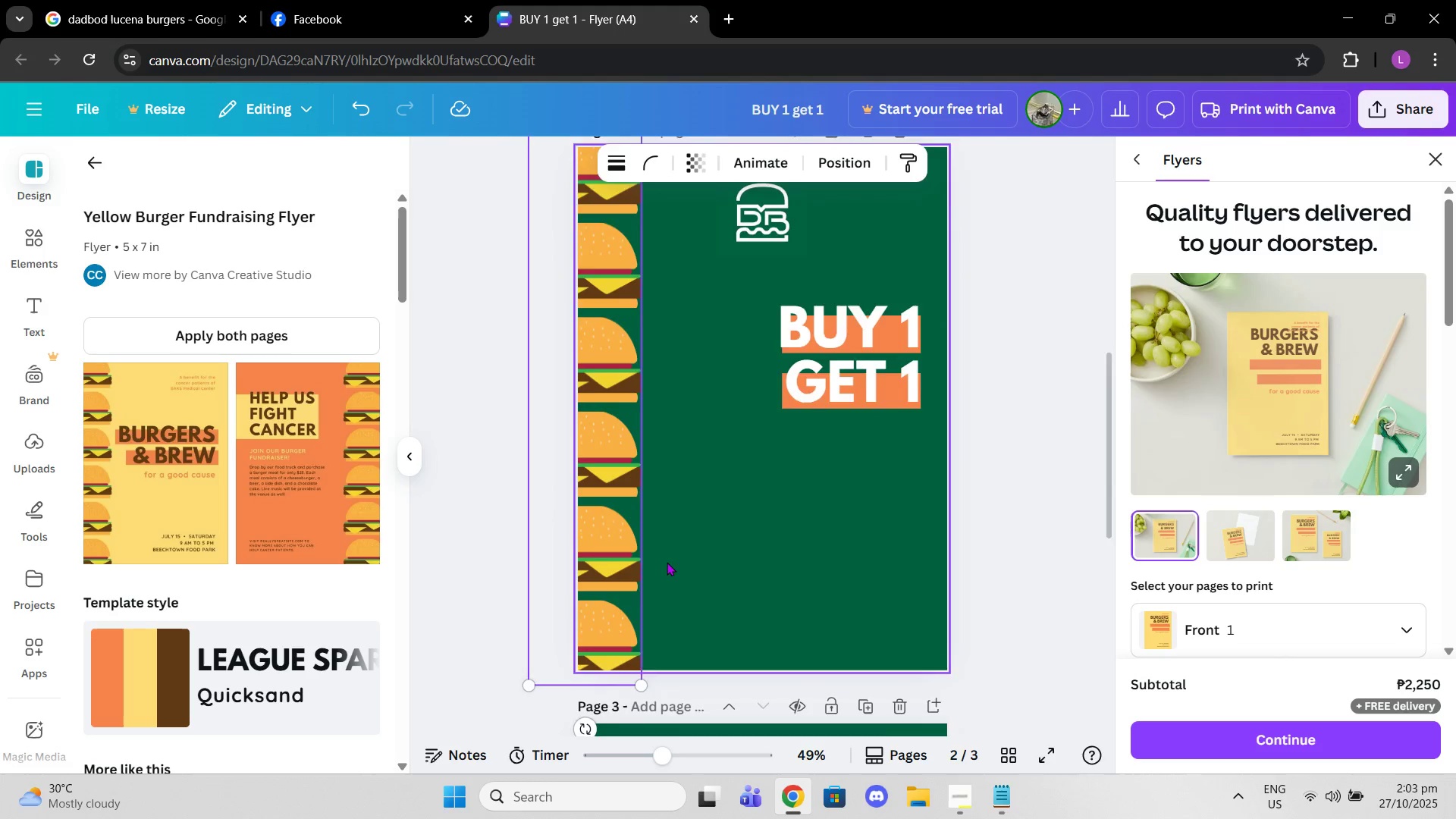 
scroll: coordinate [626, 717], scroll_direction: down, amount: 3.0
 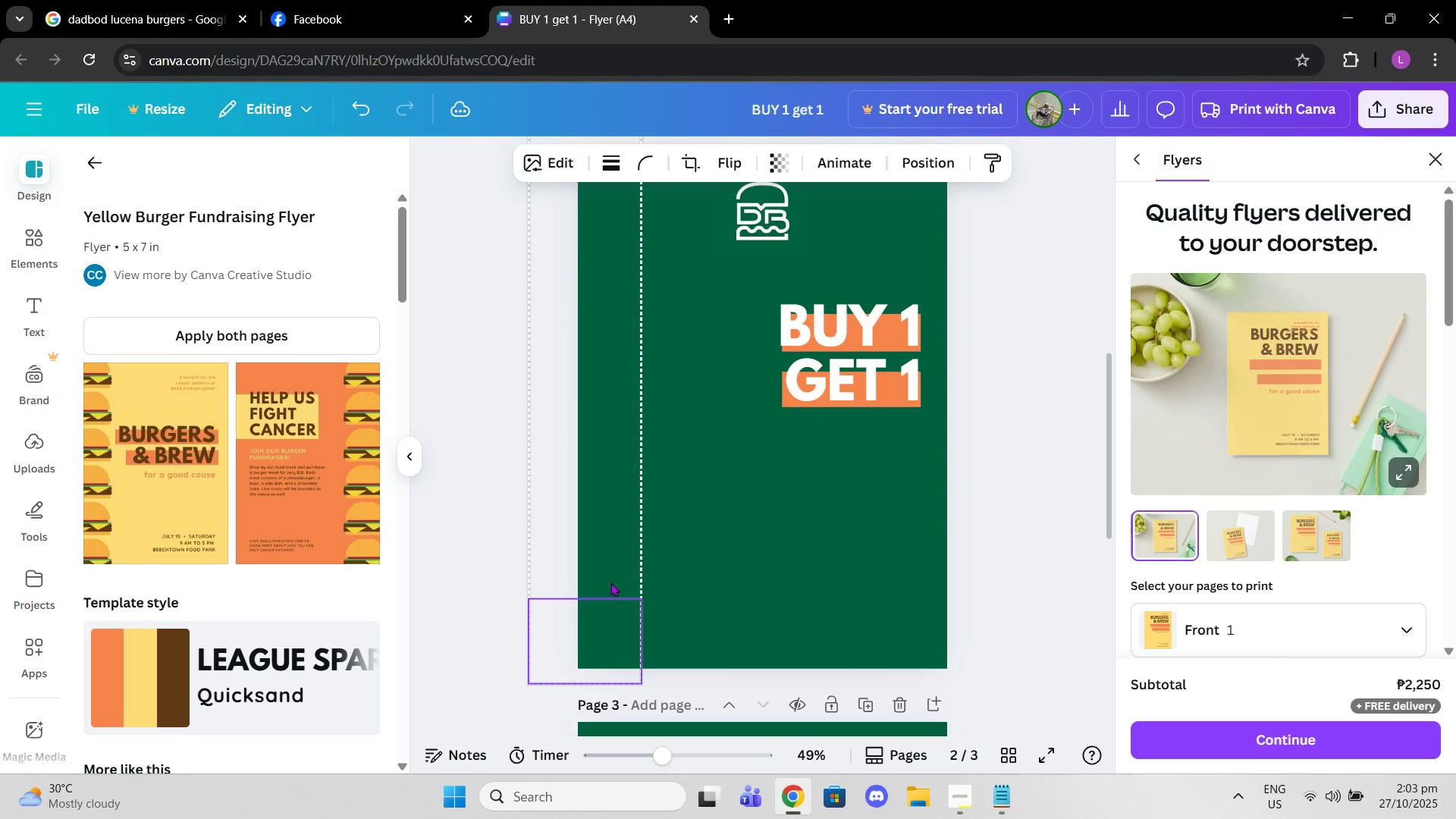 
scroll: coordinate [666, 562], scroll_direction: up, amount: 2.0
 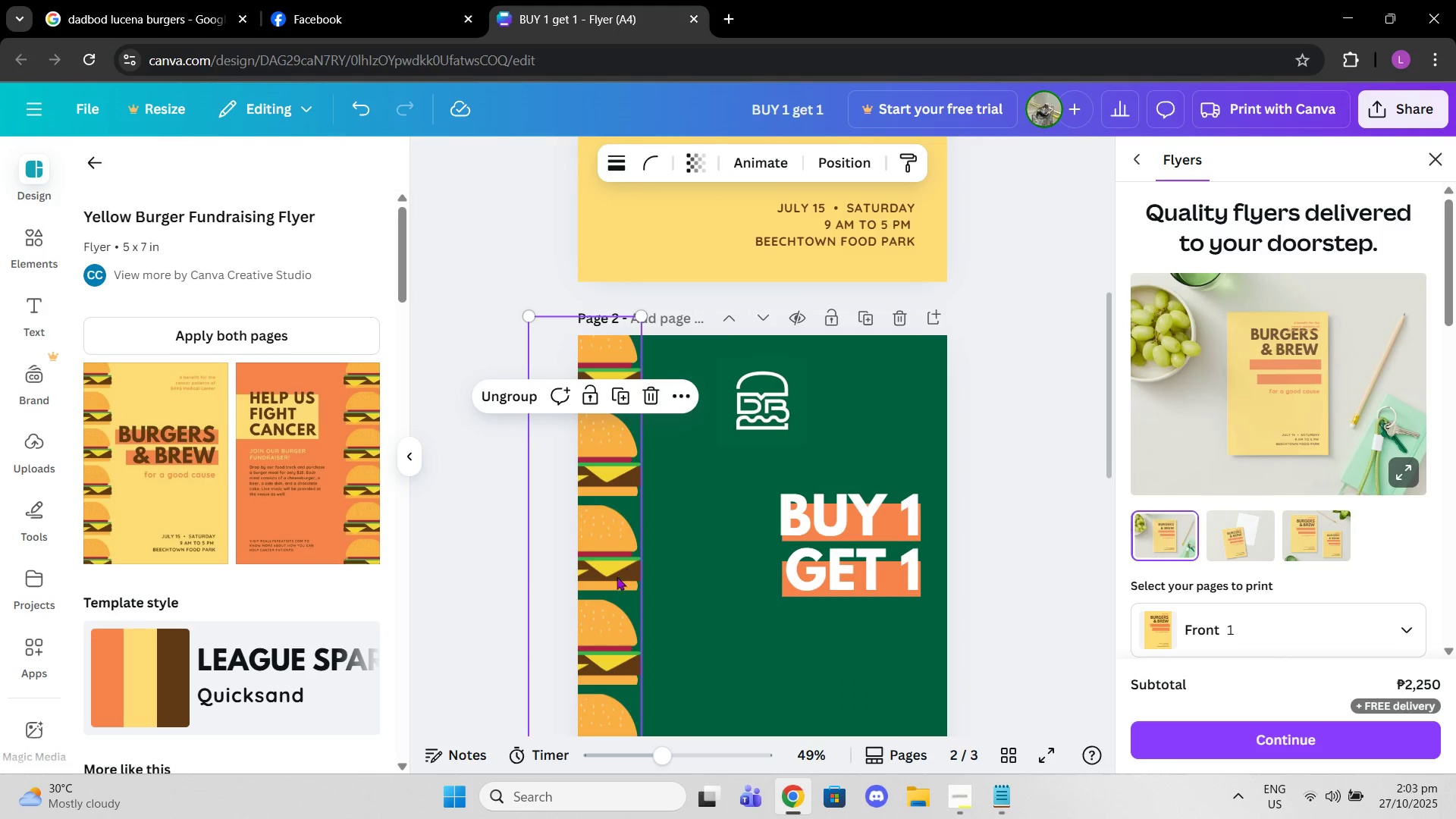 
left_click_drag(start_coordinate=[612, 583], to_coordinate=[598, 592])
 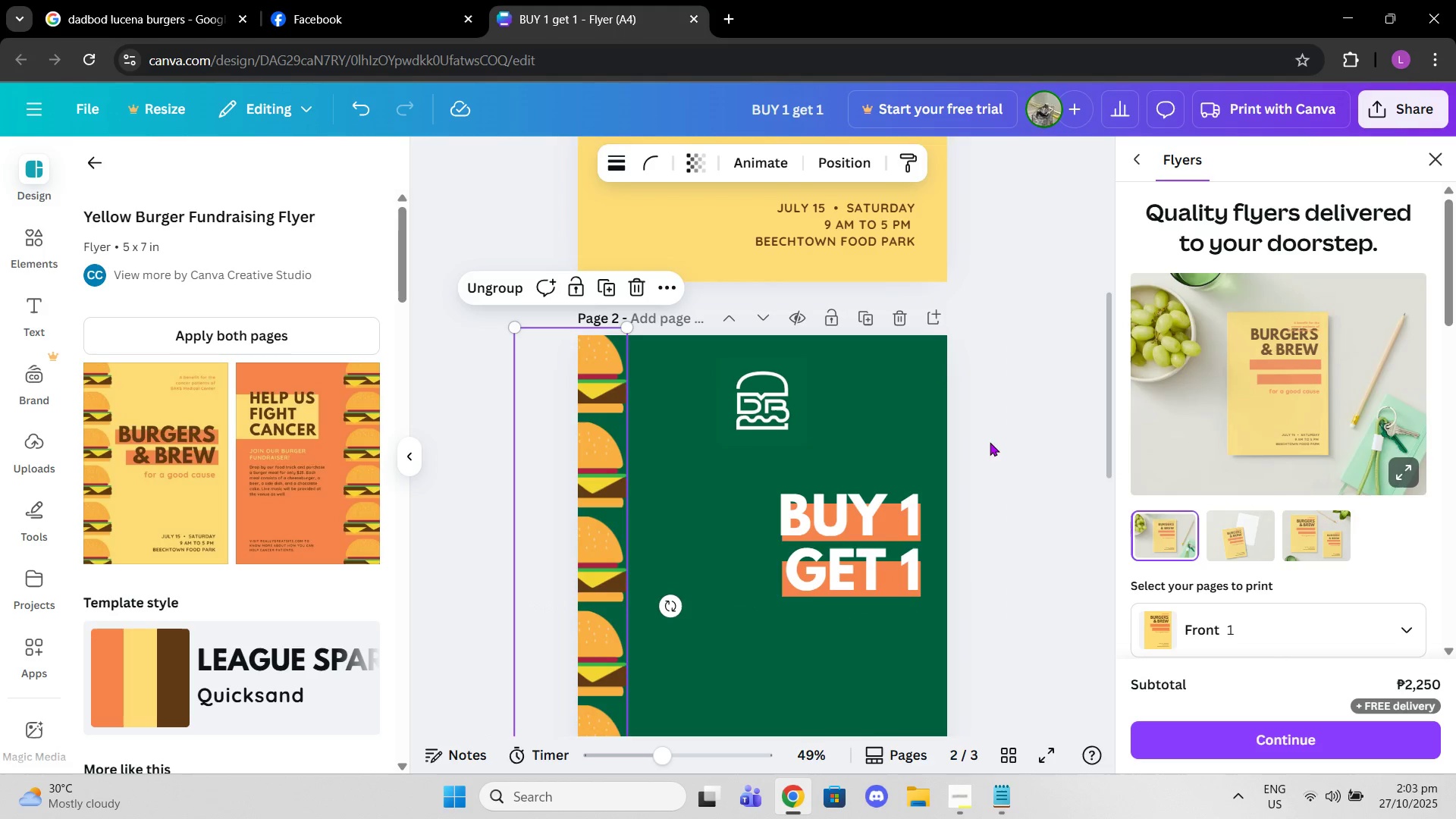 
left_click([990, 442])
 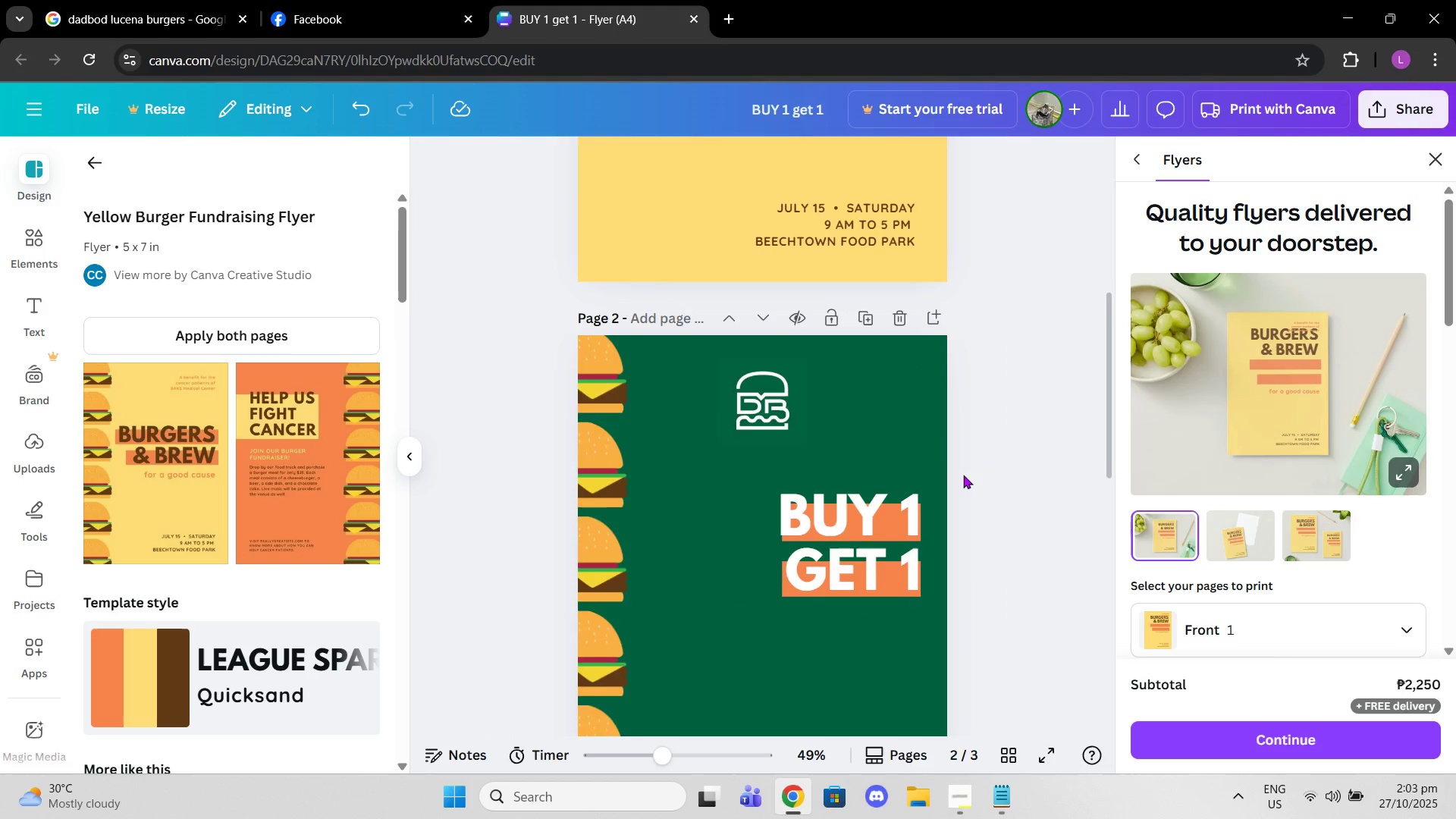 
scroll: coordinate [828, 451], scroll_direction: down, amount: 2.0
 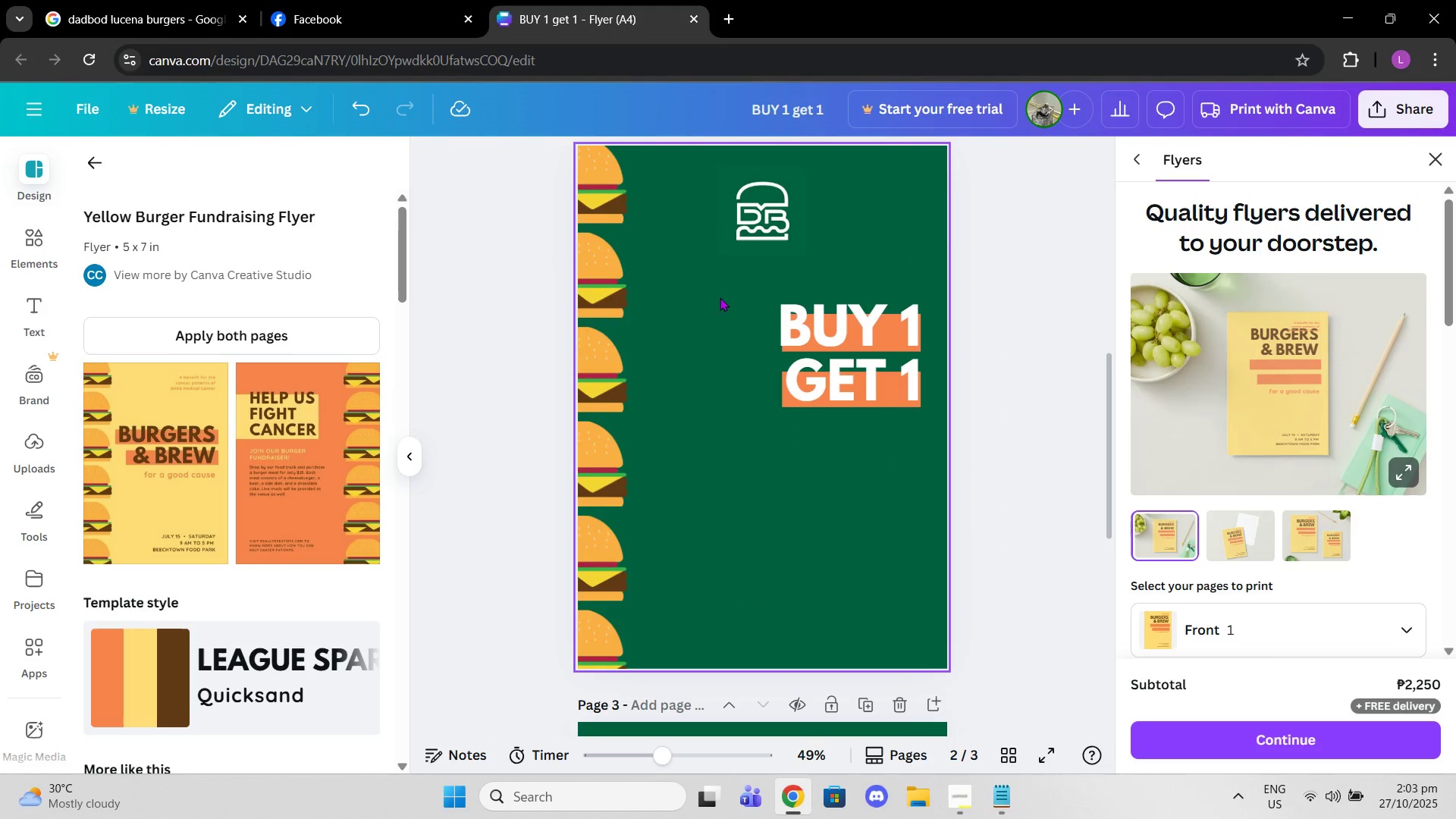 
scroll: coordinate [706, 329], scroll_direction: up, amount: 1.0
 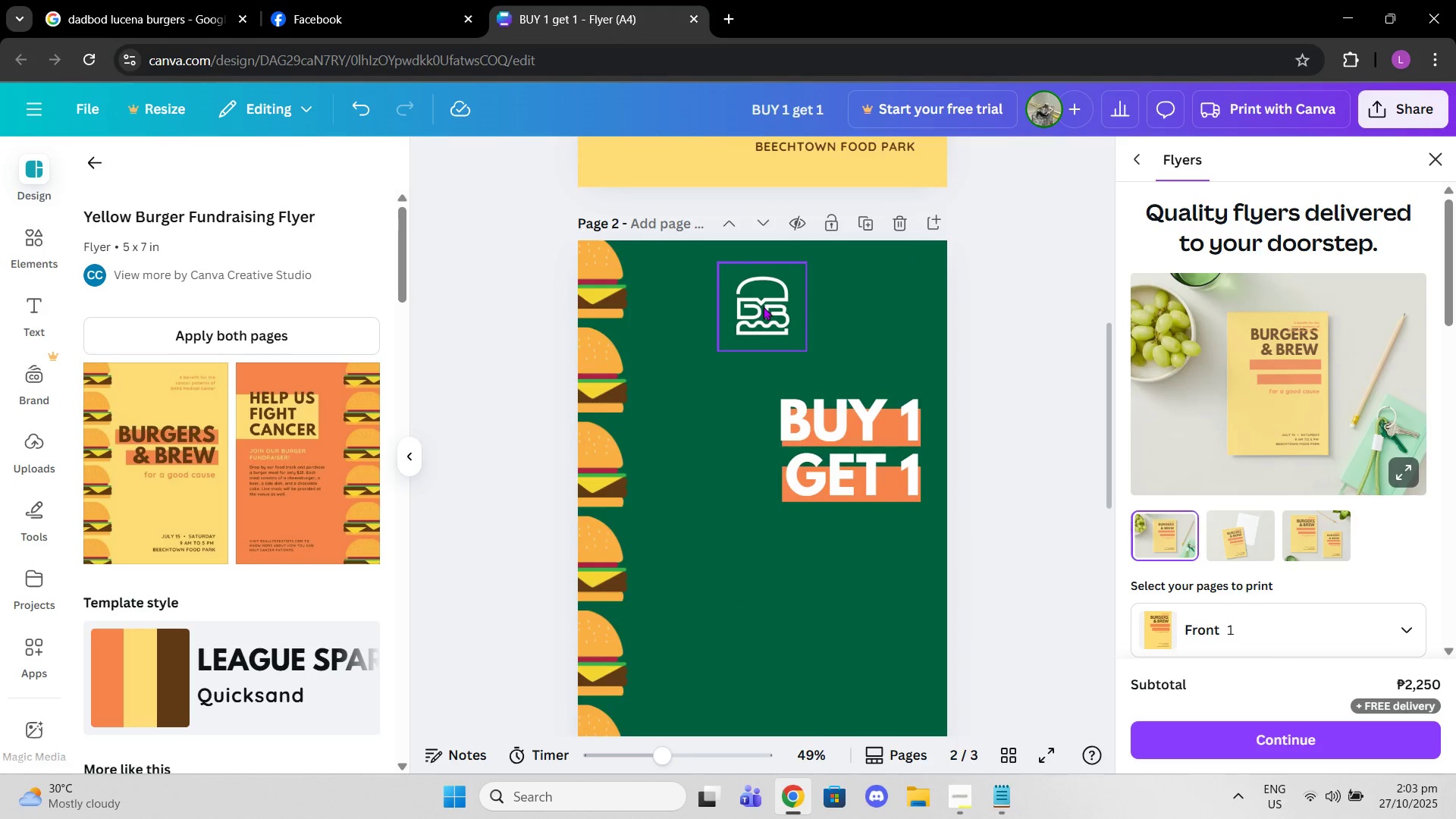 
left_click_drag(start_coordinate=[763, 306], to_coordinate=[688, 292])
 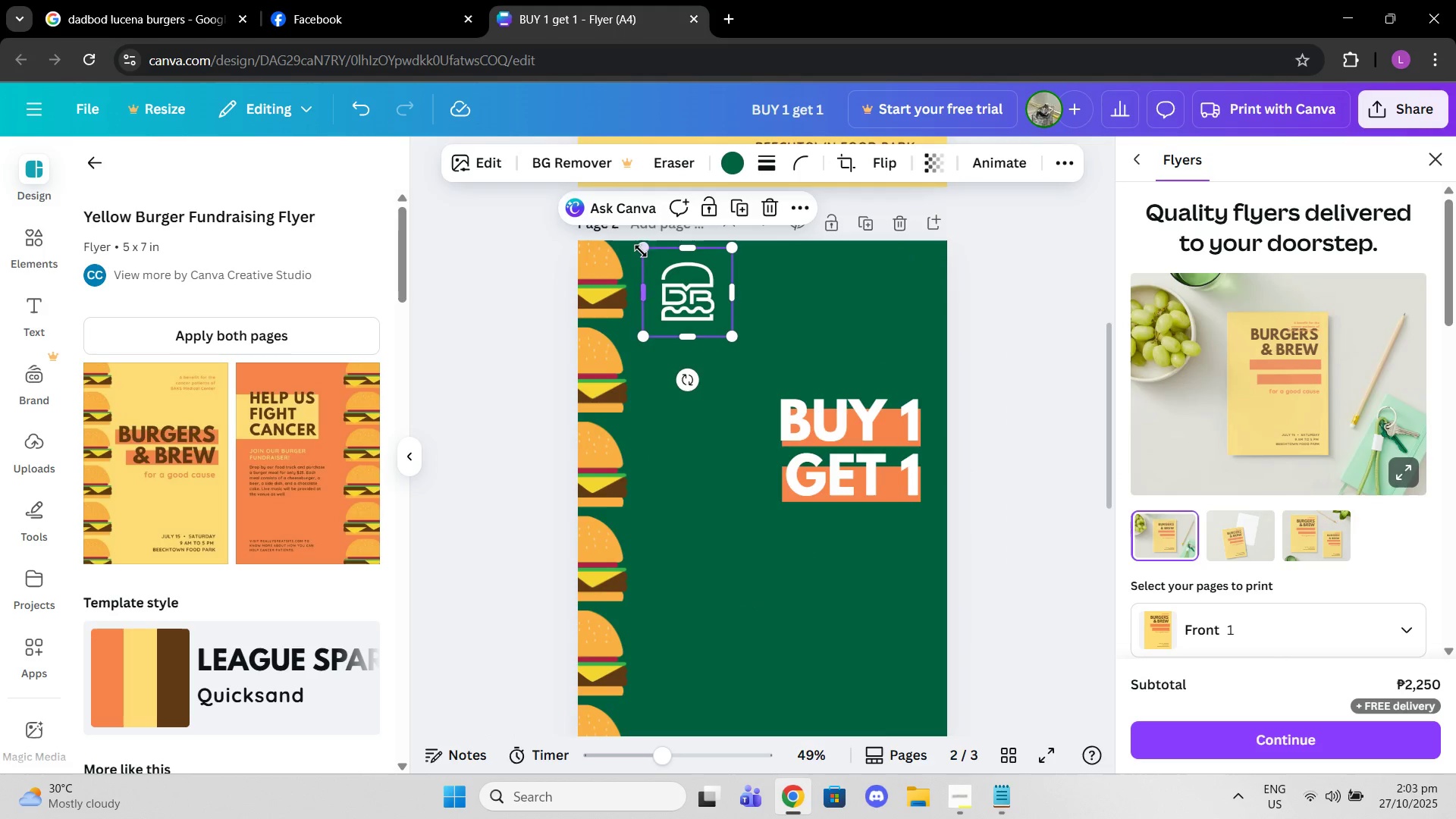 
left_click_drag(start_coordinate=[641, 251], to_coordinate=[676, 276])
 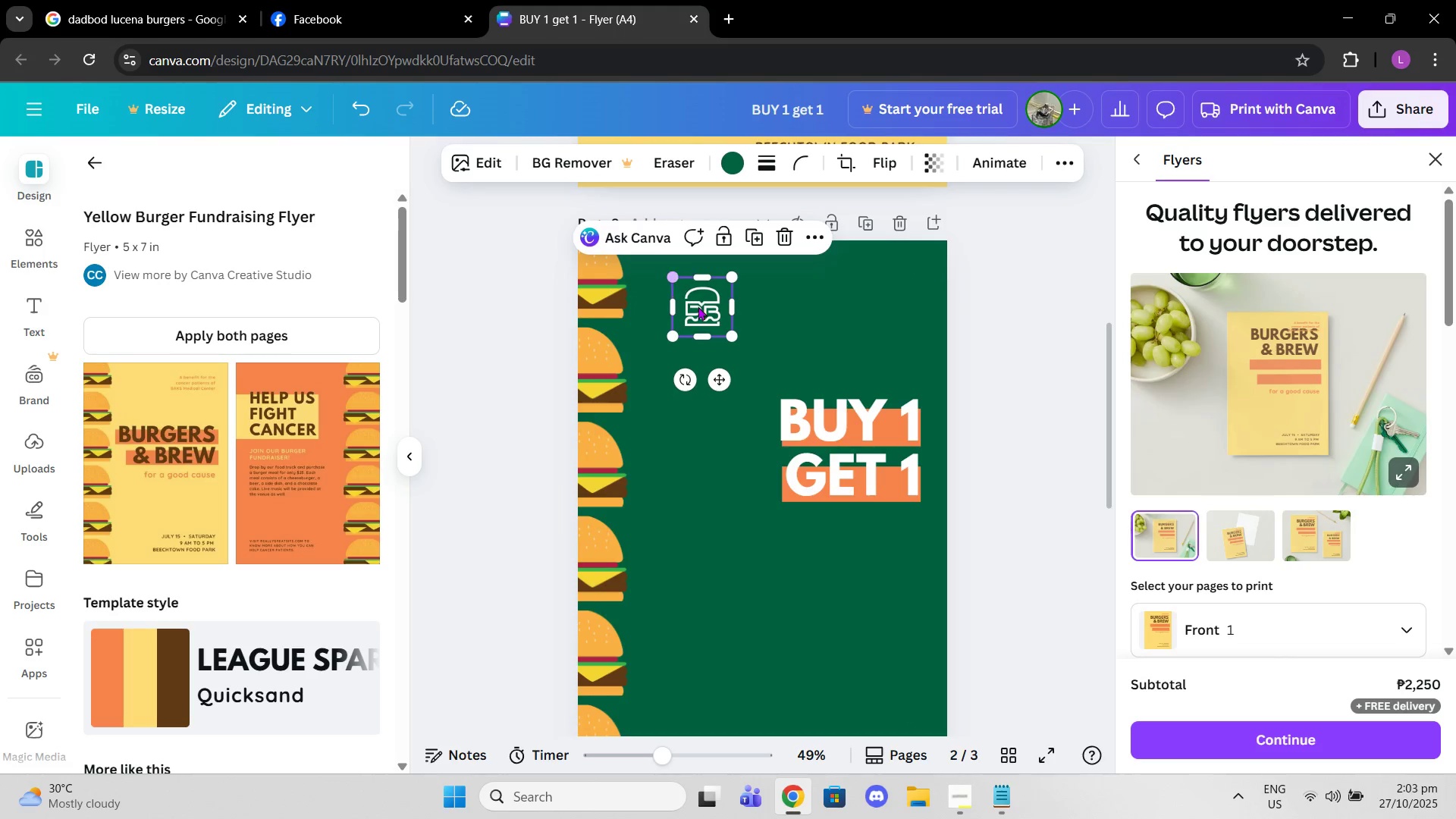 
left_click_drag(start_coordinate=[698, 306], to_coordinate=[666, 284])
 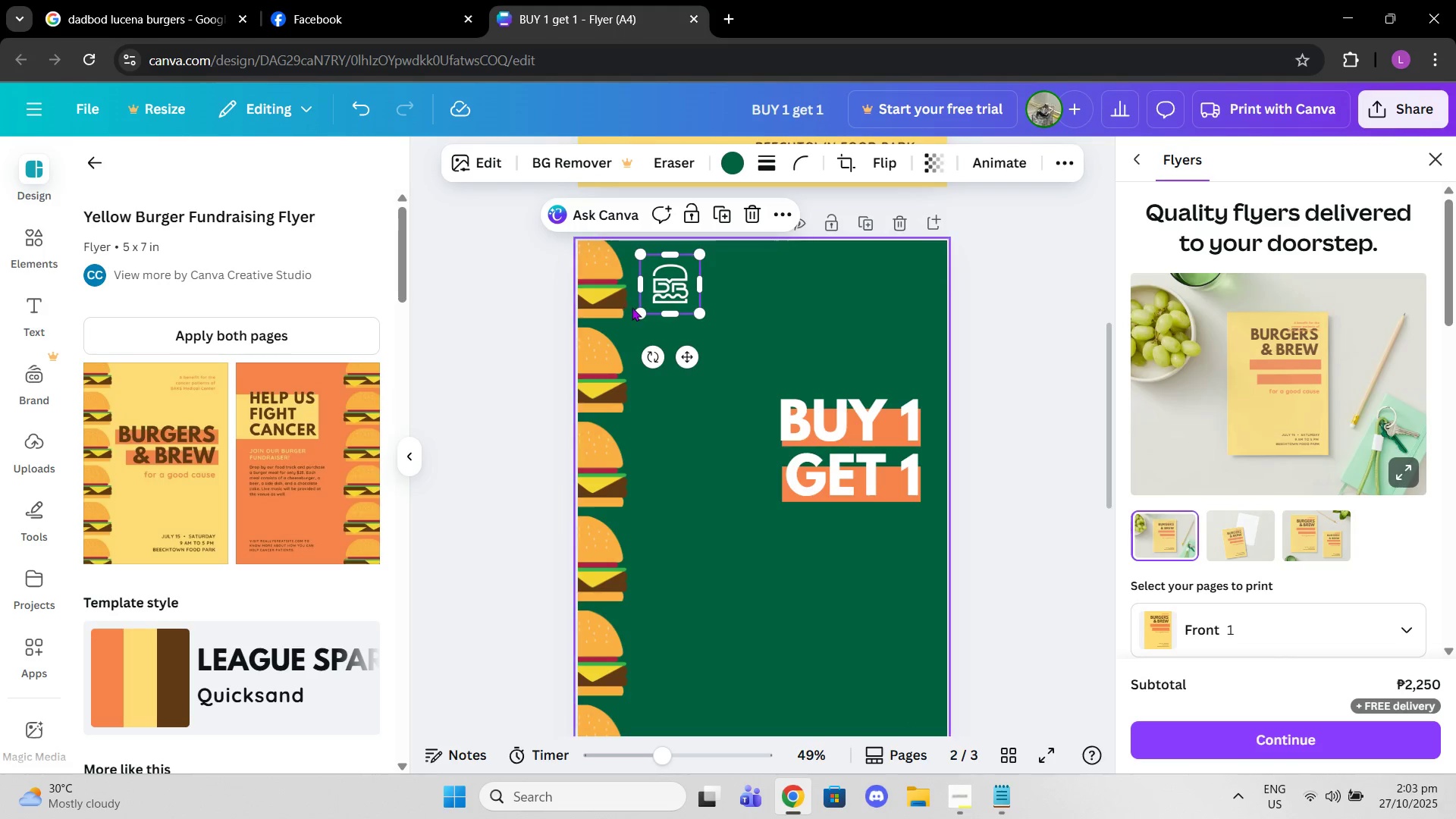 
left_click([632, 307])
 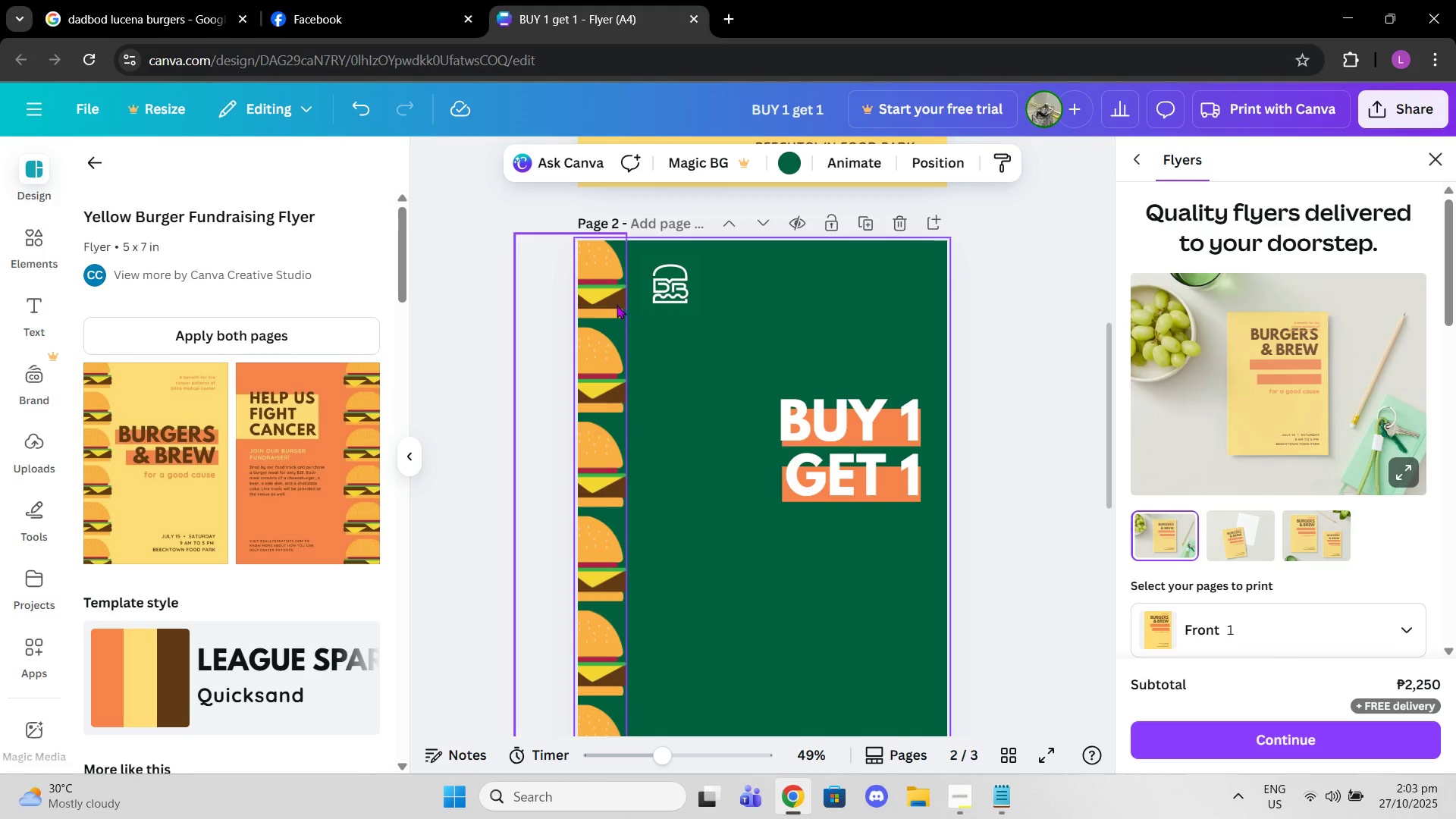 
left_click([617, 305])
 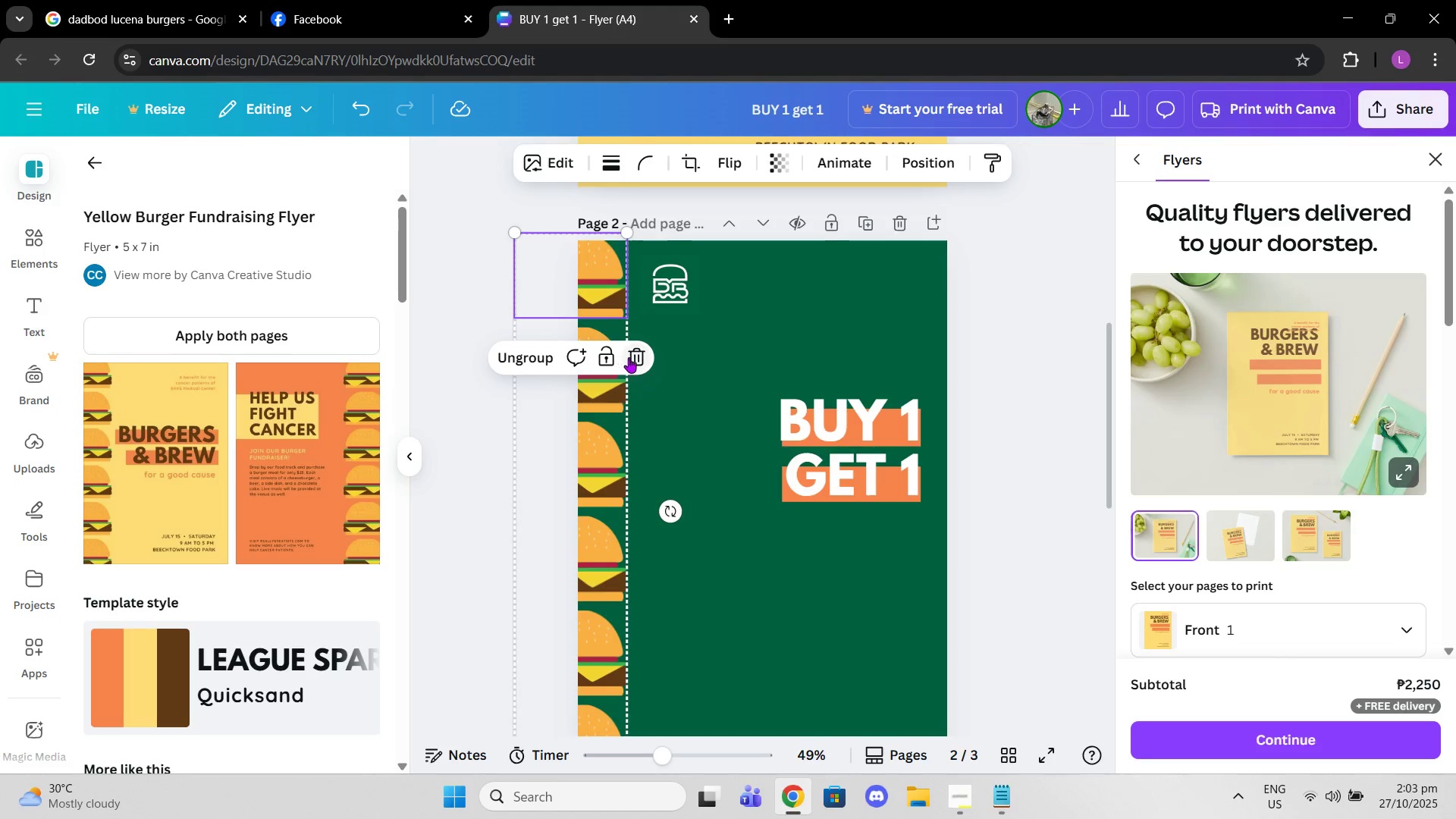 
mouse_move([661, 362])
 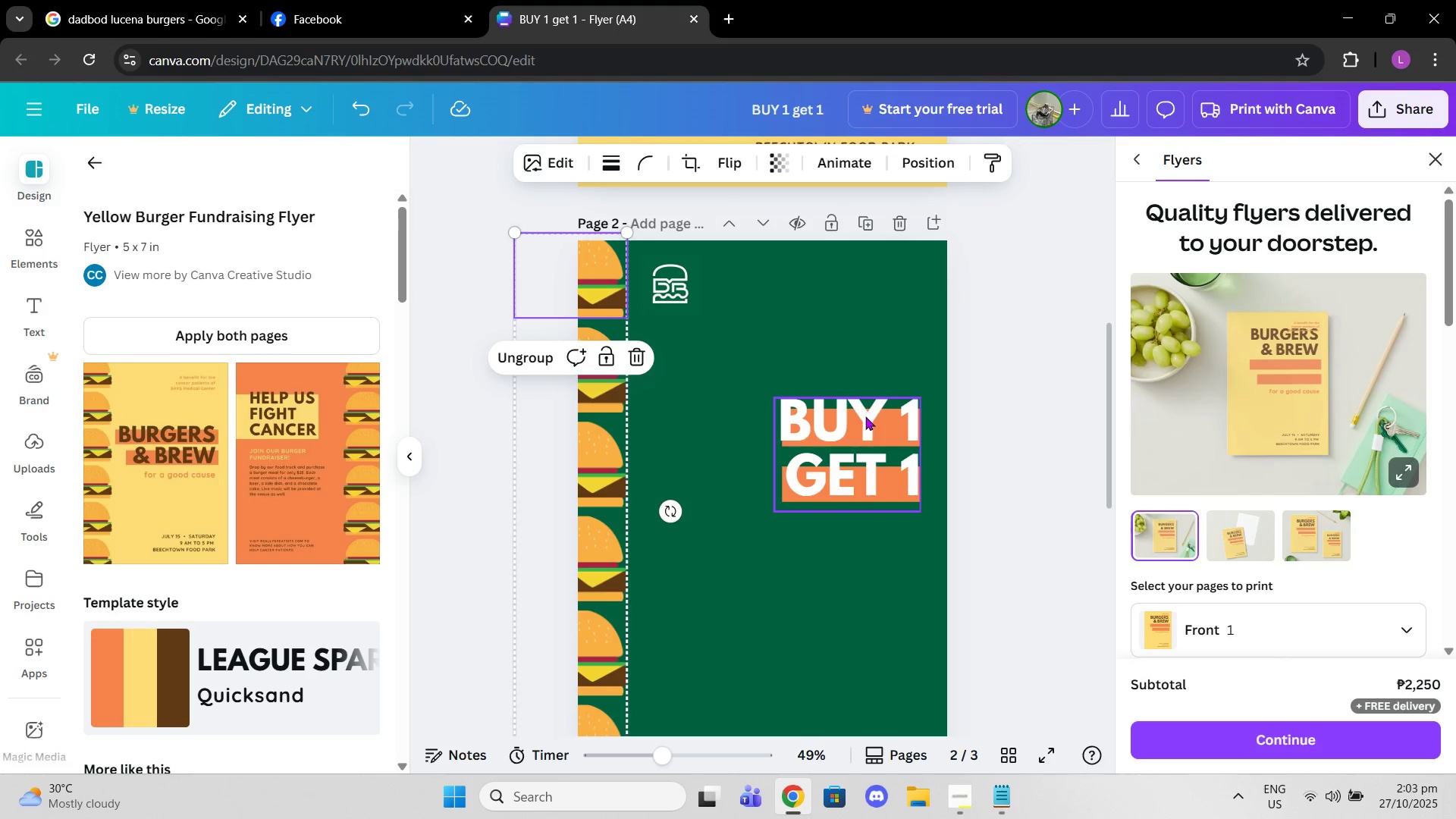 
left_click_drag(start_coordinate=[866, 418], to_coordinate=[866, 380])
 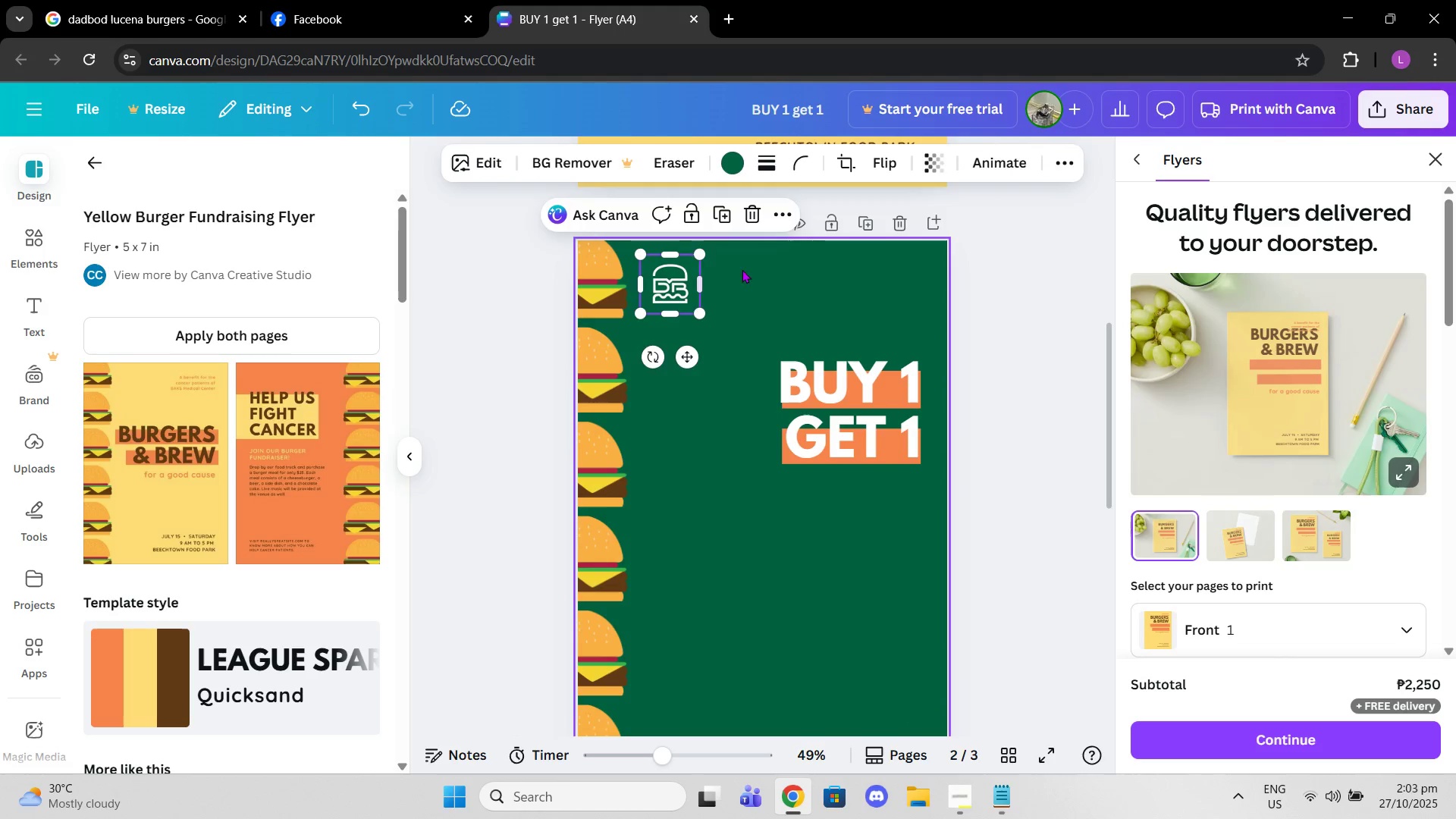 
double_click([752, 268])
 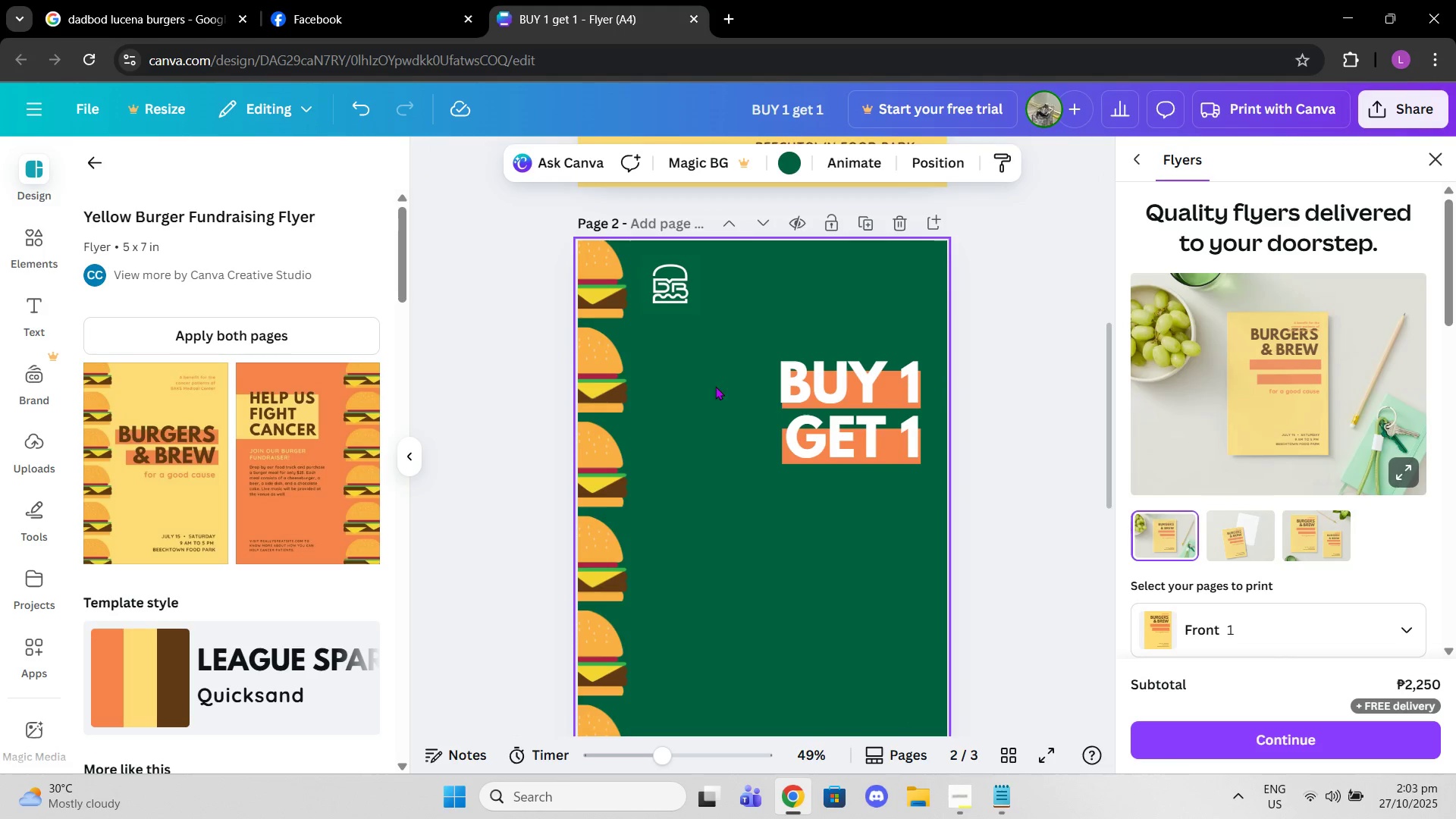 
scroll: coordinate [702, 398], scroll_direction: up, amount: 7.0
 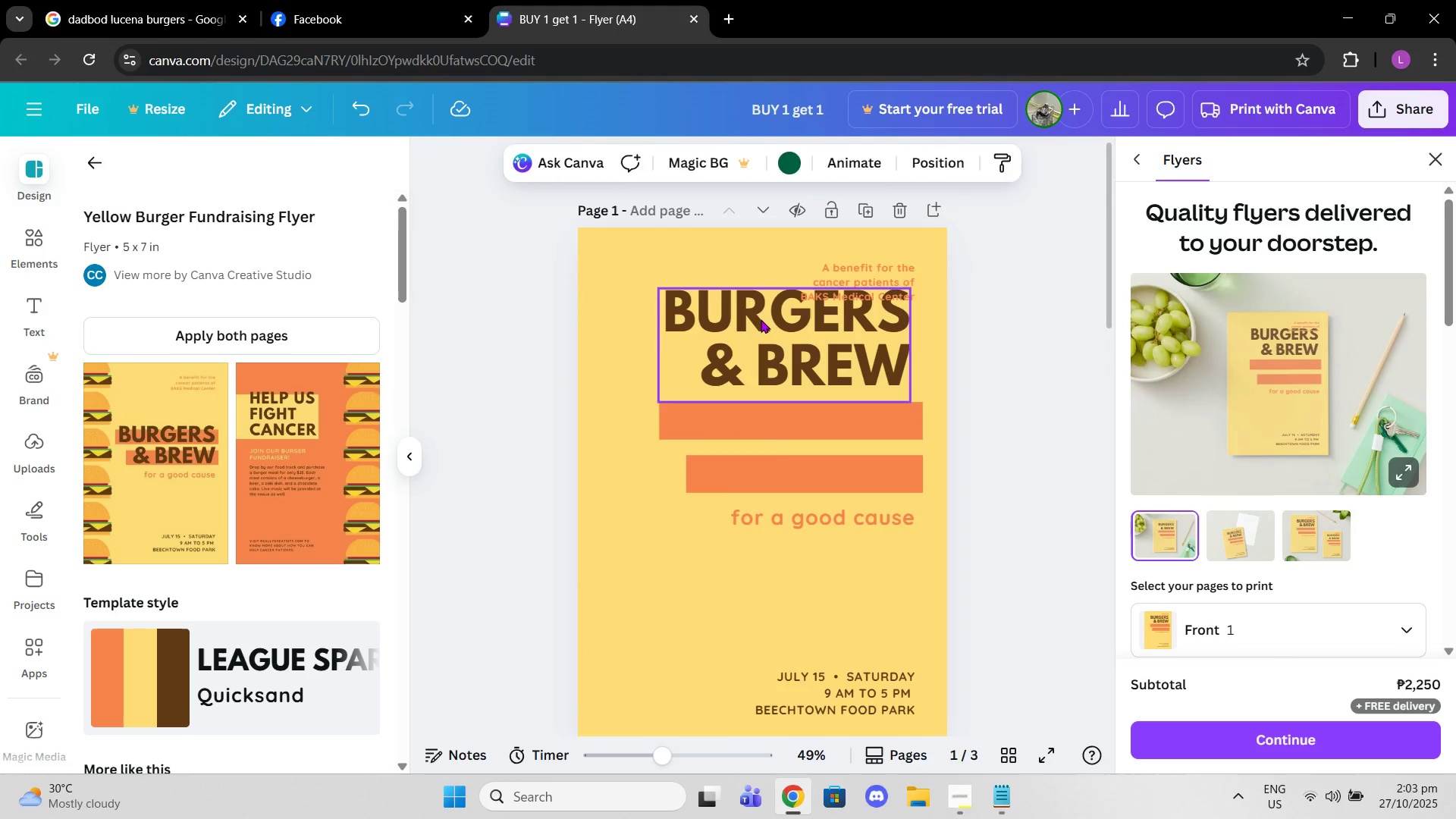 
left_click([761, 319])
 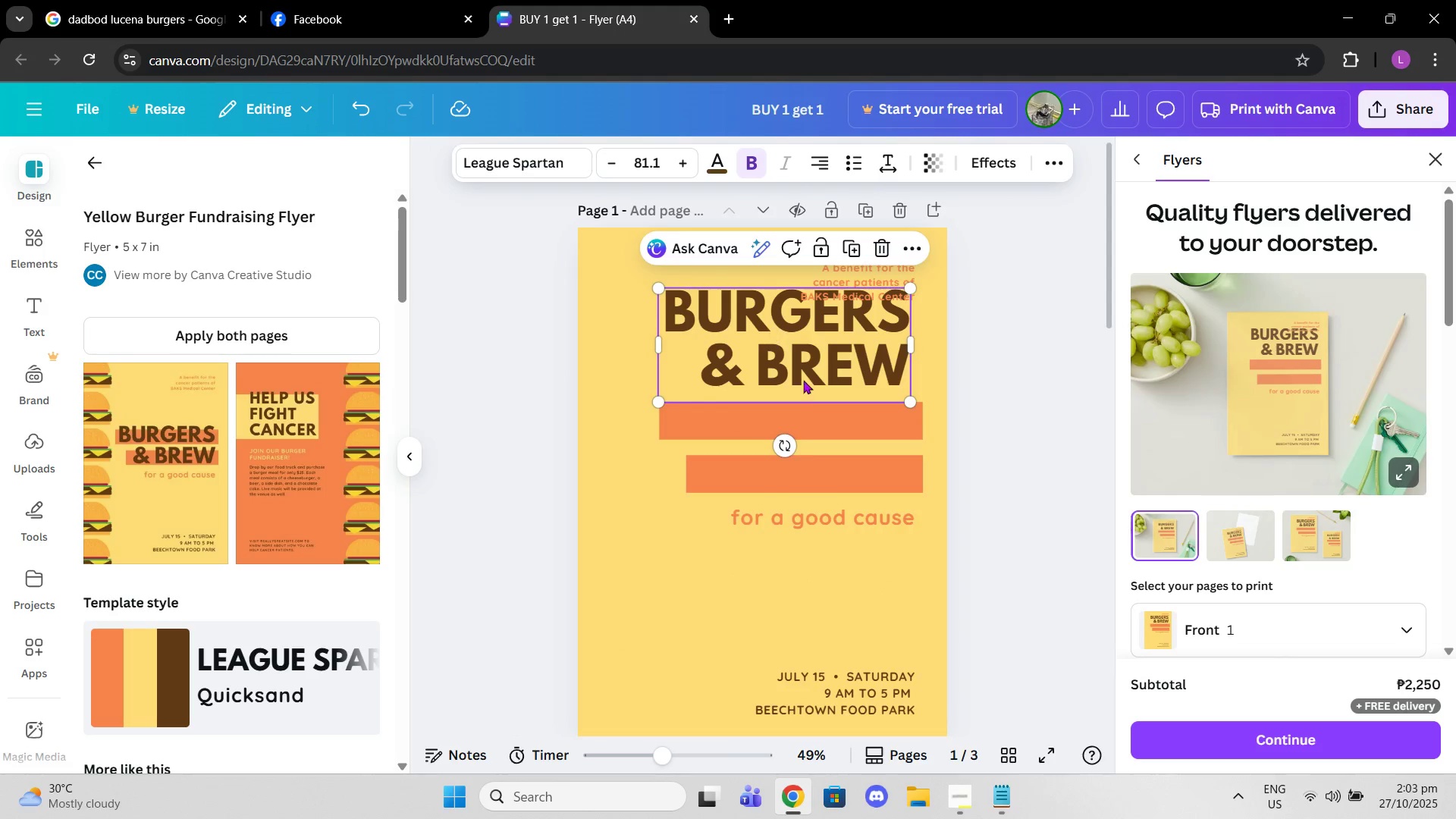 
scroll: coordinate [805, 375], scroll_direction: down, amount: 5.0
 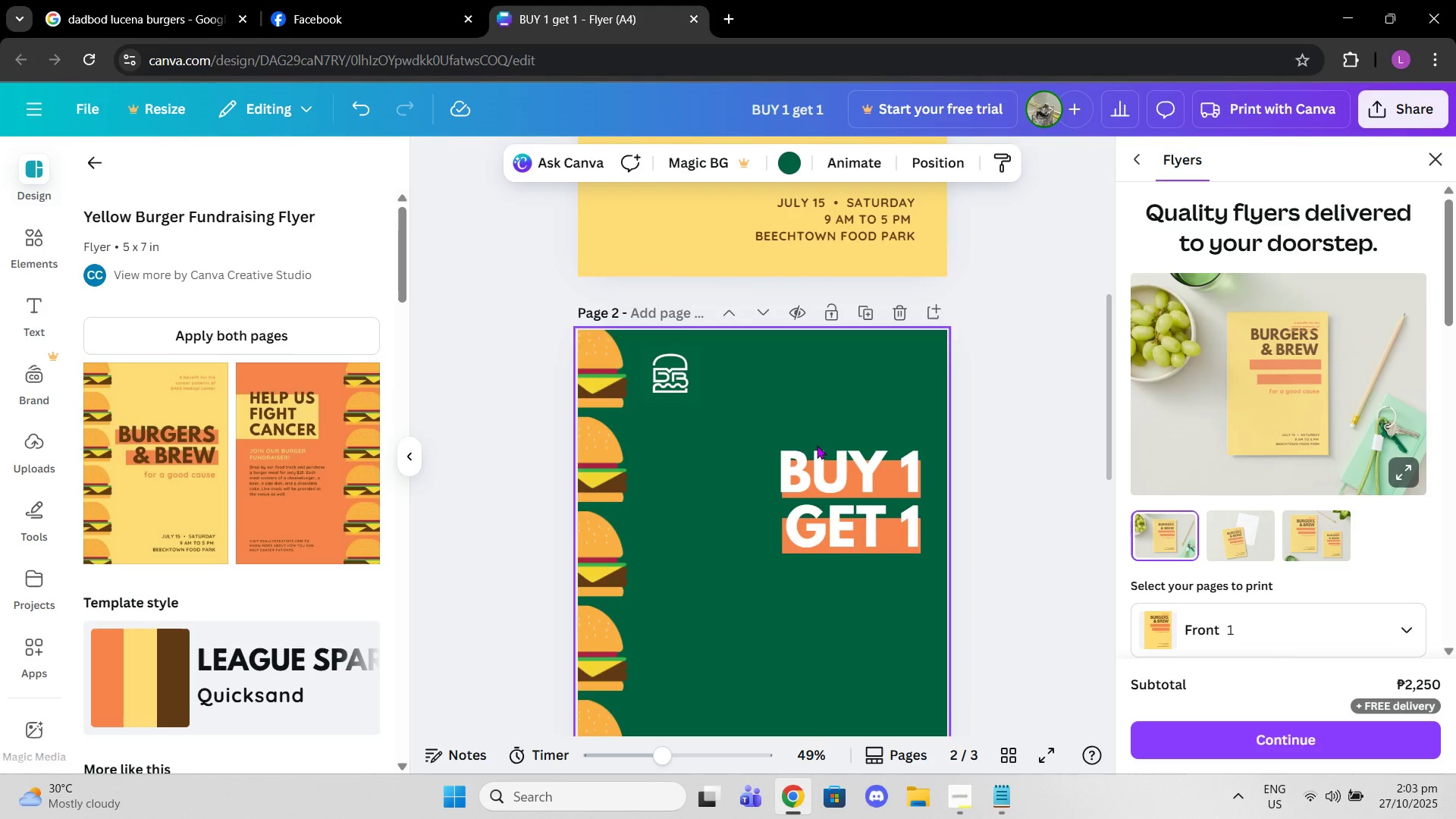 
double_click([817, 447])
 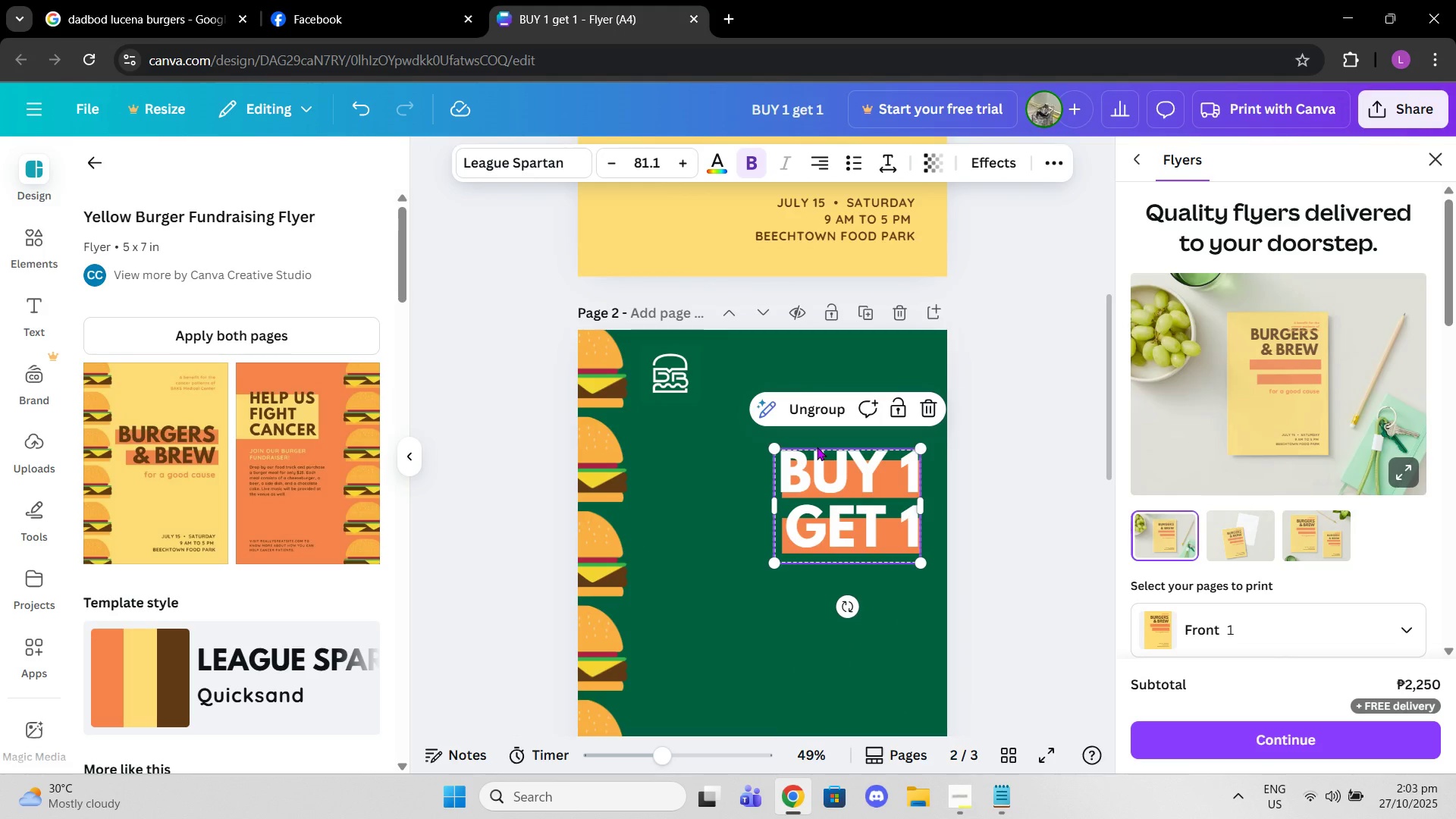 
key(Control+C)
 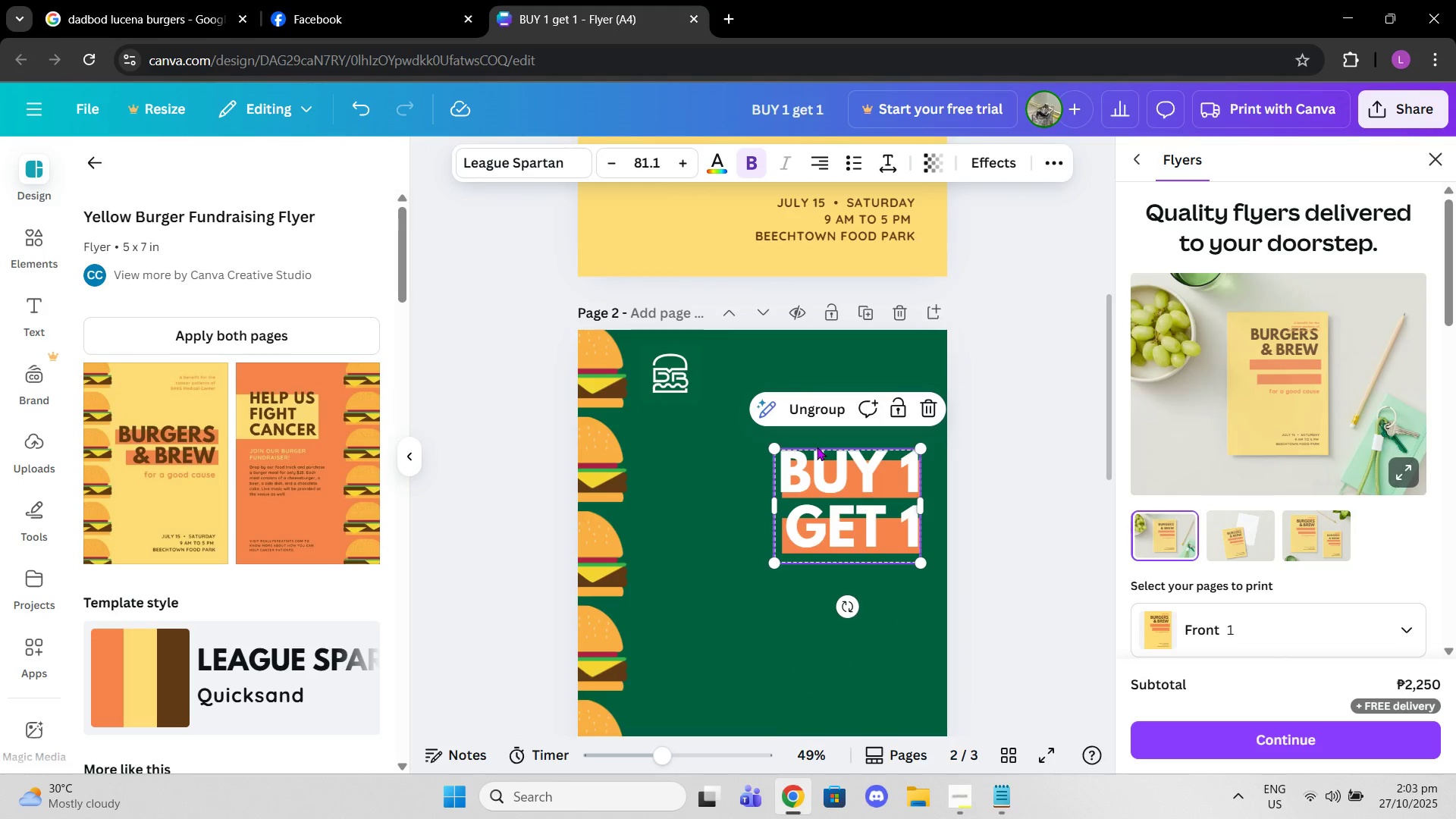 
key(Control+ControlLeft)
 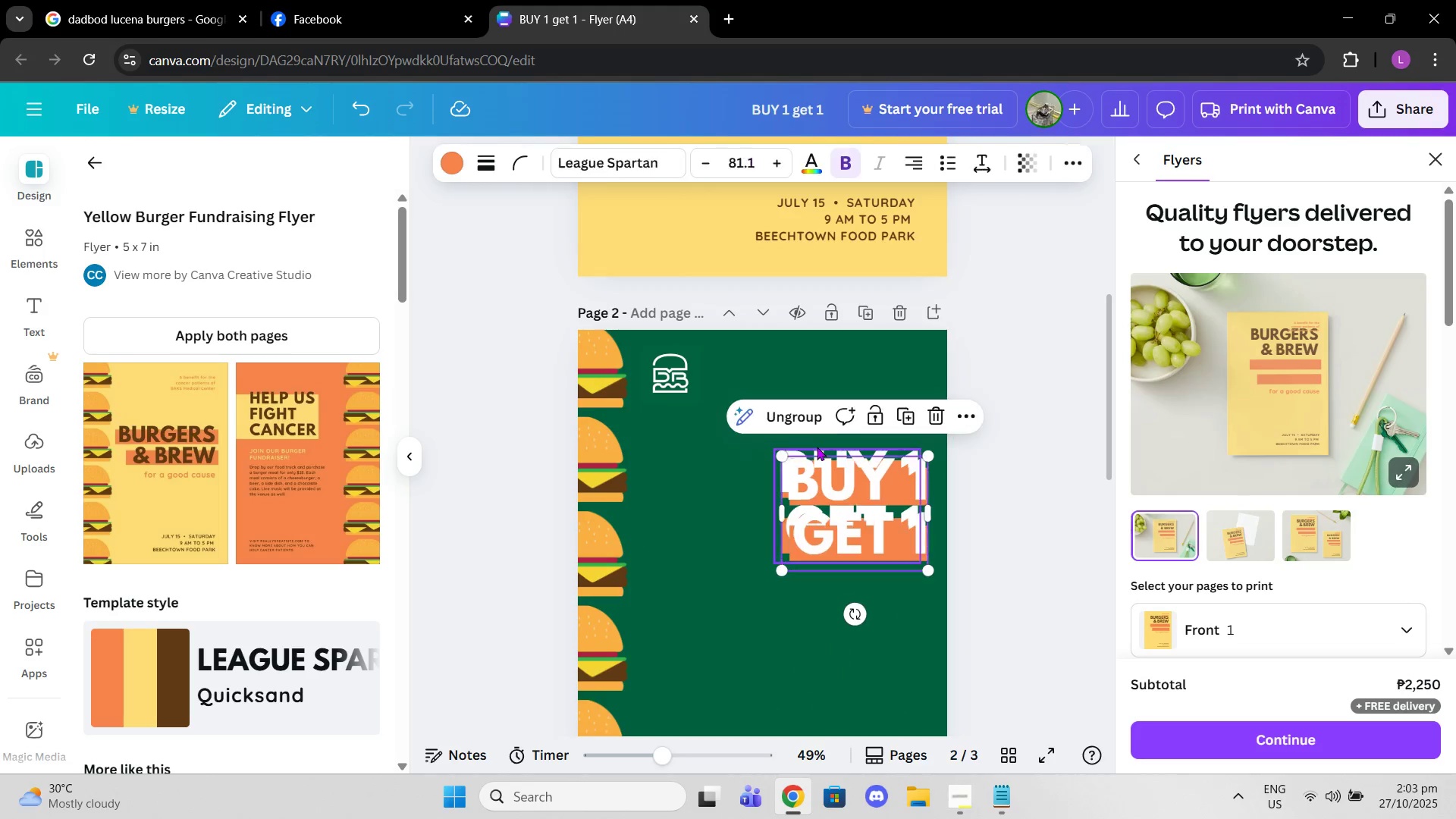 
key(Control+V)
 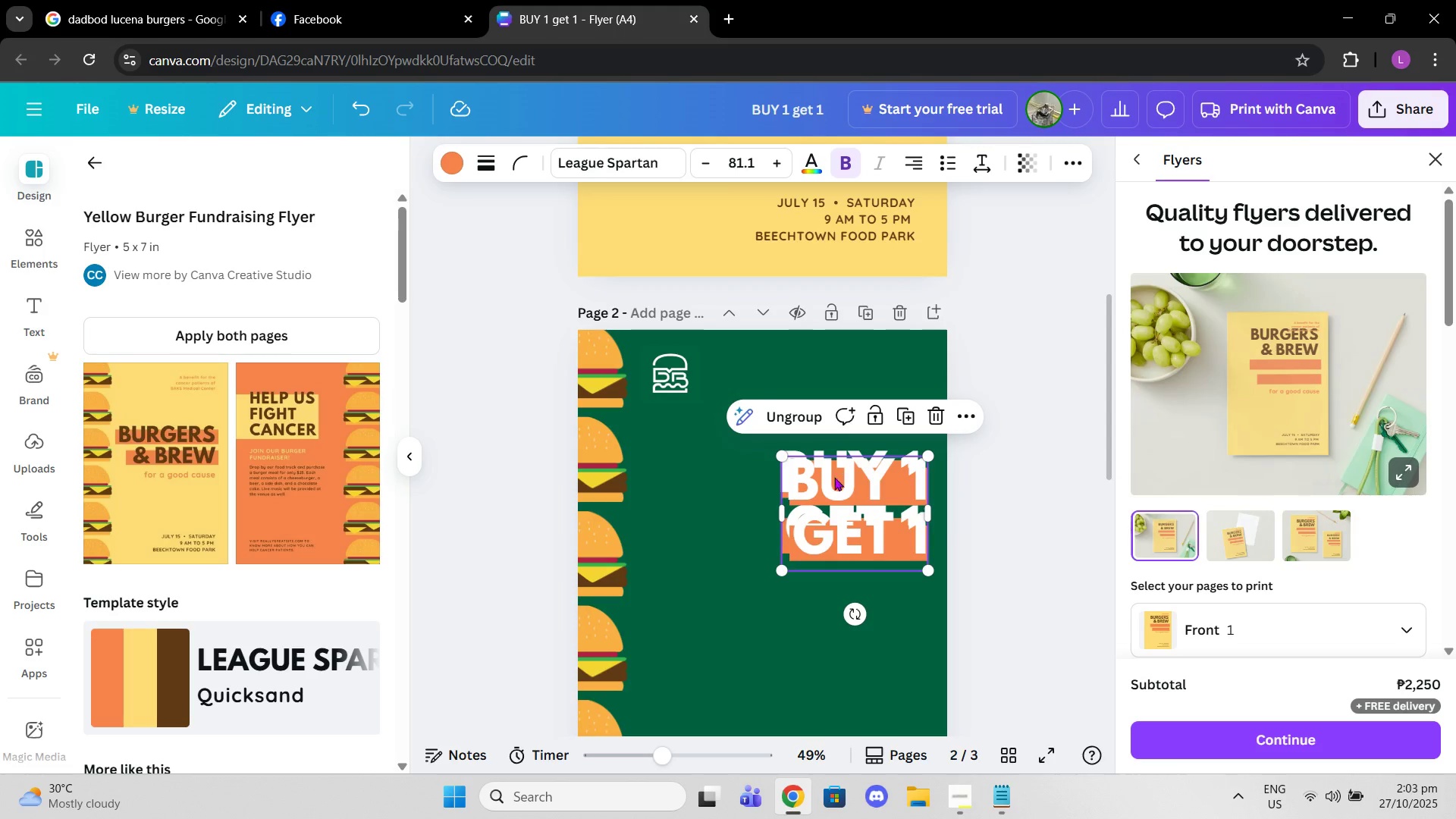 
left_click_drag(start_coordinate=[834, 479], to_coordinate=[753, 396])
 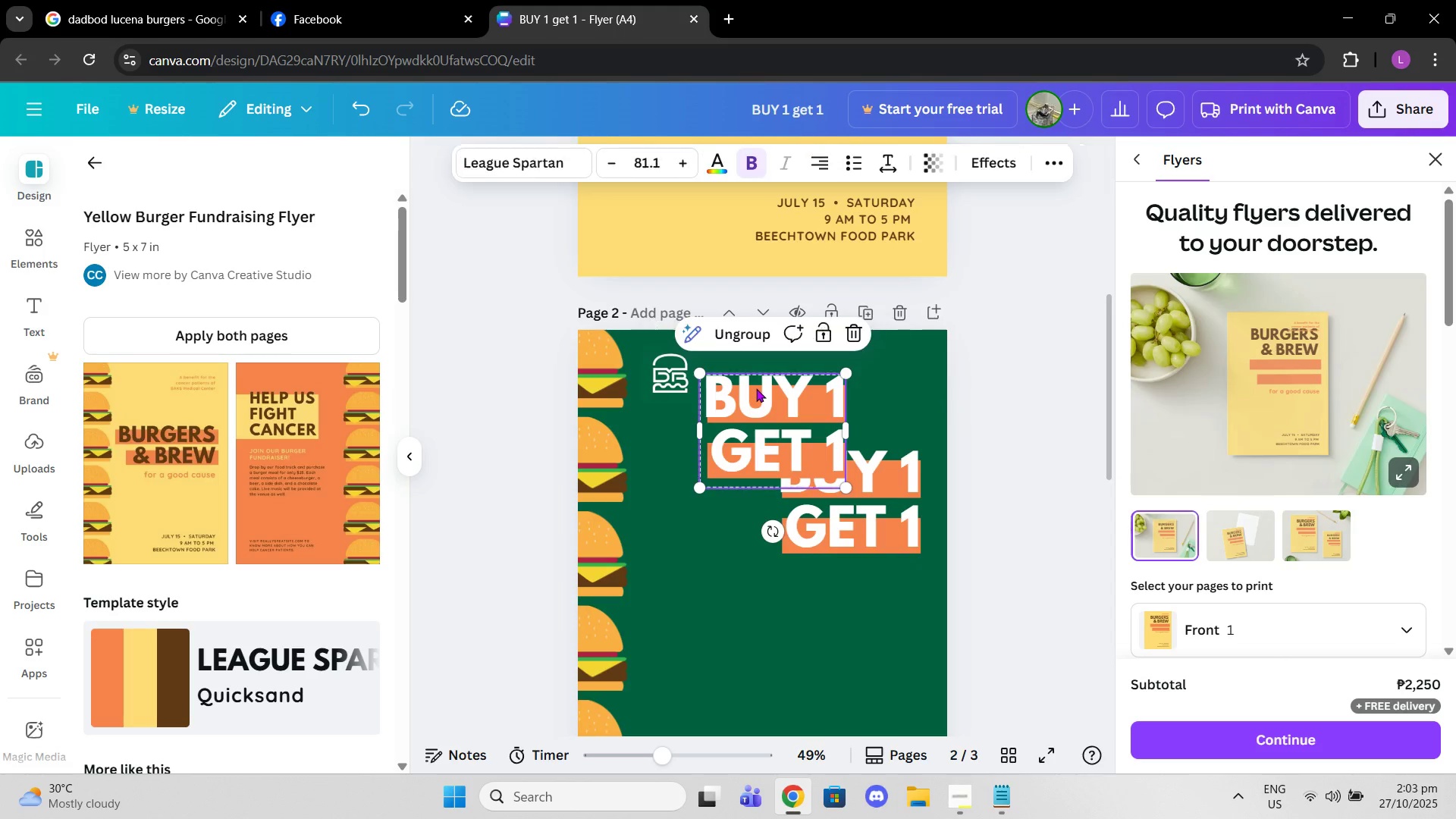 
double_click([756, 388])
 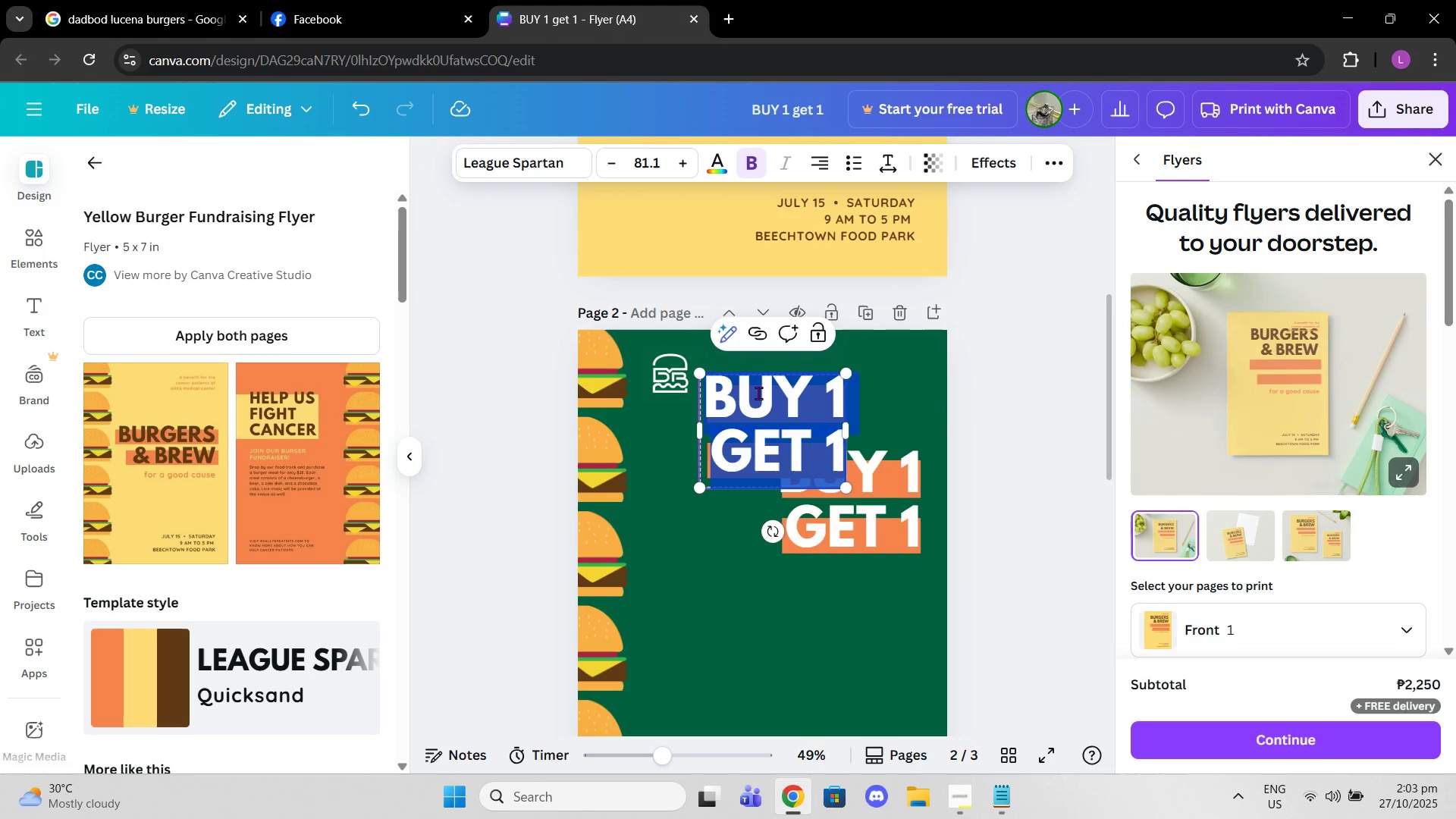 
type(dadbod bogo promo!)
 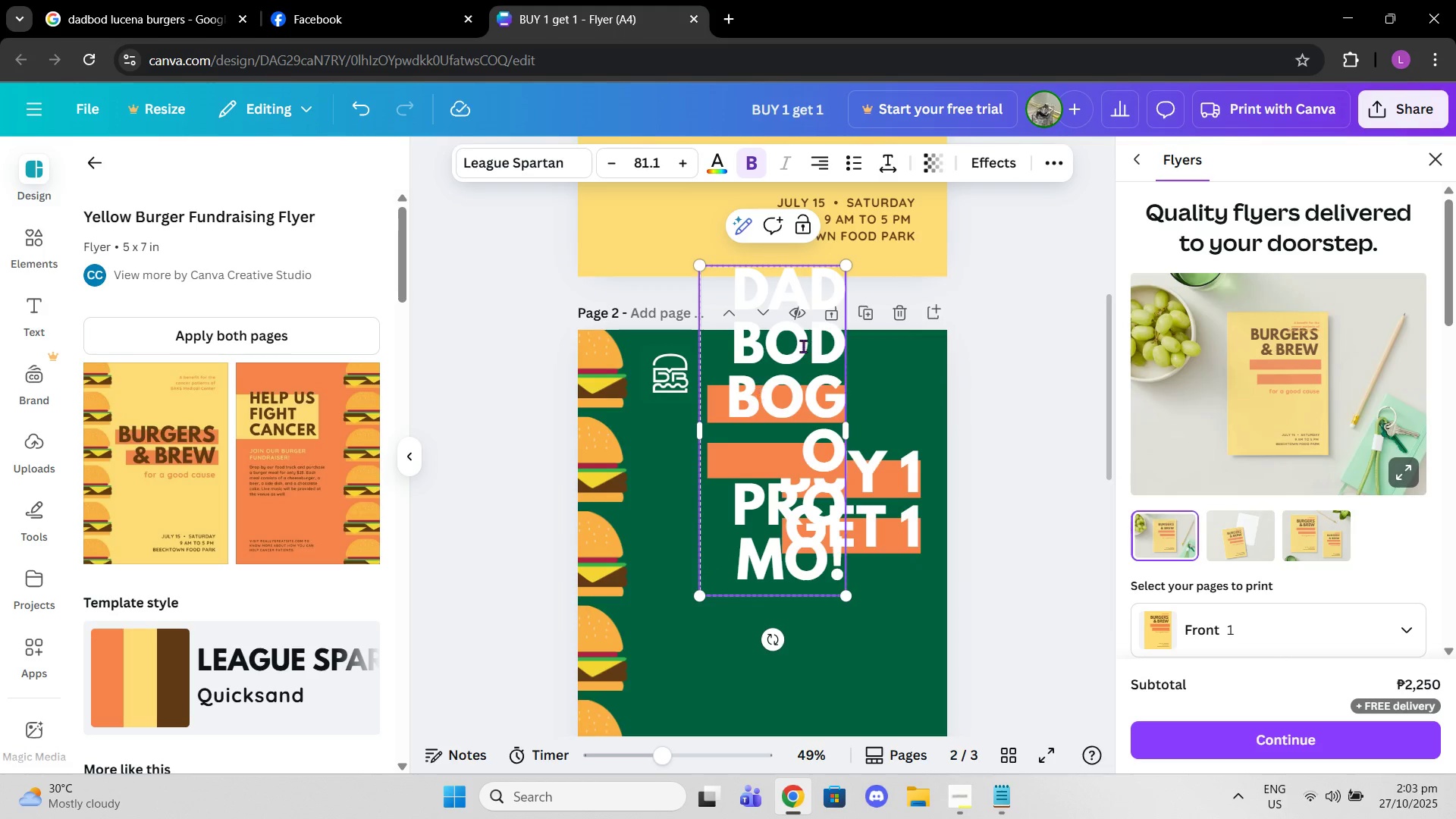 
left_click_drag(start_coordinate=[848, 431], to_coordinate=[1404, 357])
 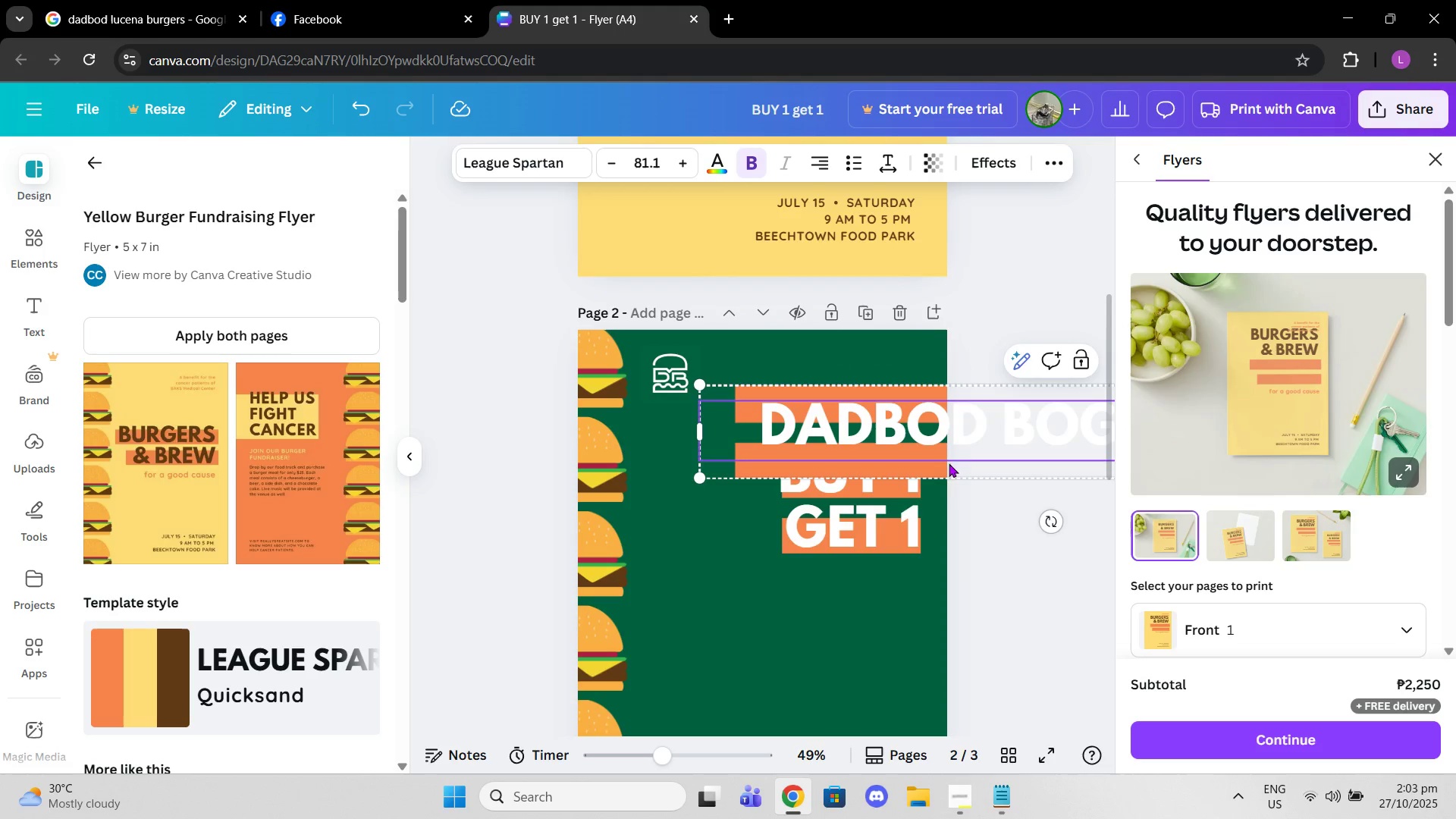 
left_click_drag(start_coordinate=[949, 465], to_coordinate=[855, 574])
 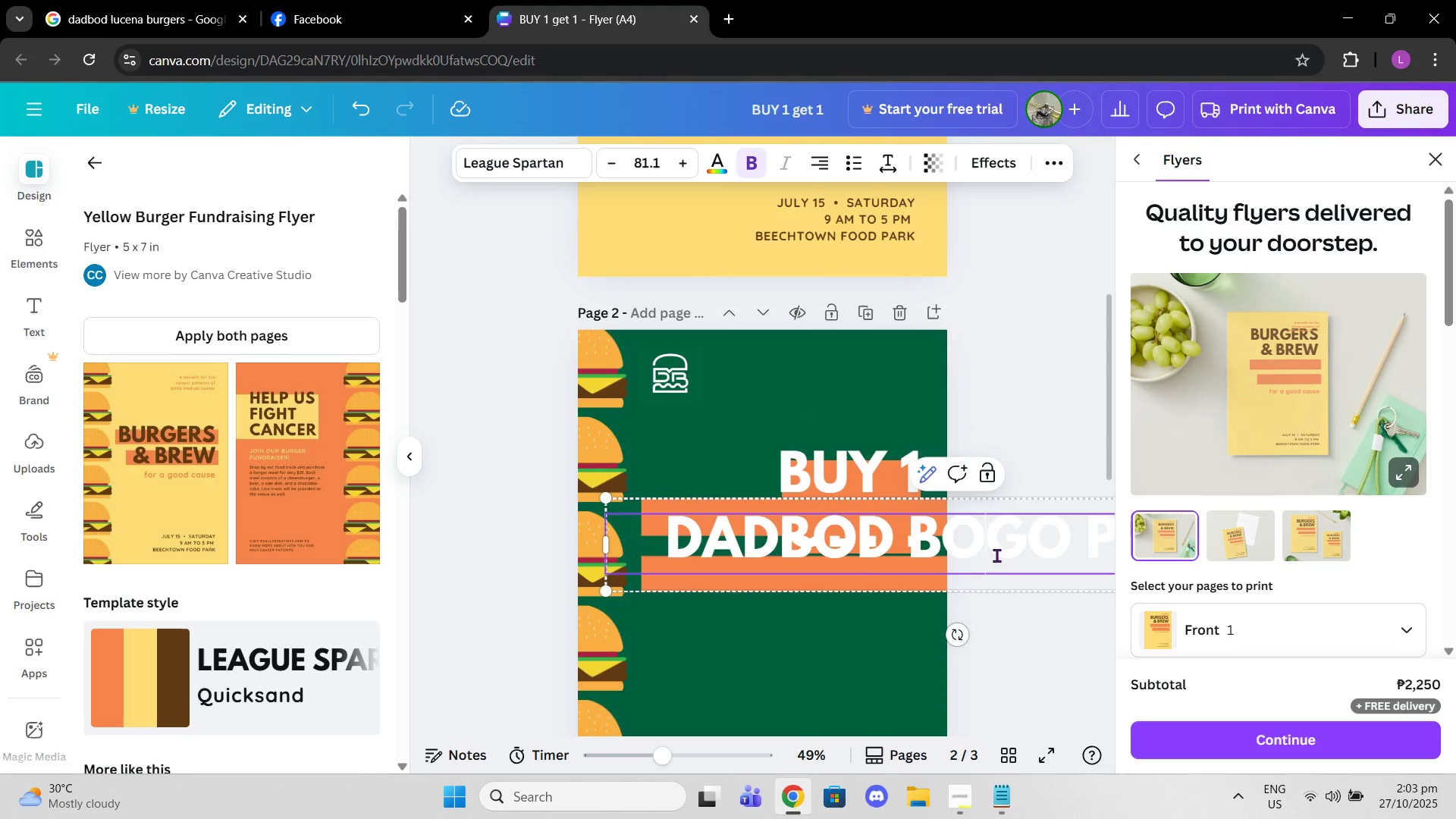 
double_click([1005, 628])
 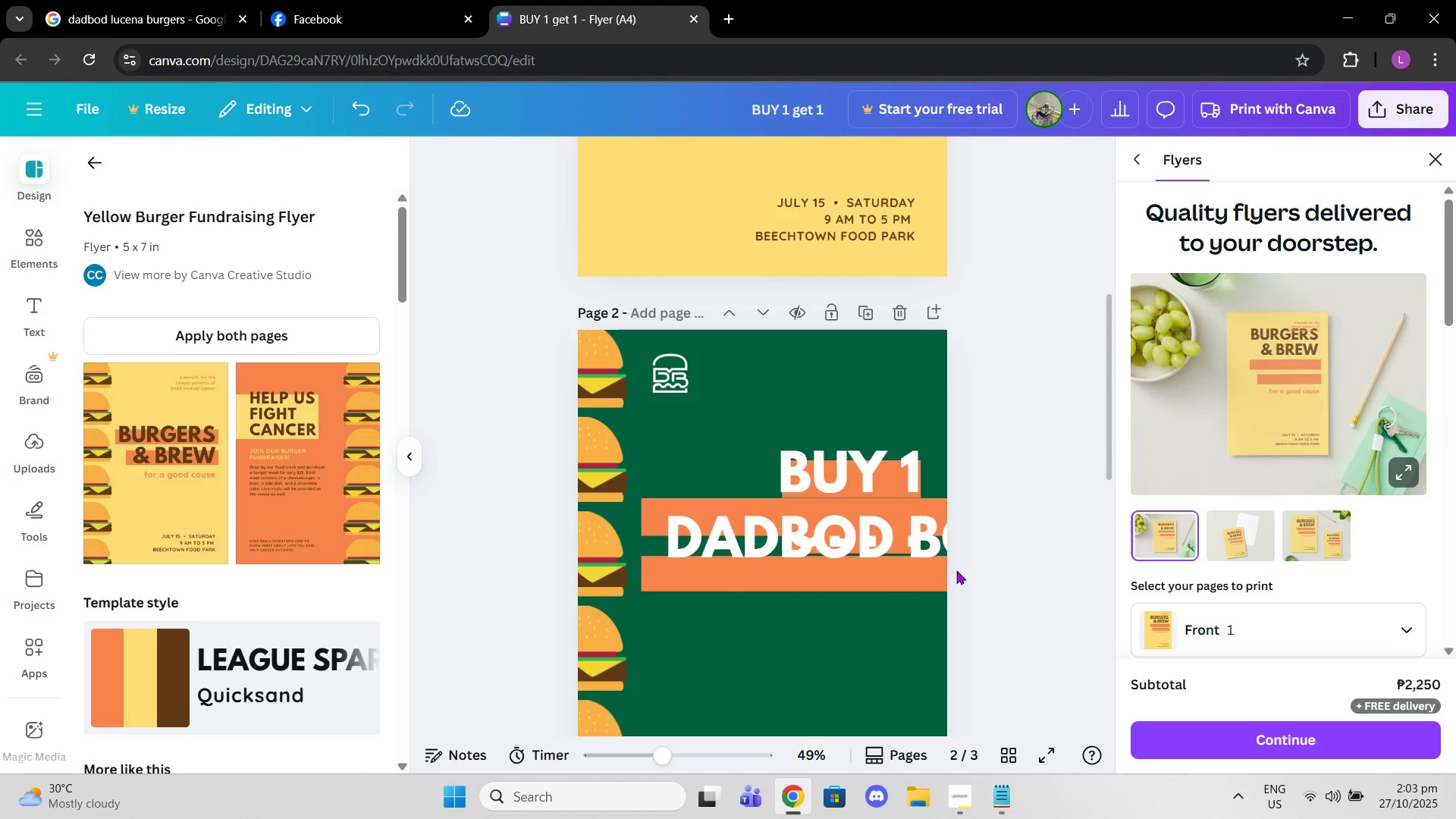 
triple_click([956, 570])
 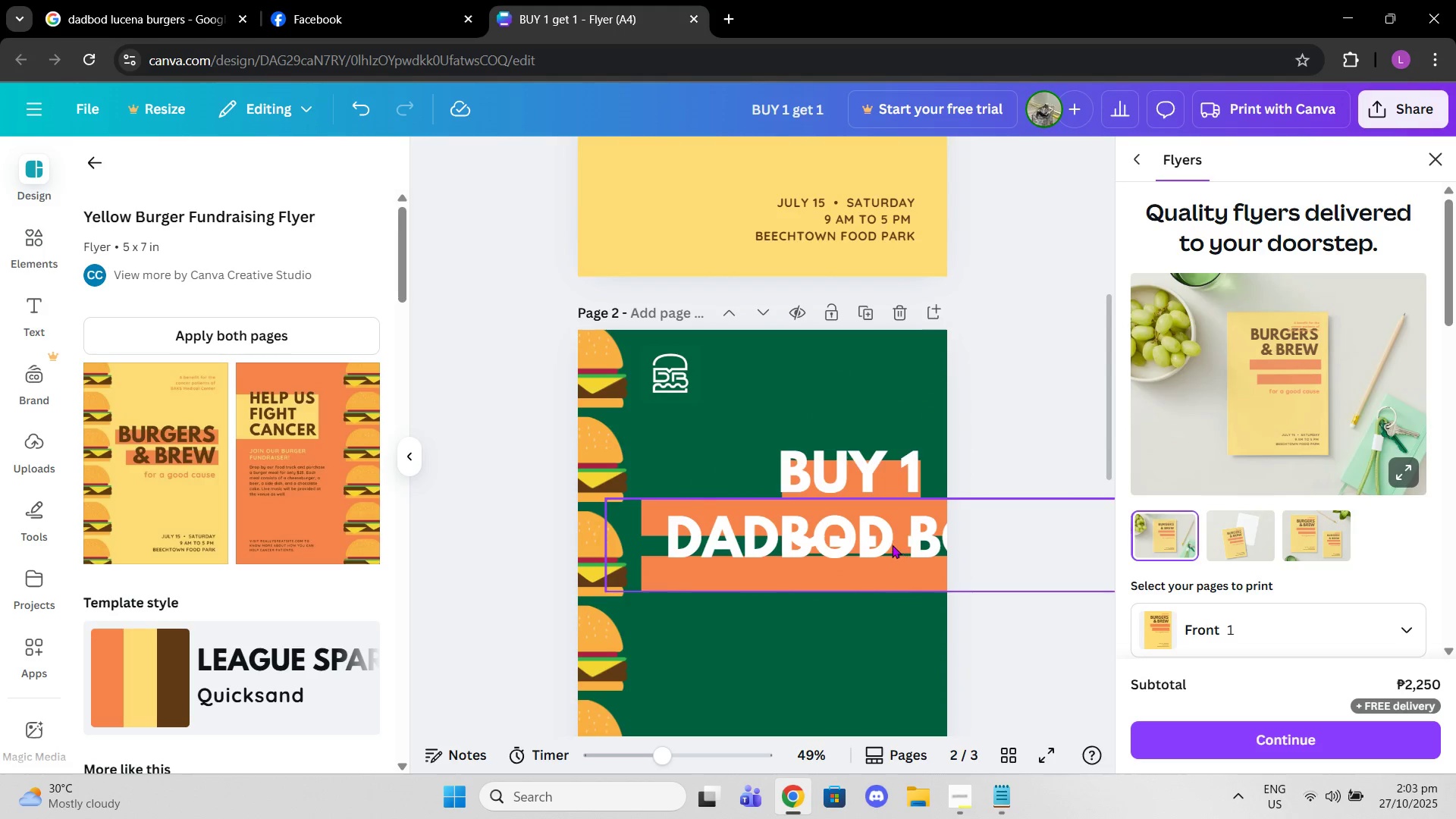 
triple_click([892, 544])
 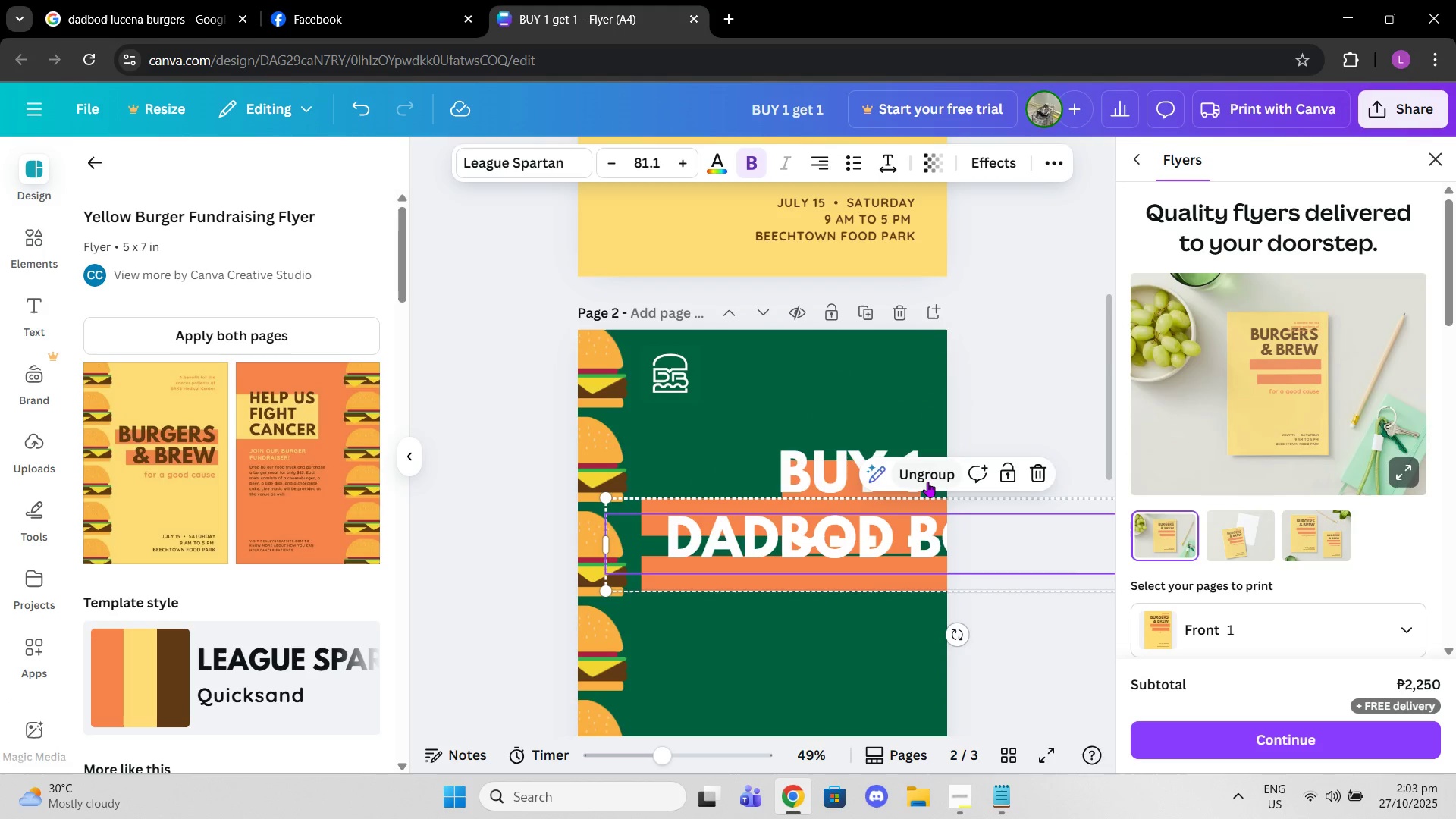 
left_click([927, 482])
 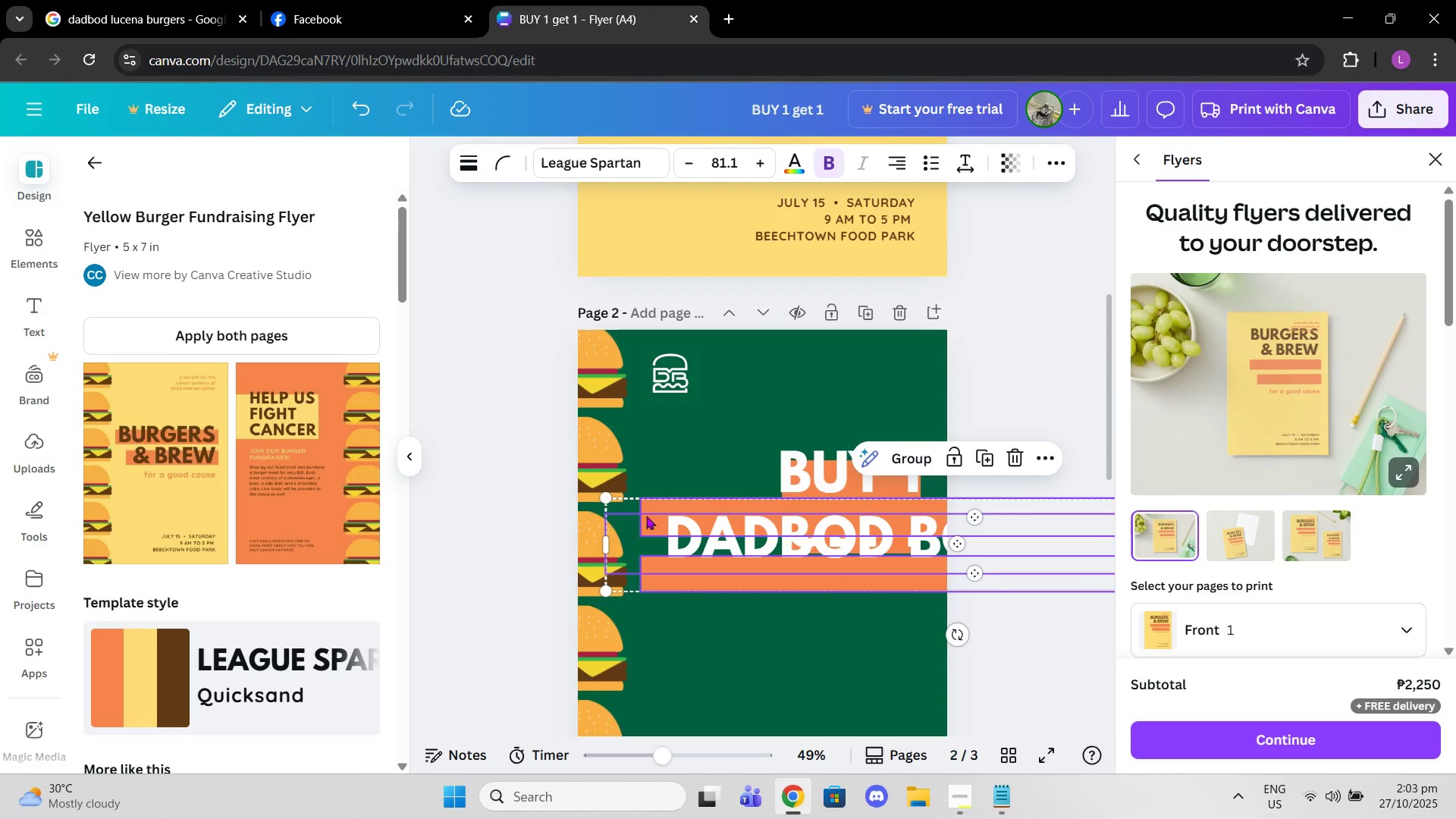 
left_click([646, 516])
 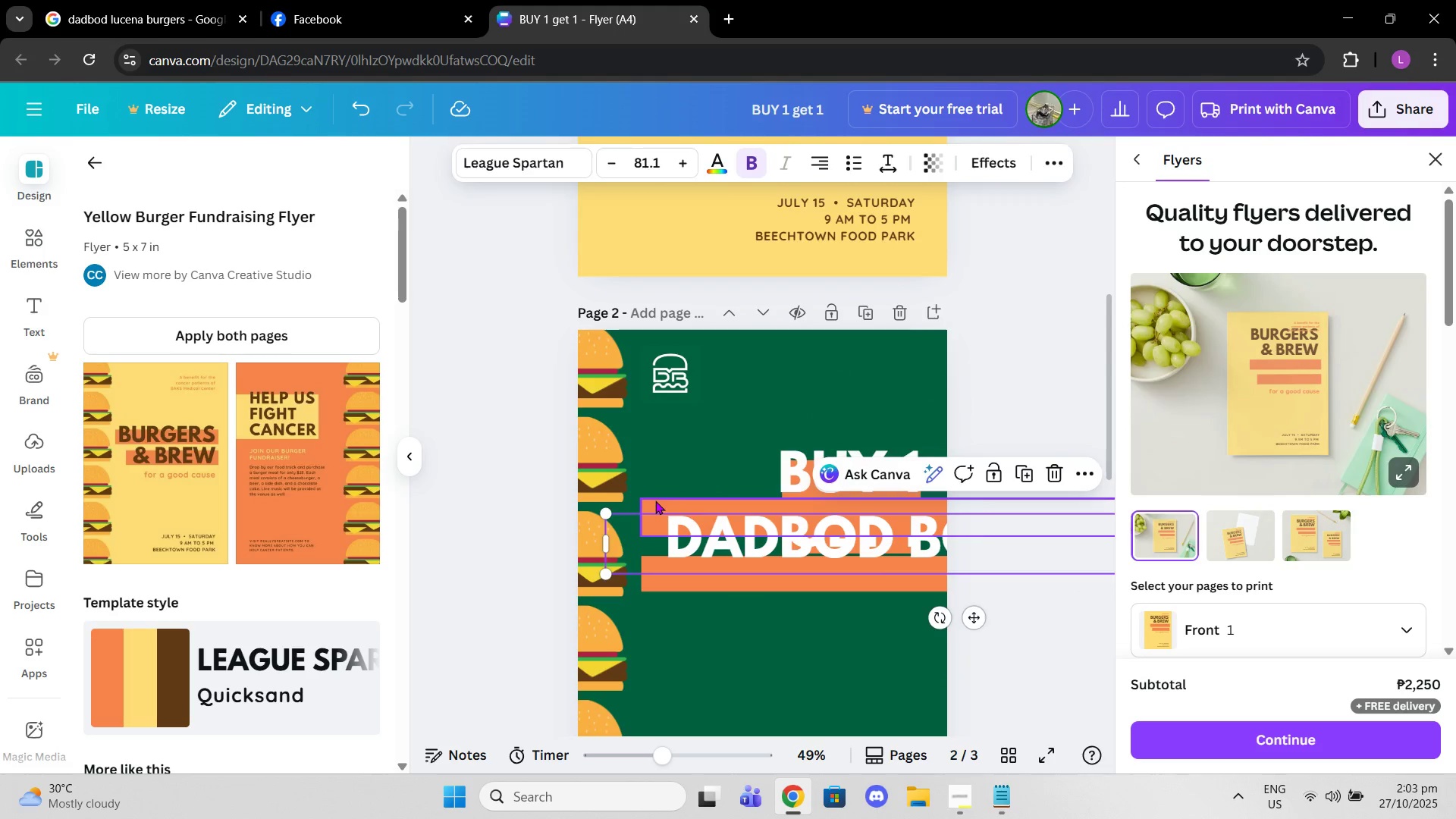 
left_click([655, 500])
 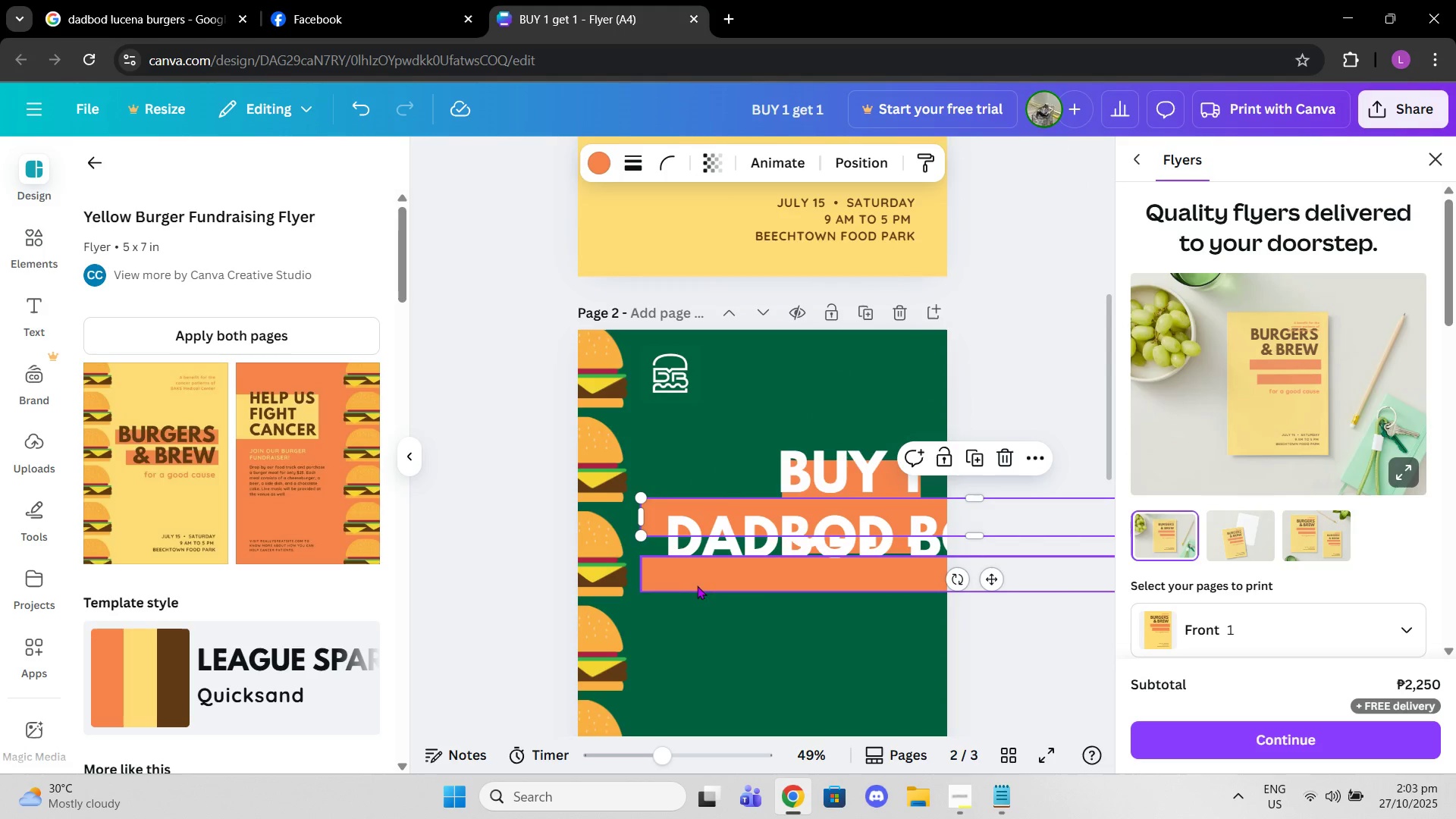 
key(Delete)
 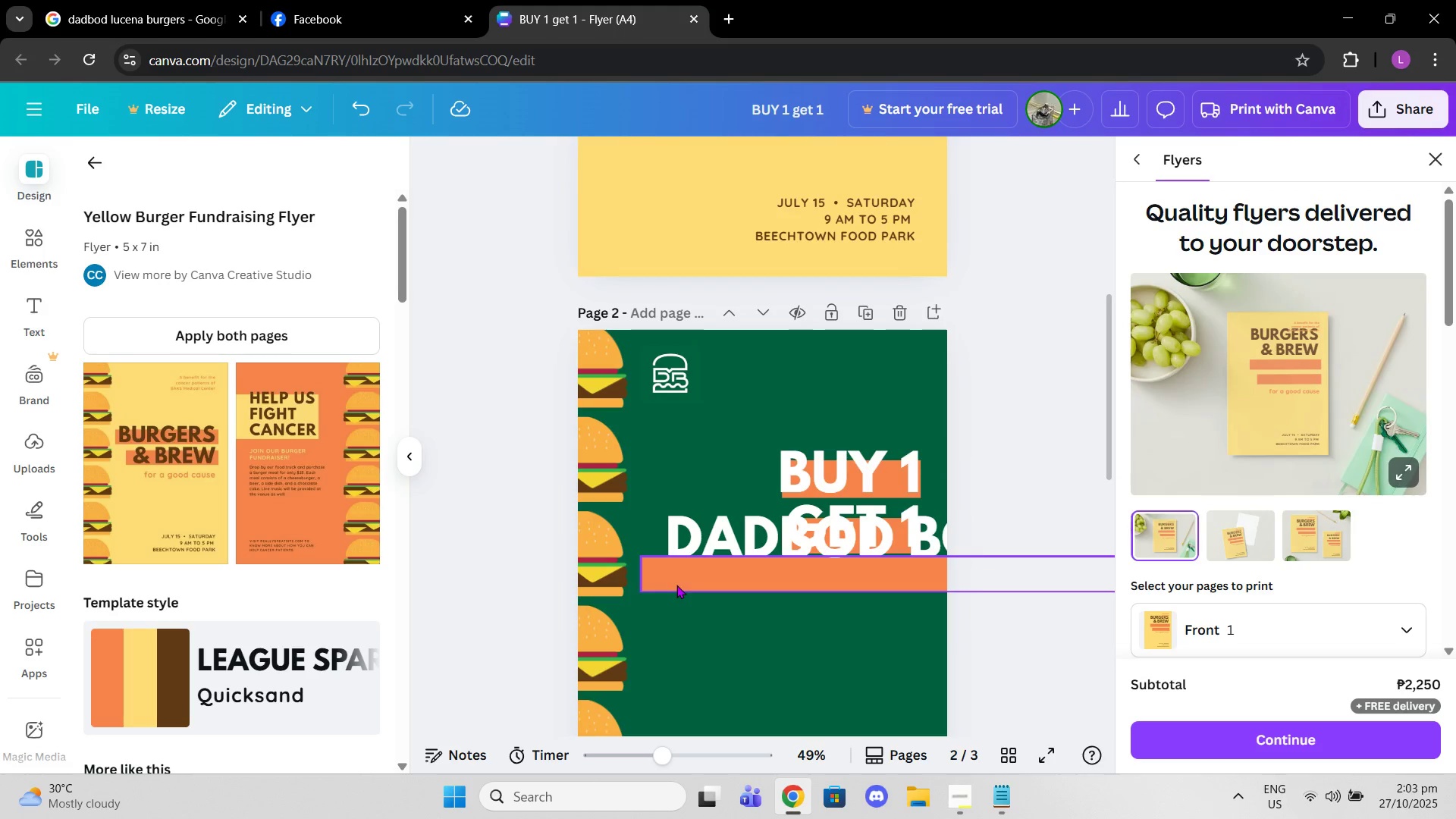 
left_click([676, 585])
 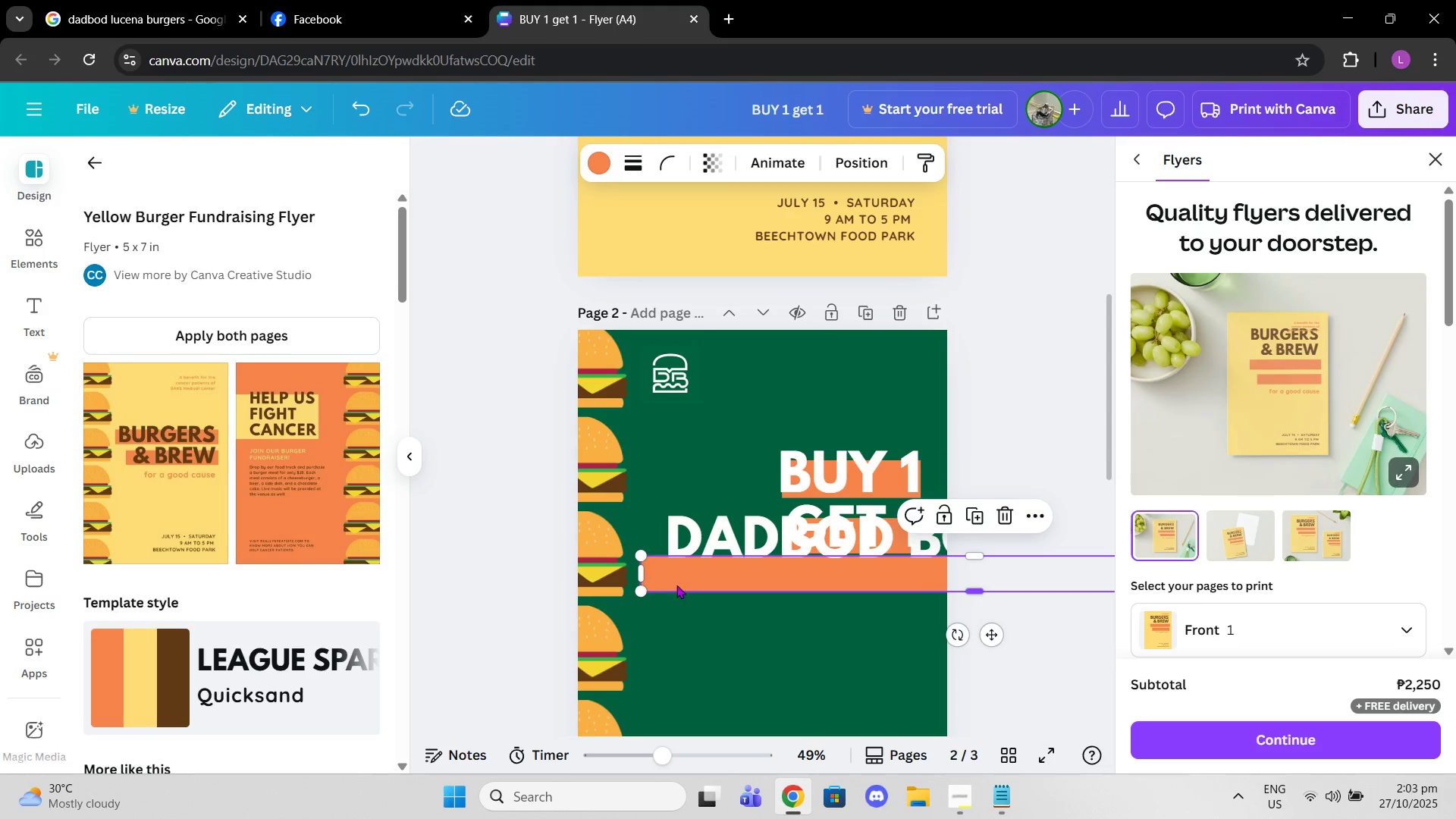 
key(Delete)
 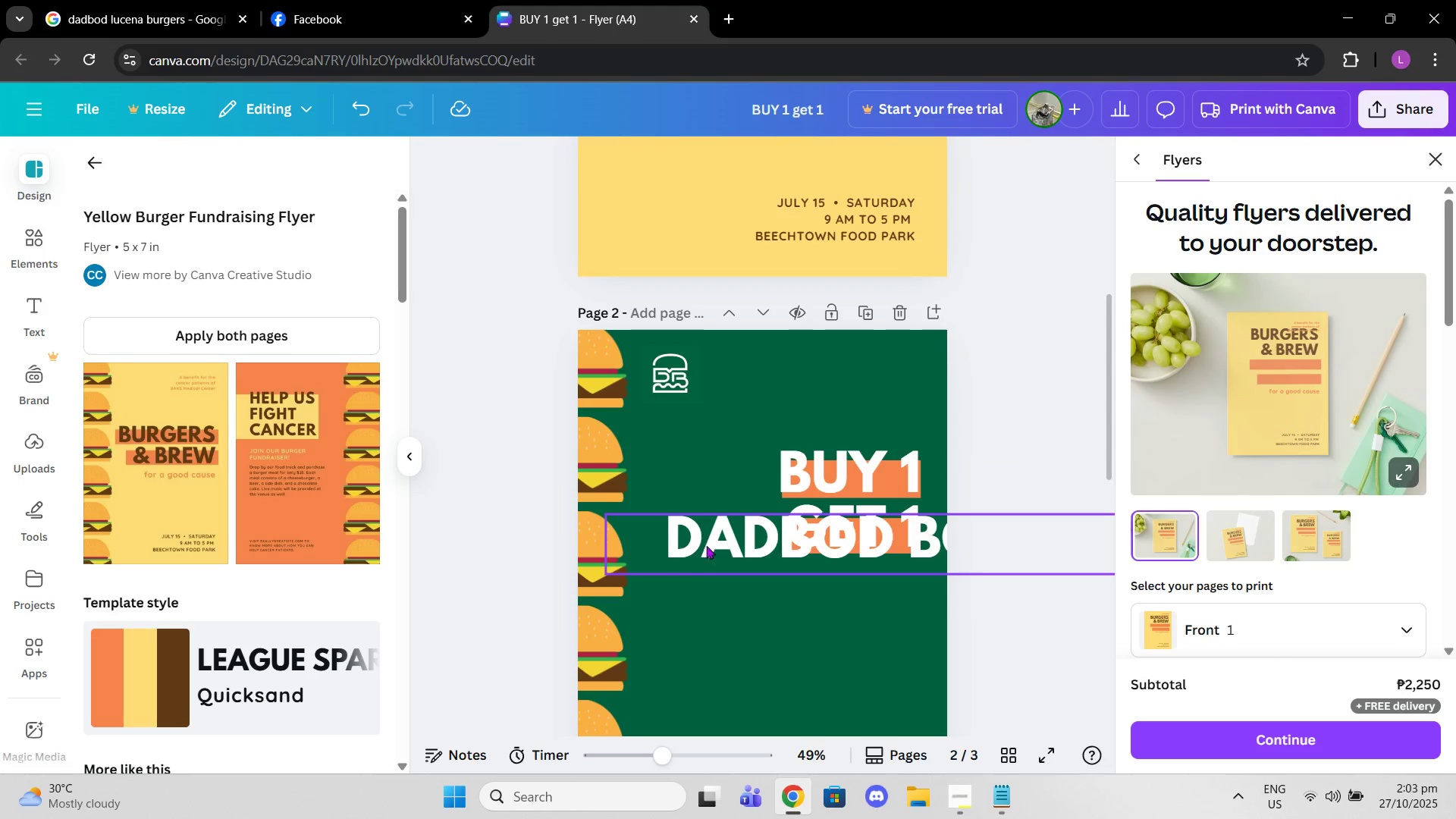 
left_click_drag(start_coordinate=[706, 545], to_coordinate=[748, 374])
 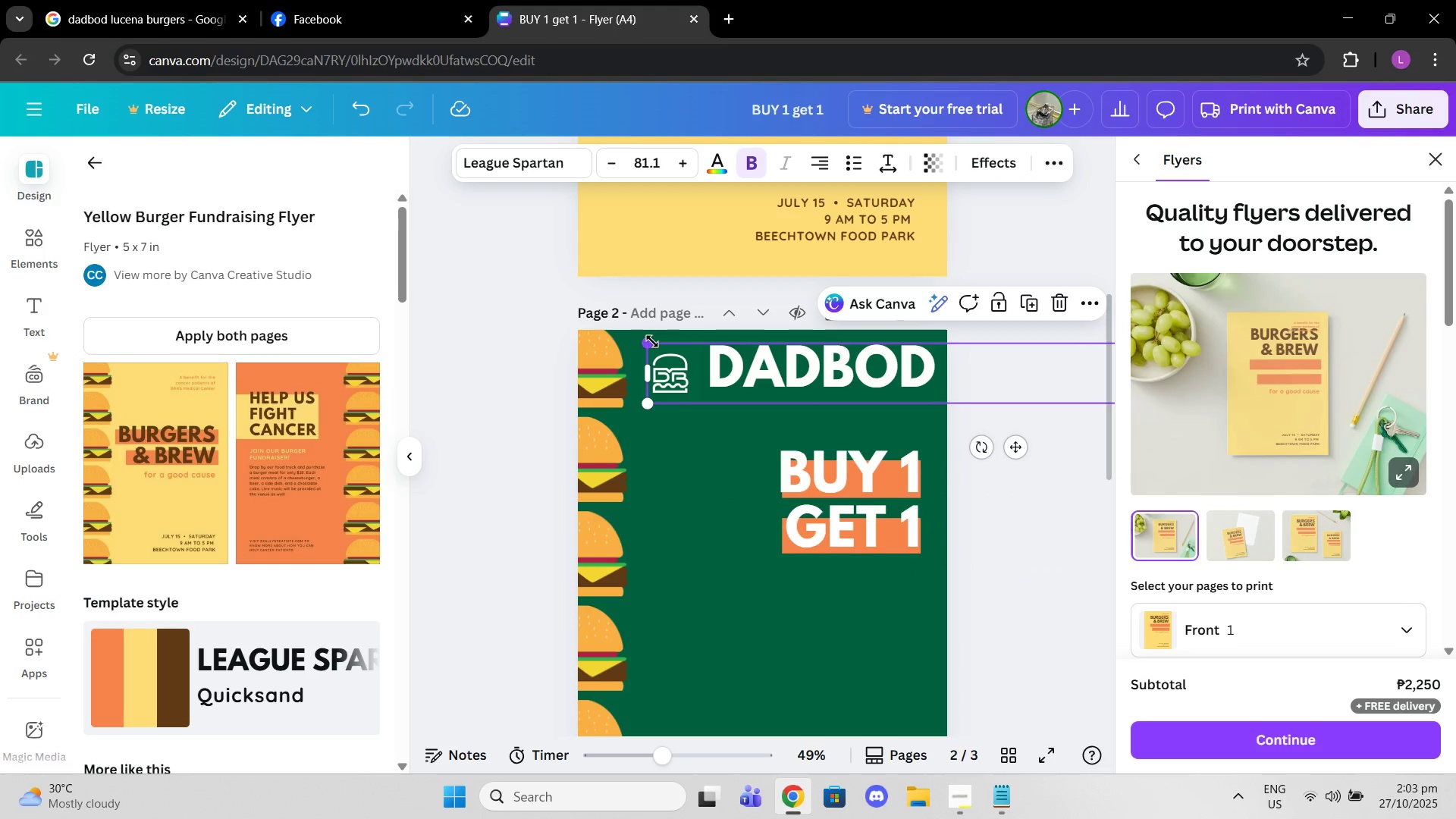 
left_click_drag(start_coordinate=[652, 341], to_coordinate=[794, 388])
 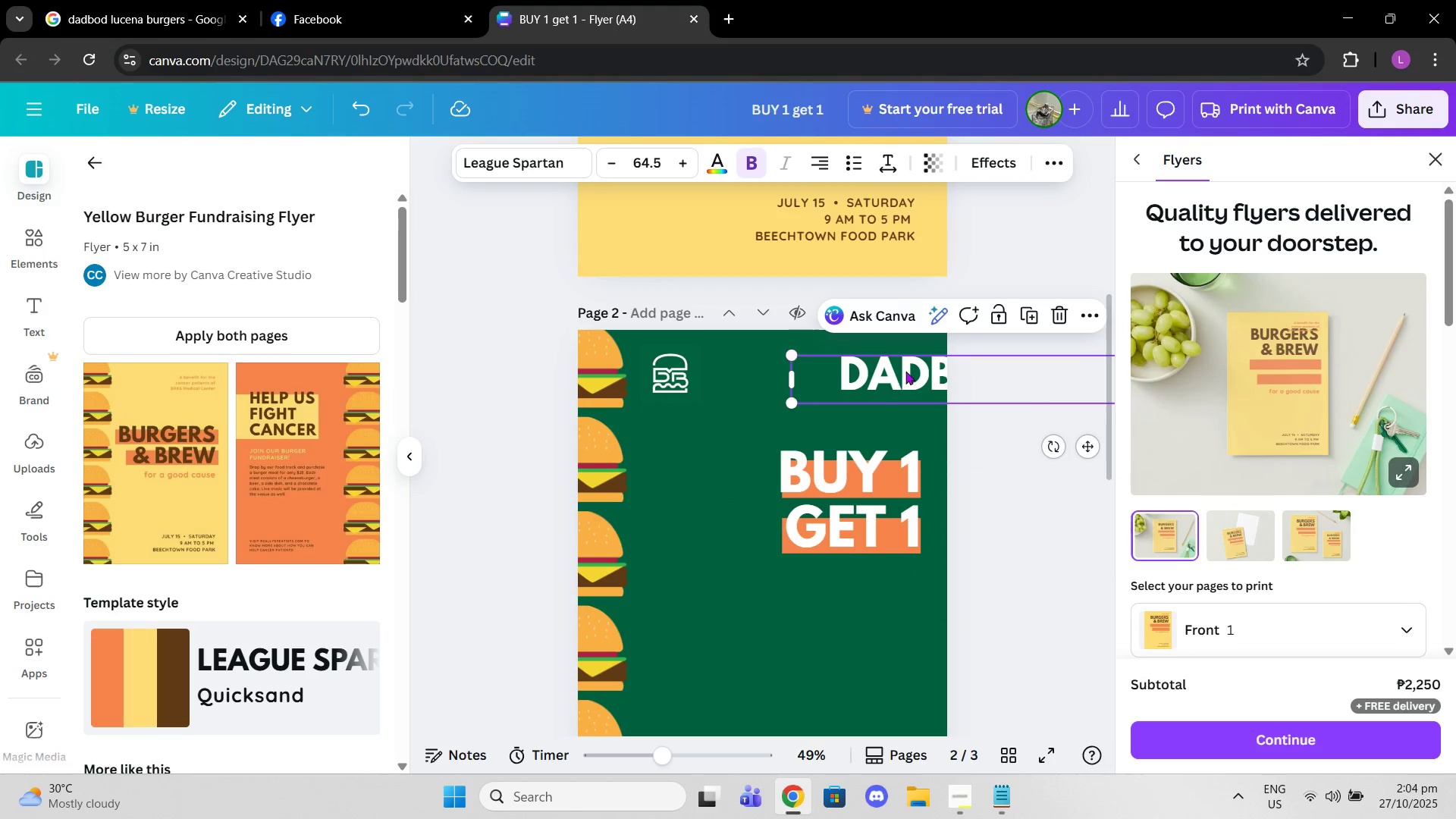 
left_click_drag(start_coordinate=[905, 371], to_coordinate=[761, 374])
 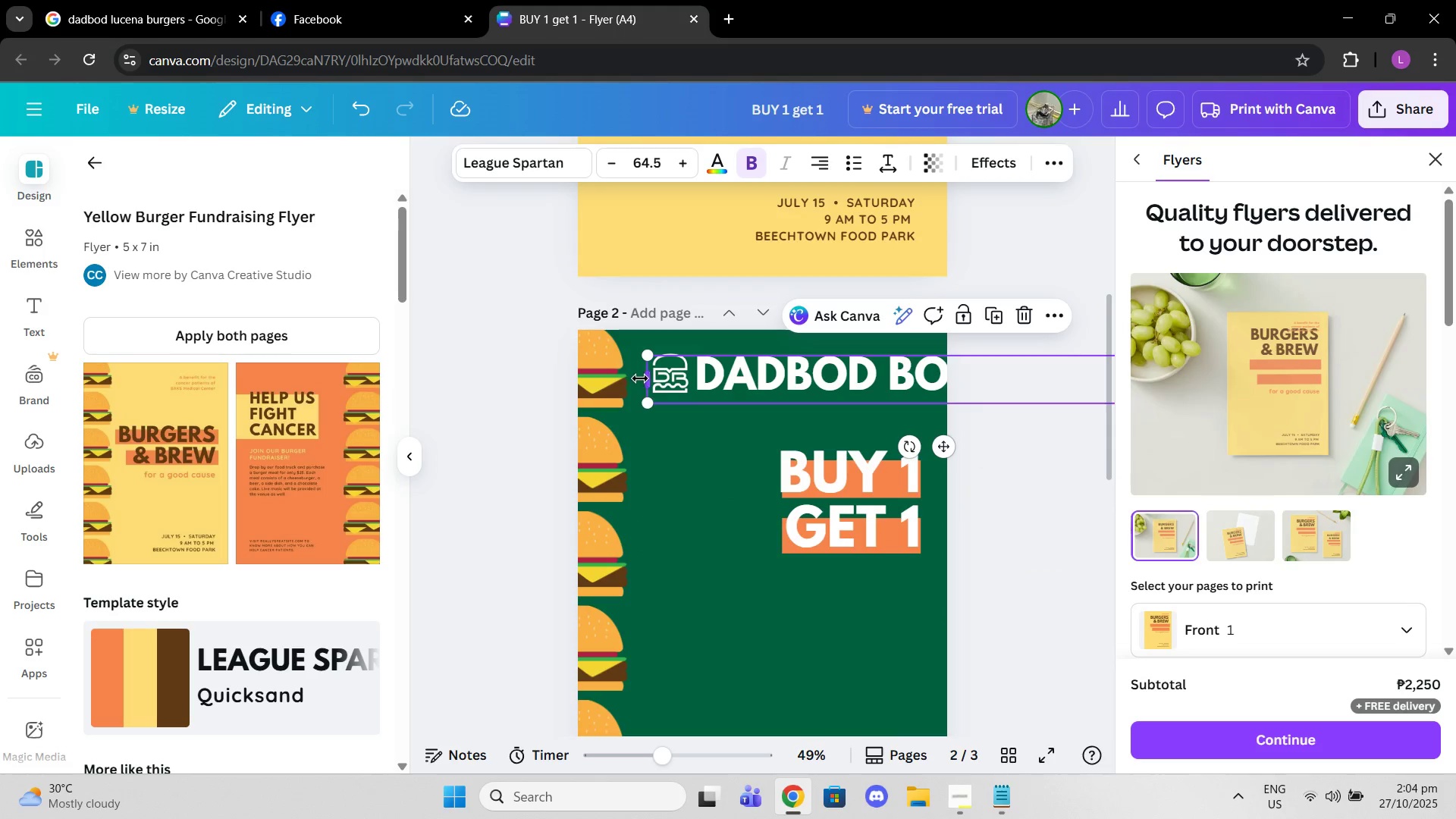 
left_click_drag(start_coordinate=[643, 378], to_coordinate=[953, 364])
 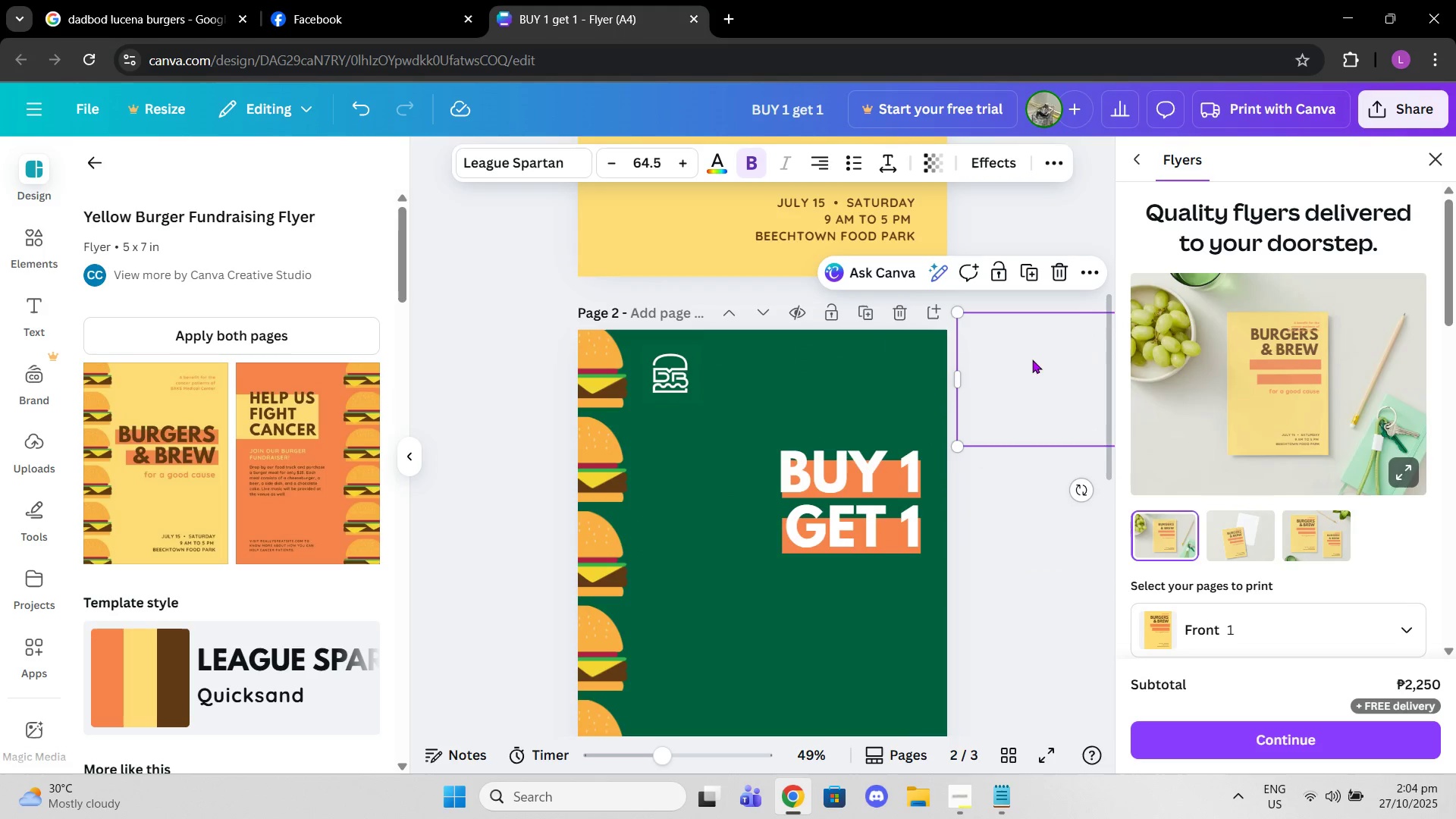 
left_click_drag(start_coordinate=[1034, 359], to_coordinate=[721, 397])
 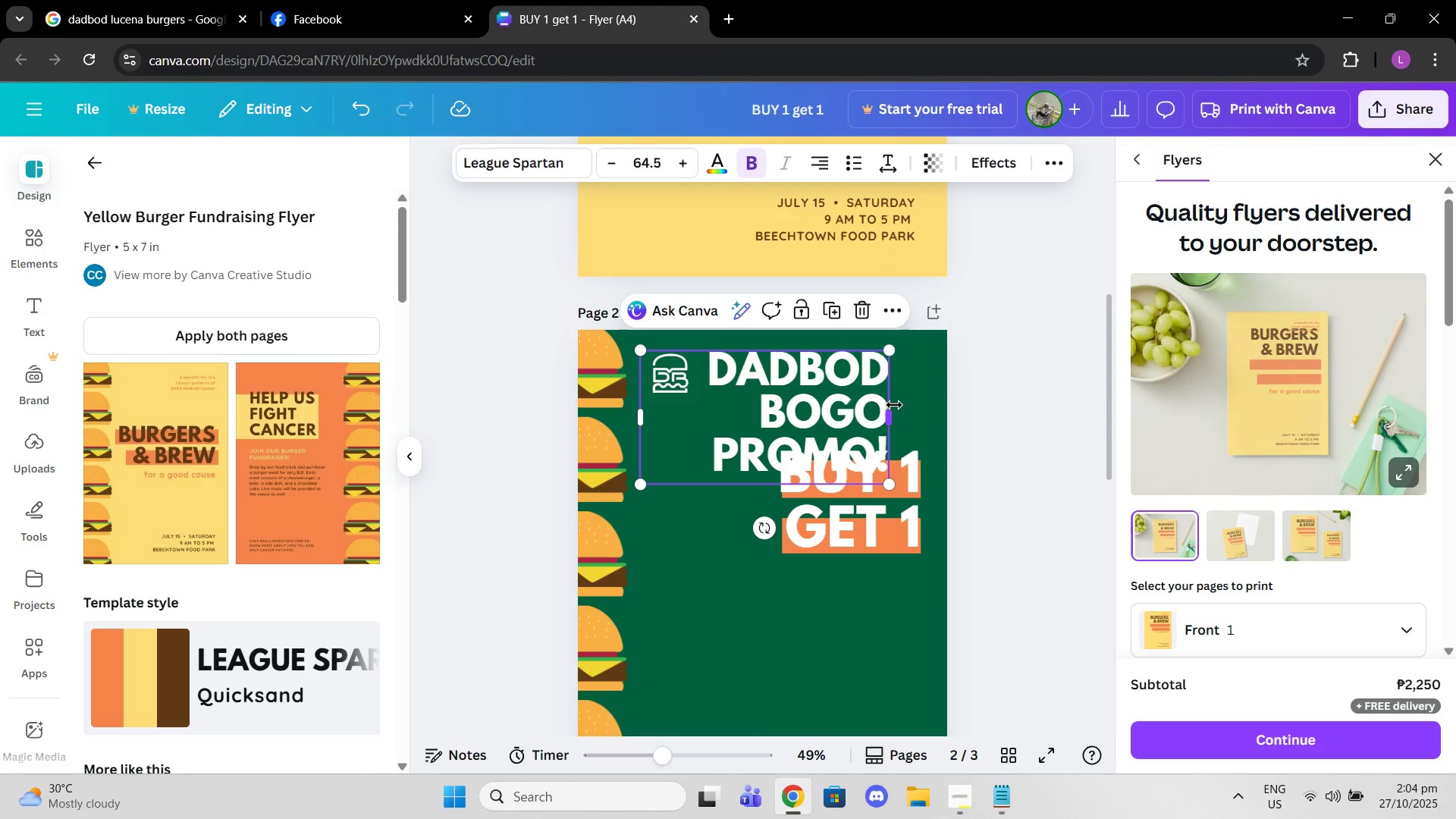 
left_click_drag(start_coordinate=[893, 406], to_coordinate=[912, 406])
 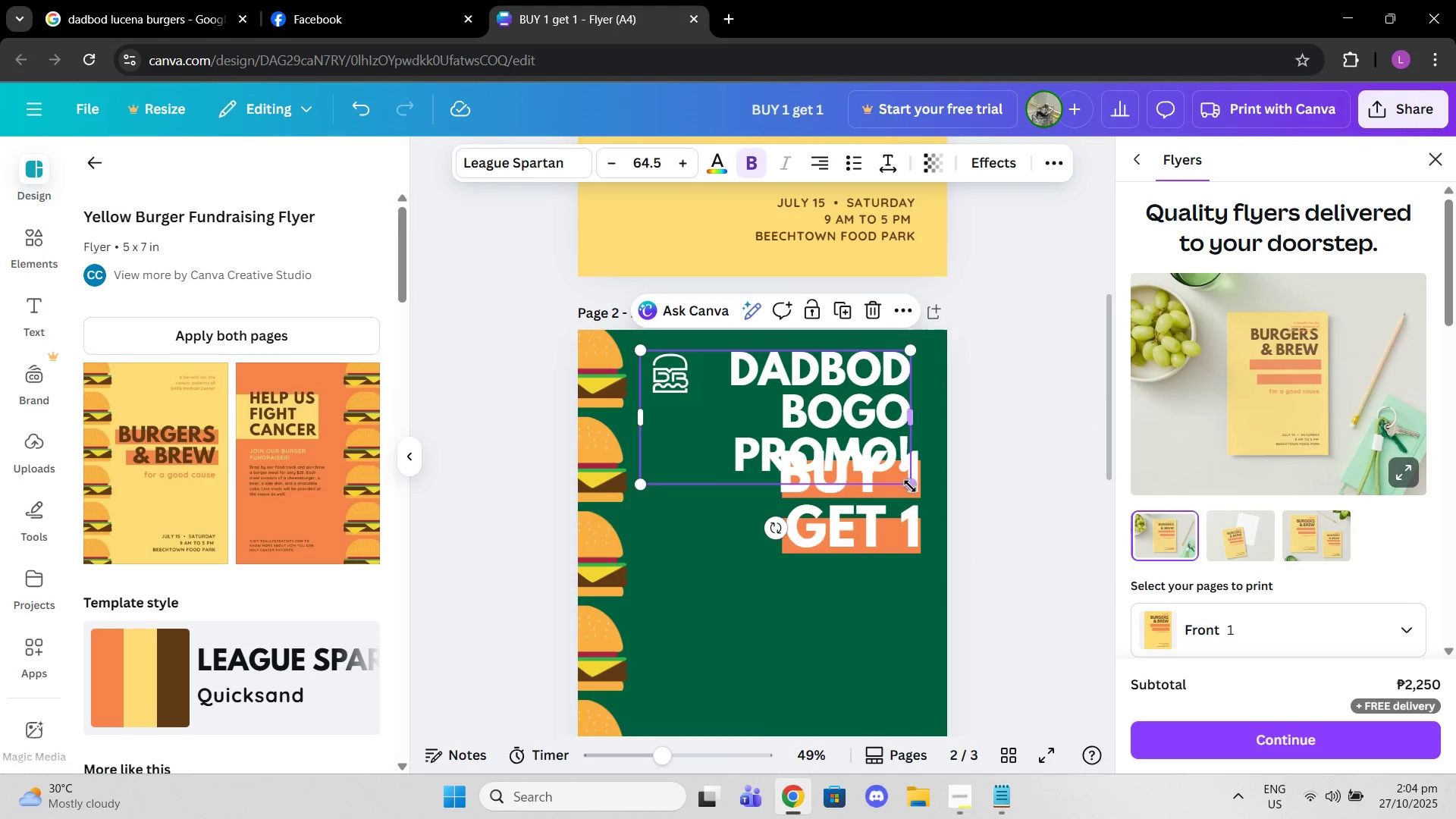 
left_click_drag(start_coordinate=[910, 486], to_coordinate=[798, 411])
 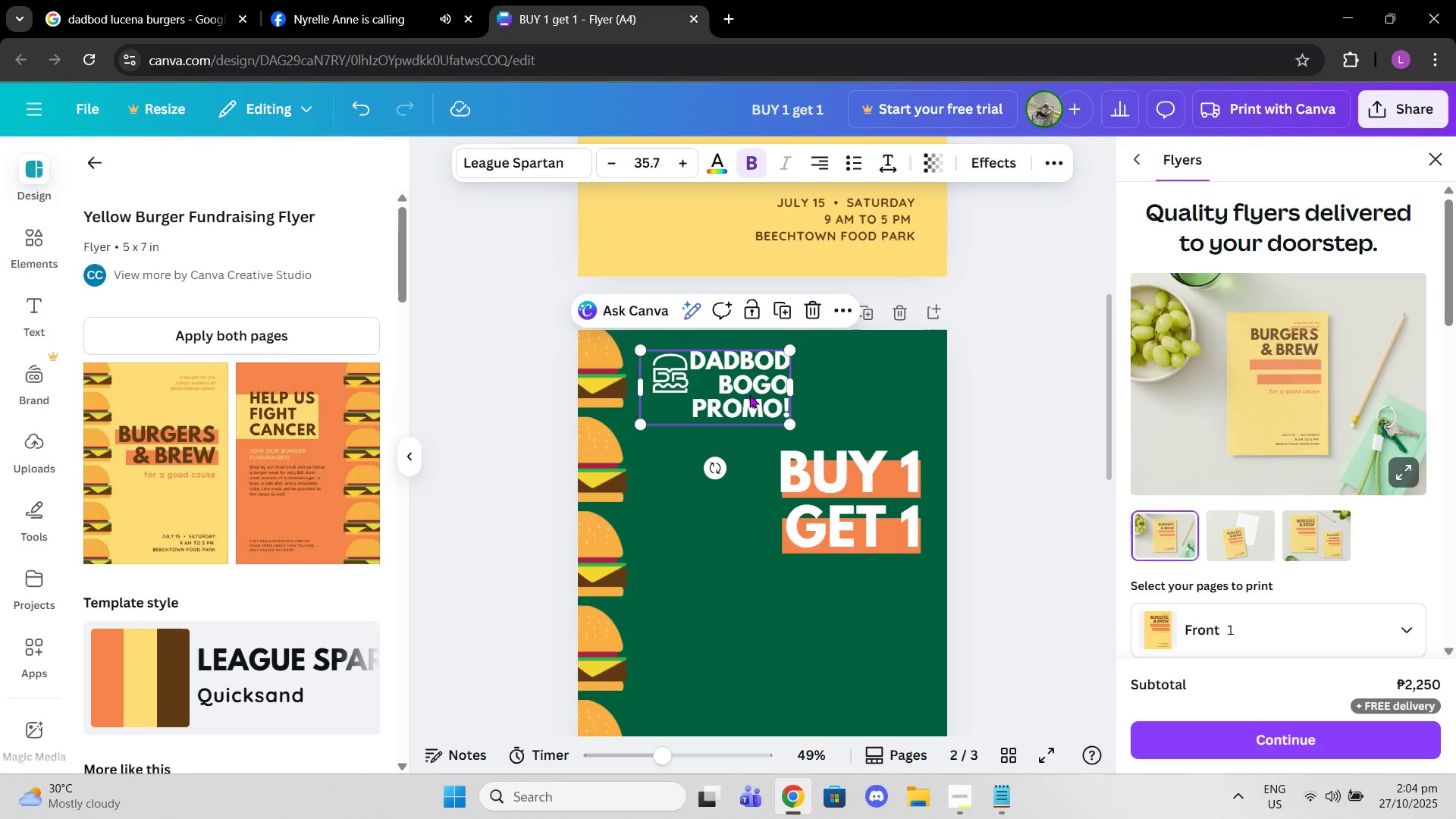 
left_click_drag(start_coordinate=[741, 395], to_coordinate=[748, 387])
 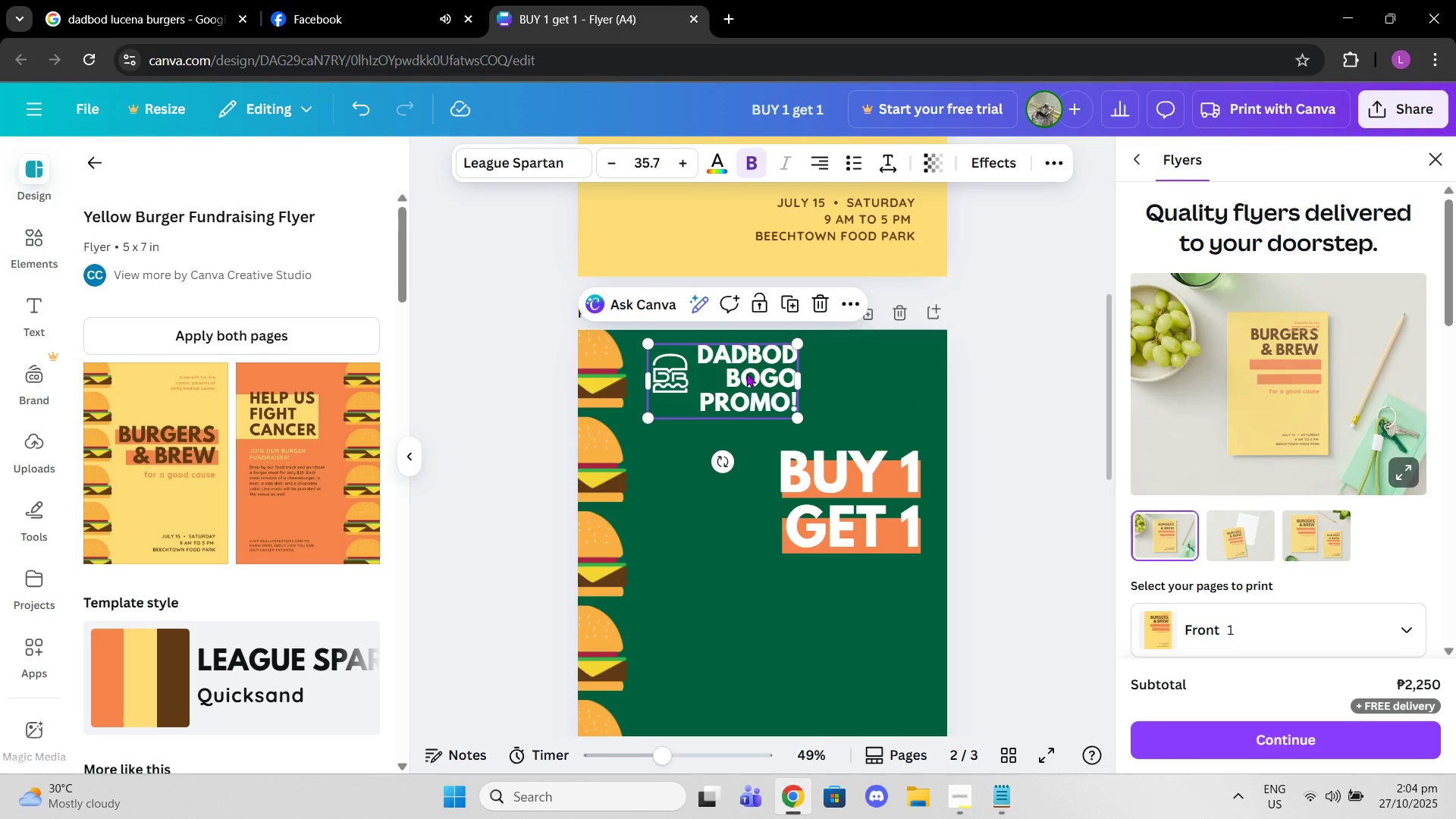 
wait(8.27)
 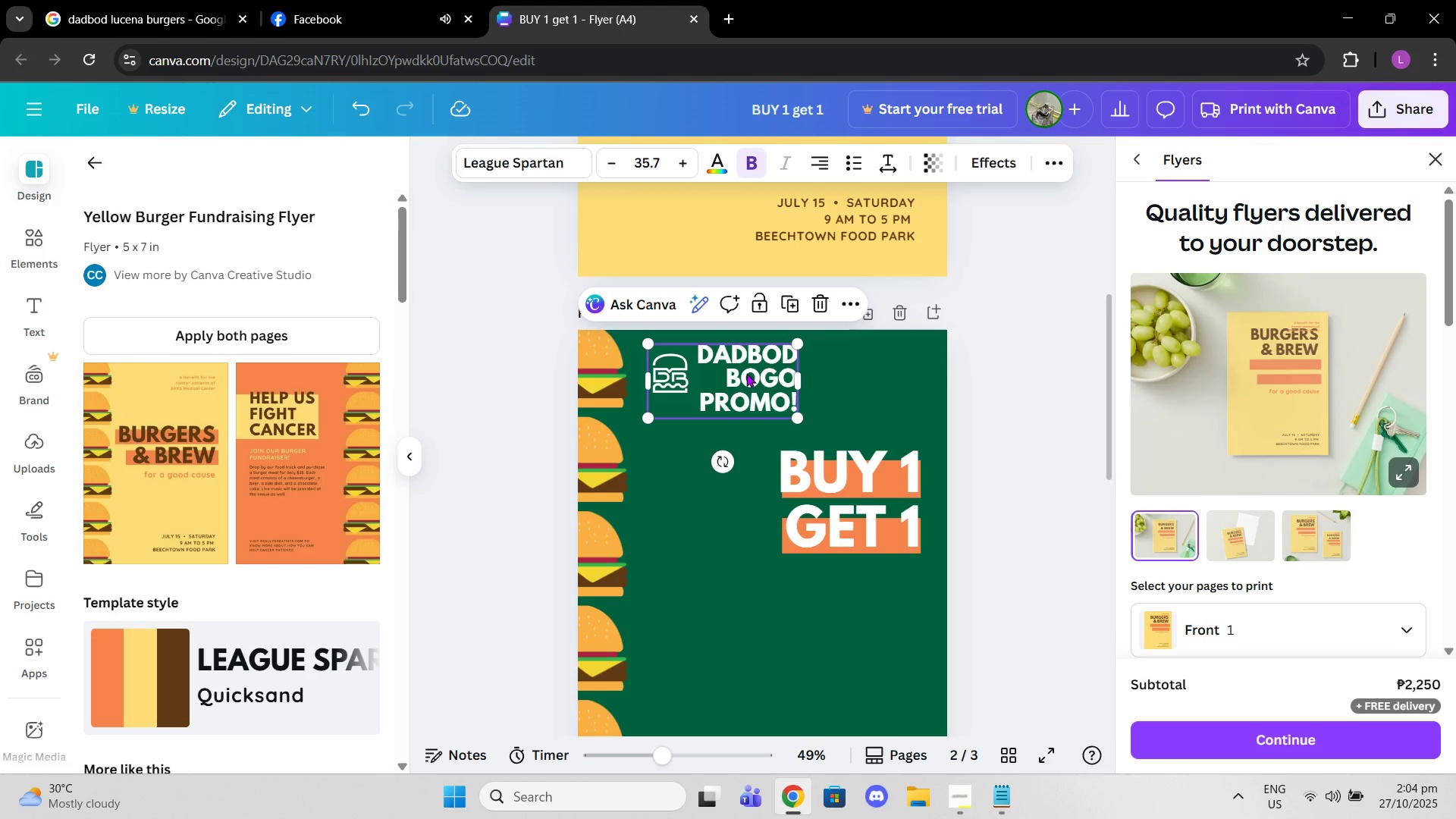 
left_click([468, 19])
 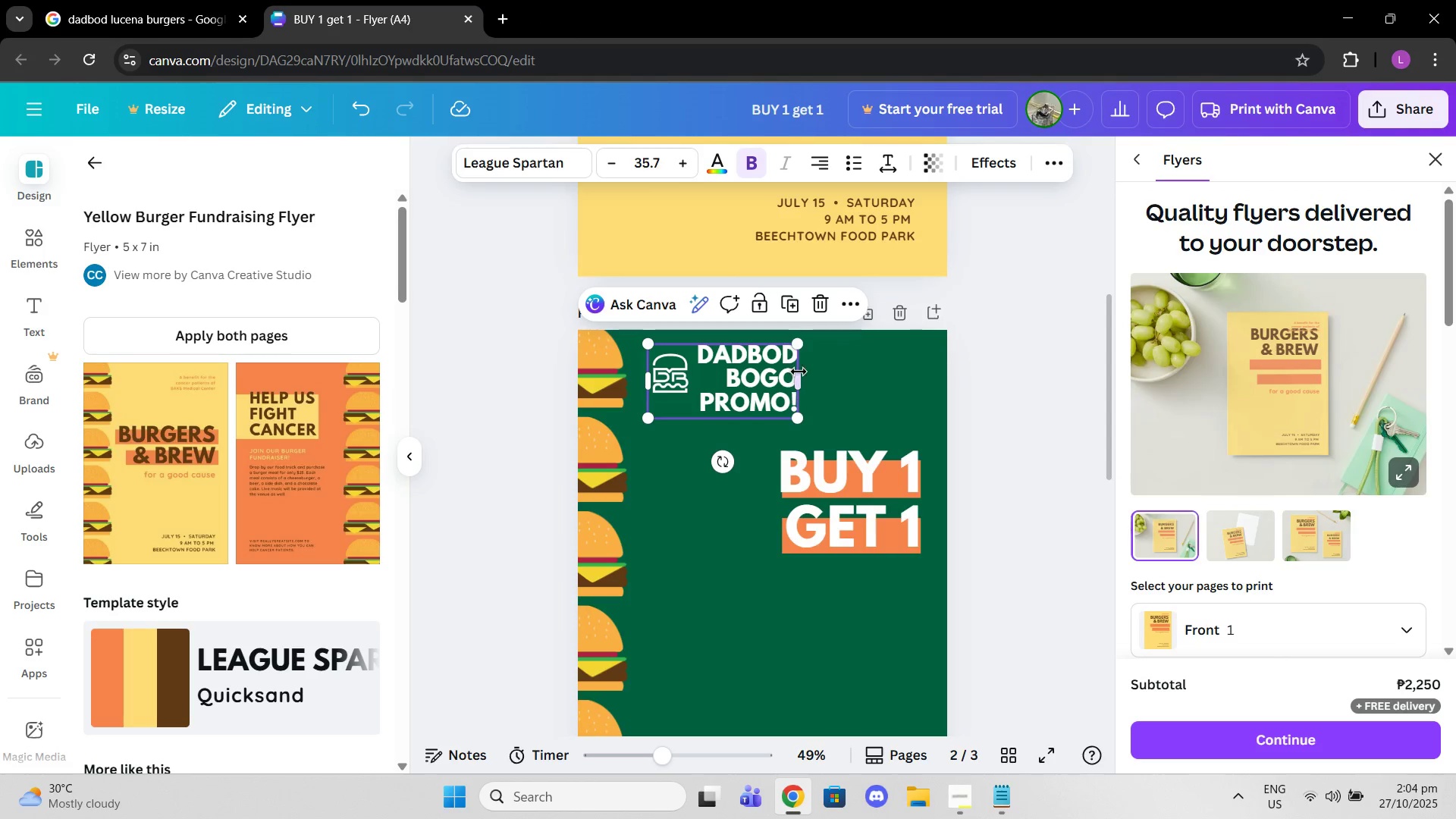 
left_click_drag(start_coordinate=[802, 342], to_coordinate=[804, 360])
 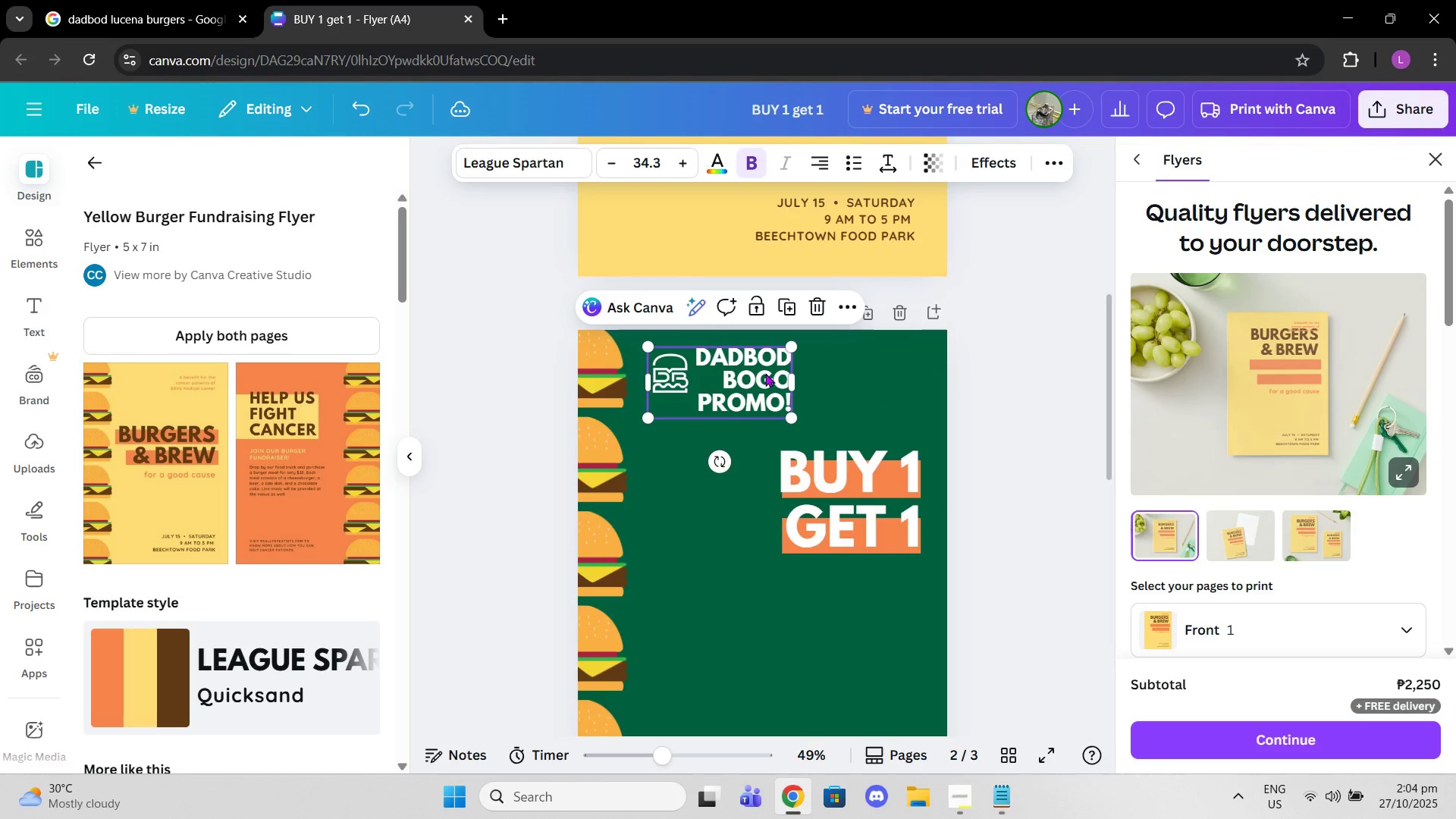 
left_click_drag(start_coordinate=[765, 373], to_coordinate=[761, 373])
 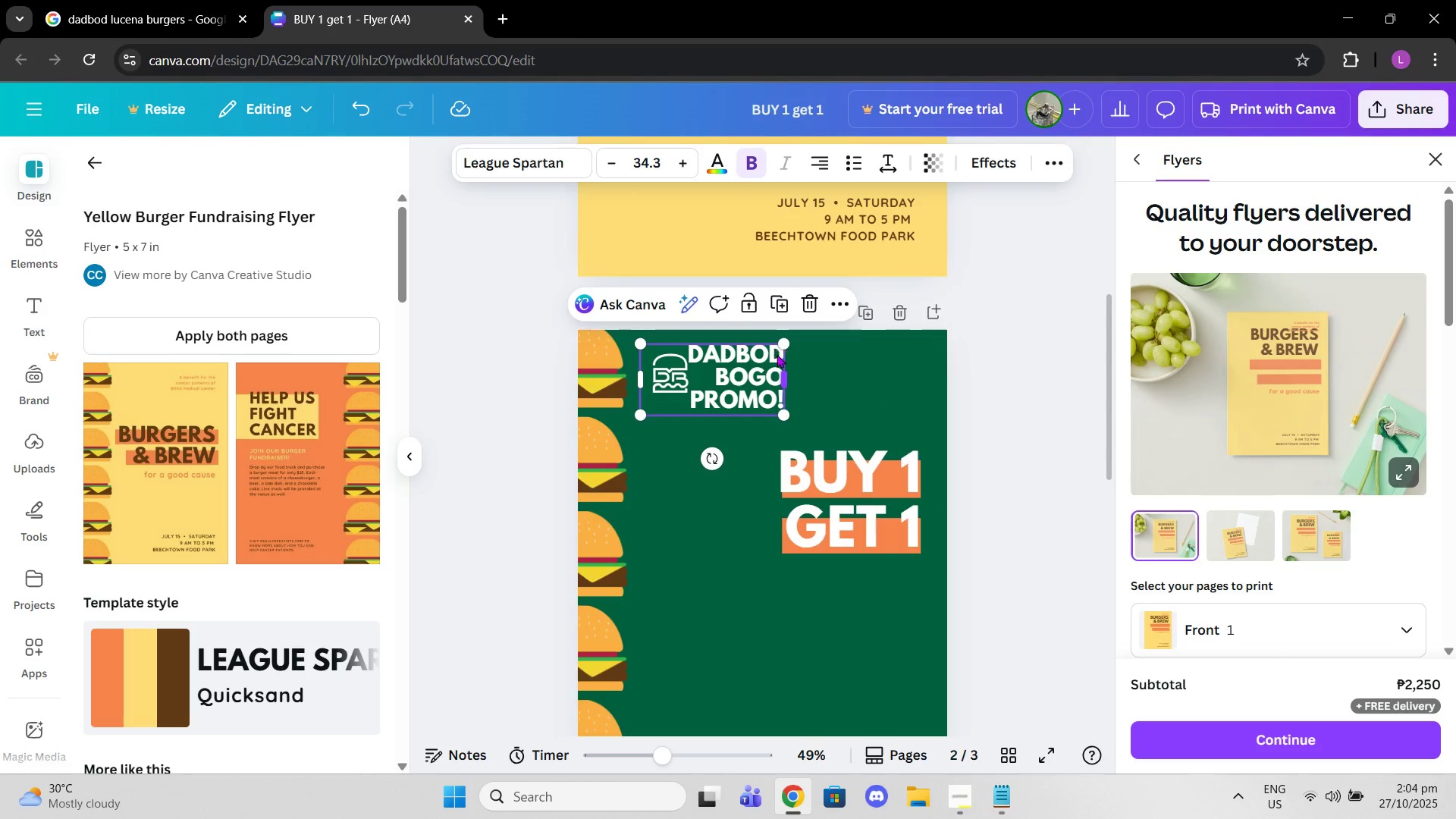 
left_click_drag(start_coordinate=[783, 347], to_coordinate=[823, 334])
 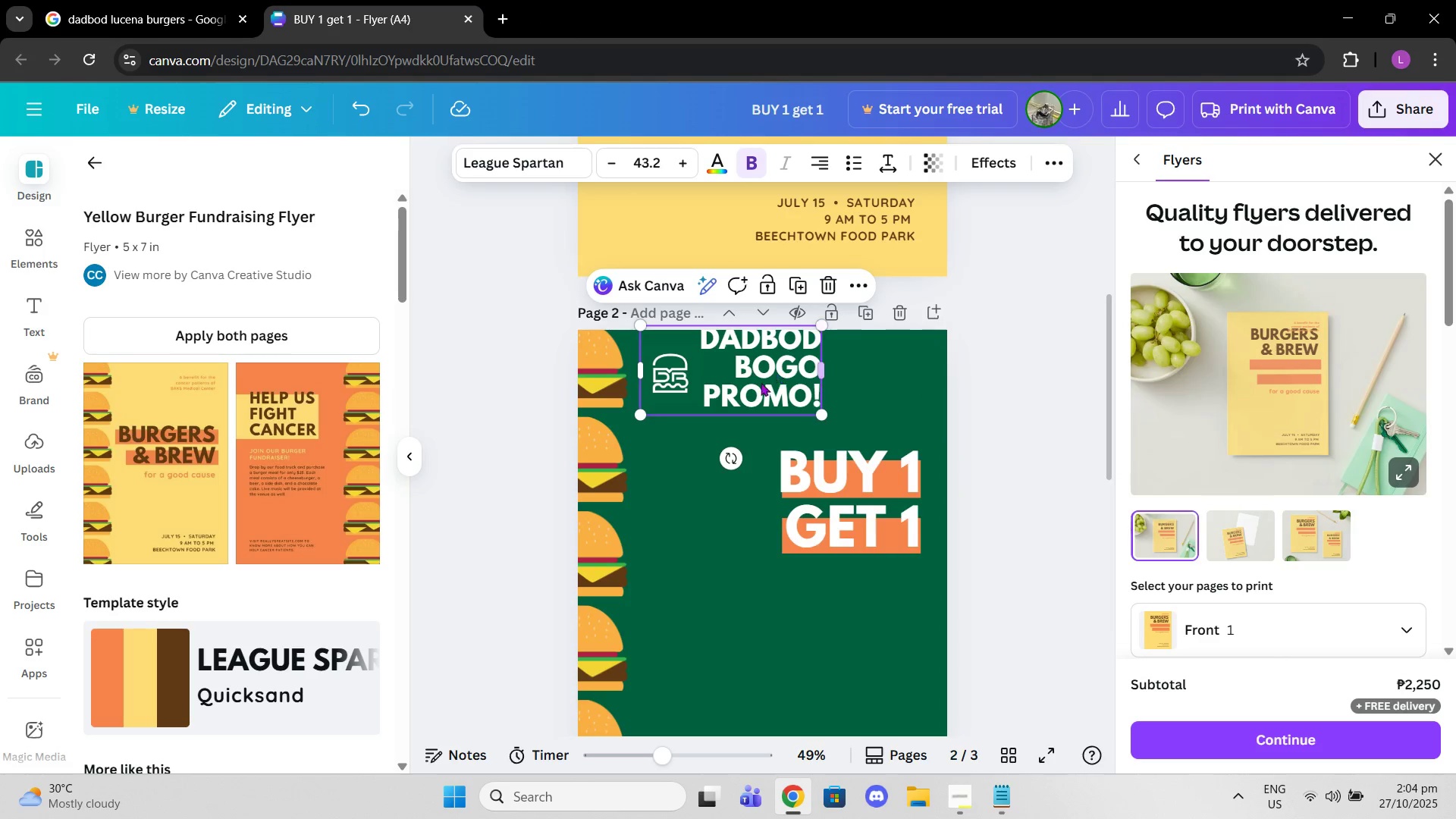 
left_click_drag(start_coordinate=[757, 383], to_coordinate=[745, 392])
 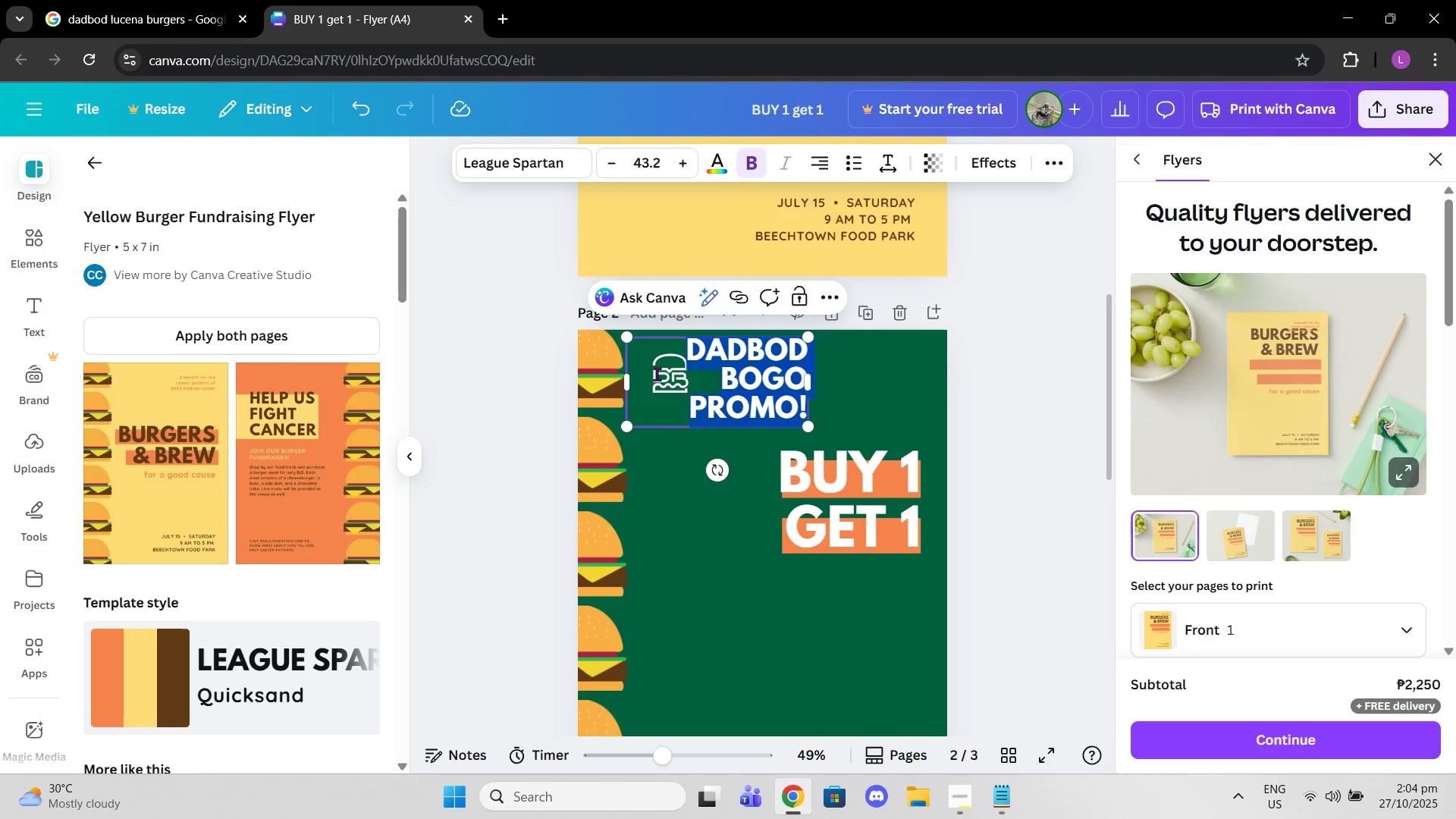 
double_click([657, 374])
 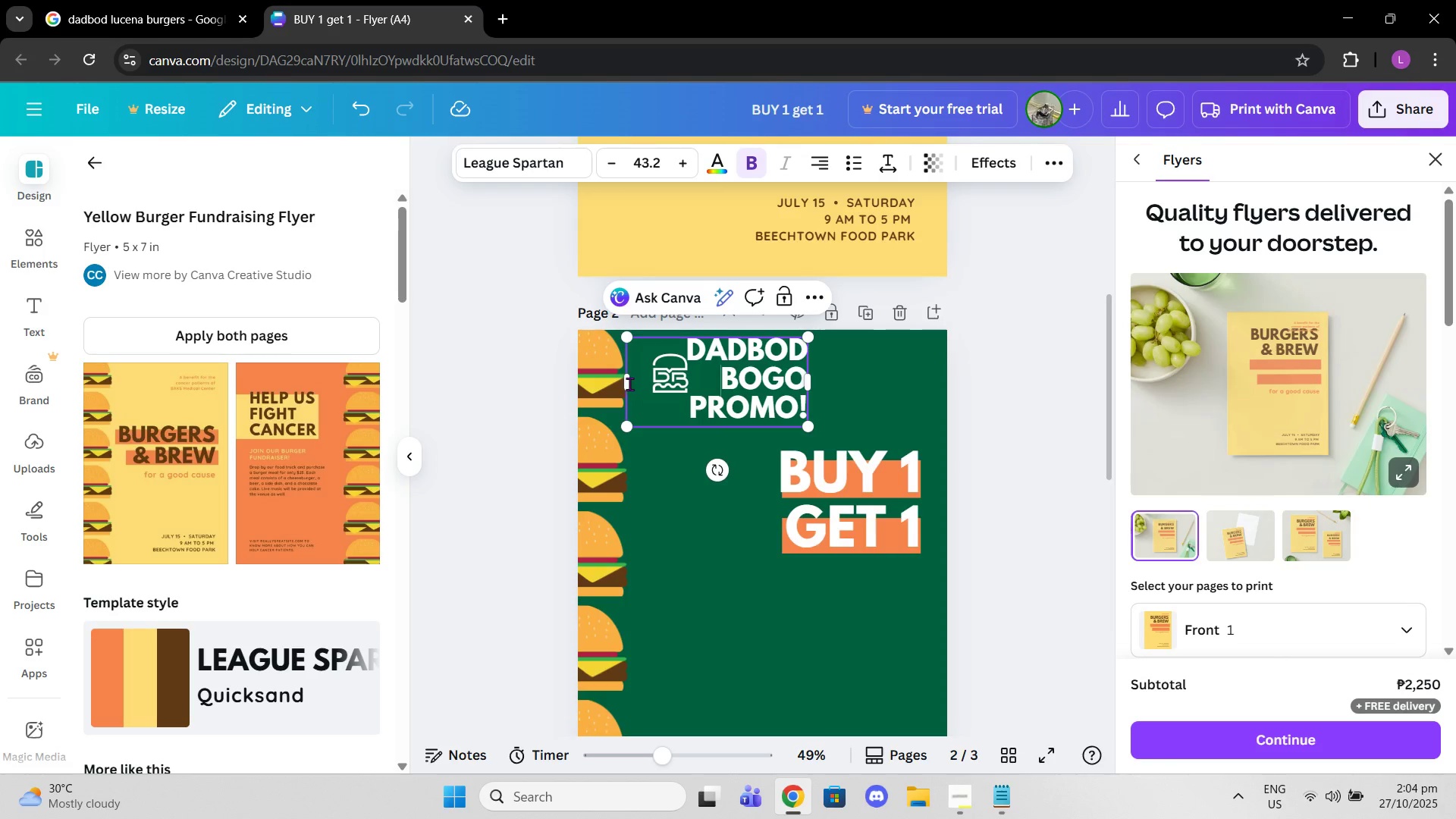 
left_click_drag(start_coordinate=[623, 384], to_coordinate=[679, 370])
 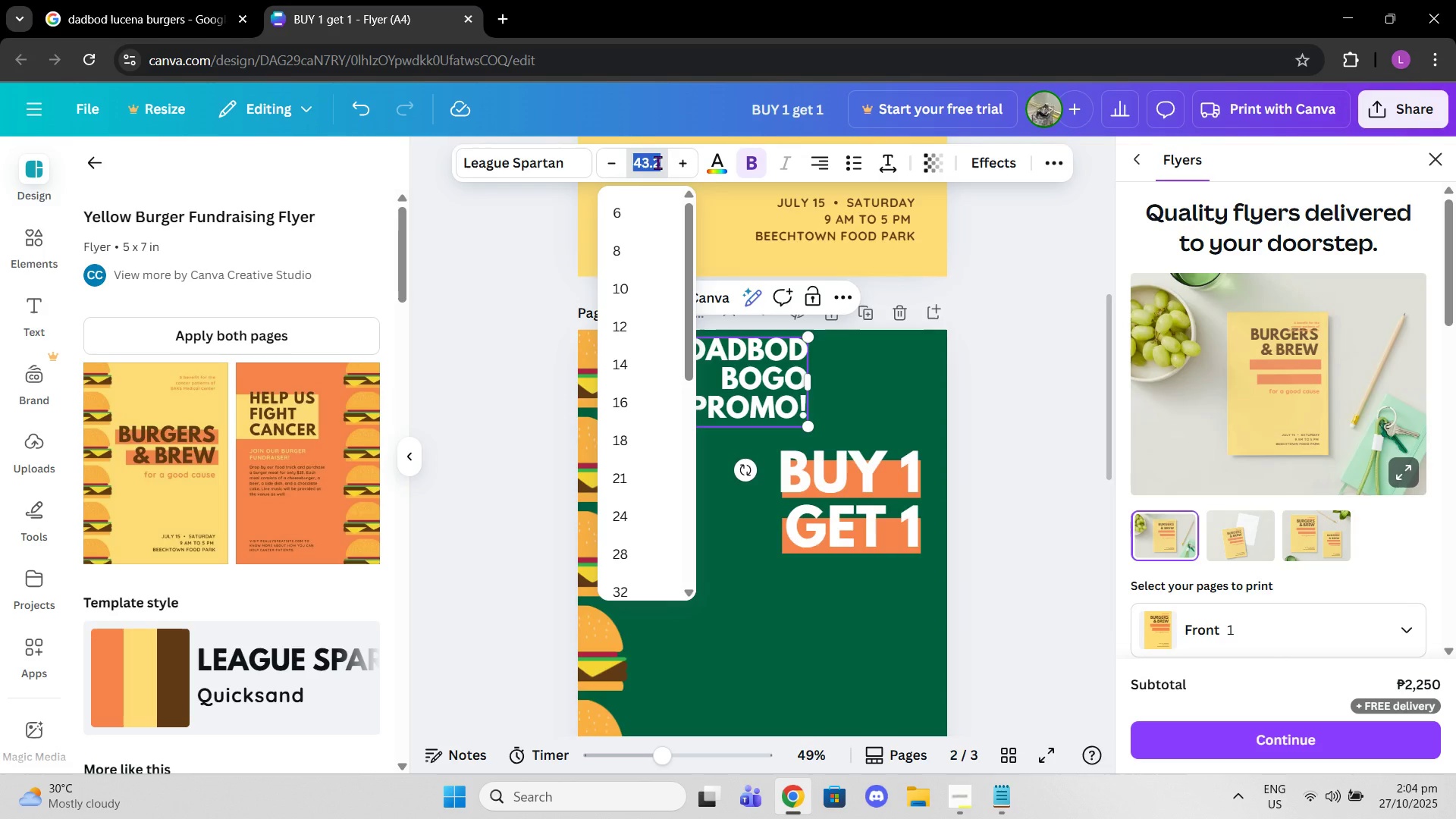 
type(40)
 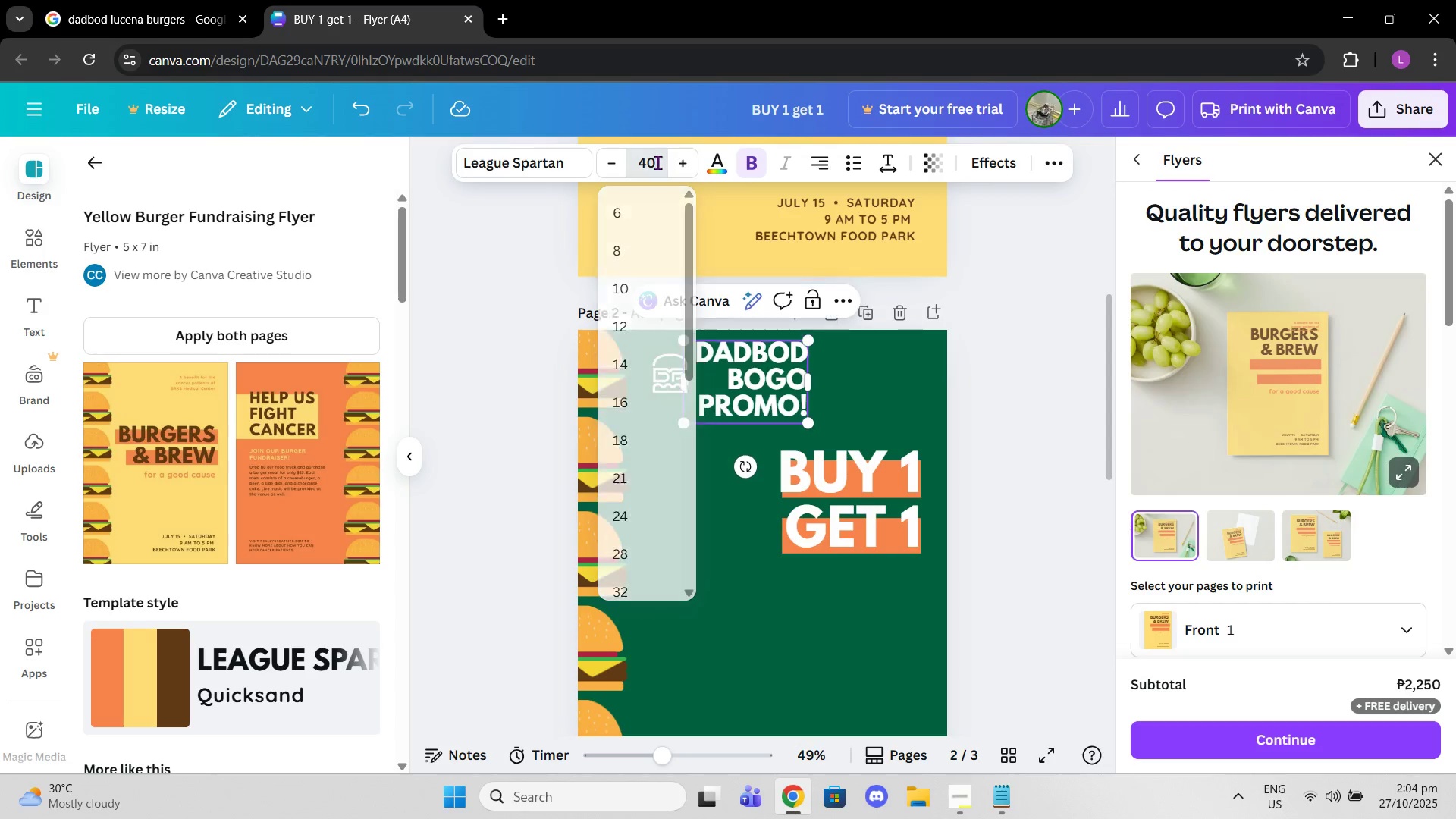 
key(Enter)
 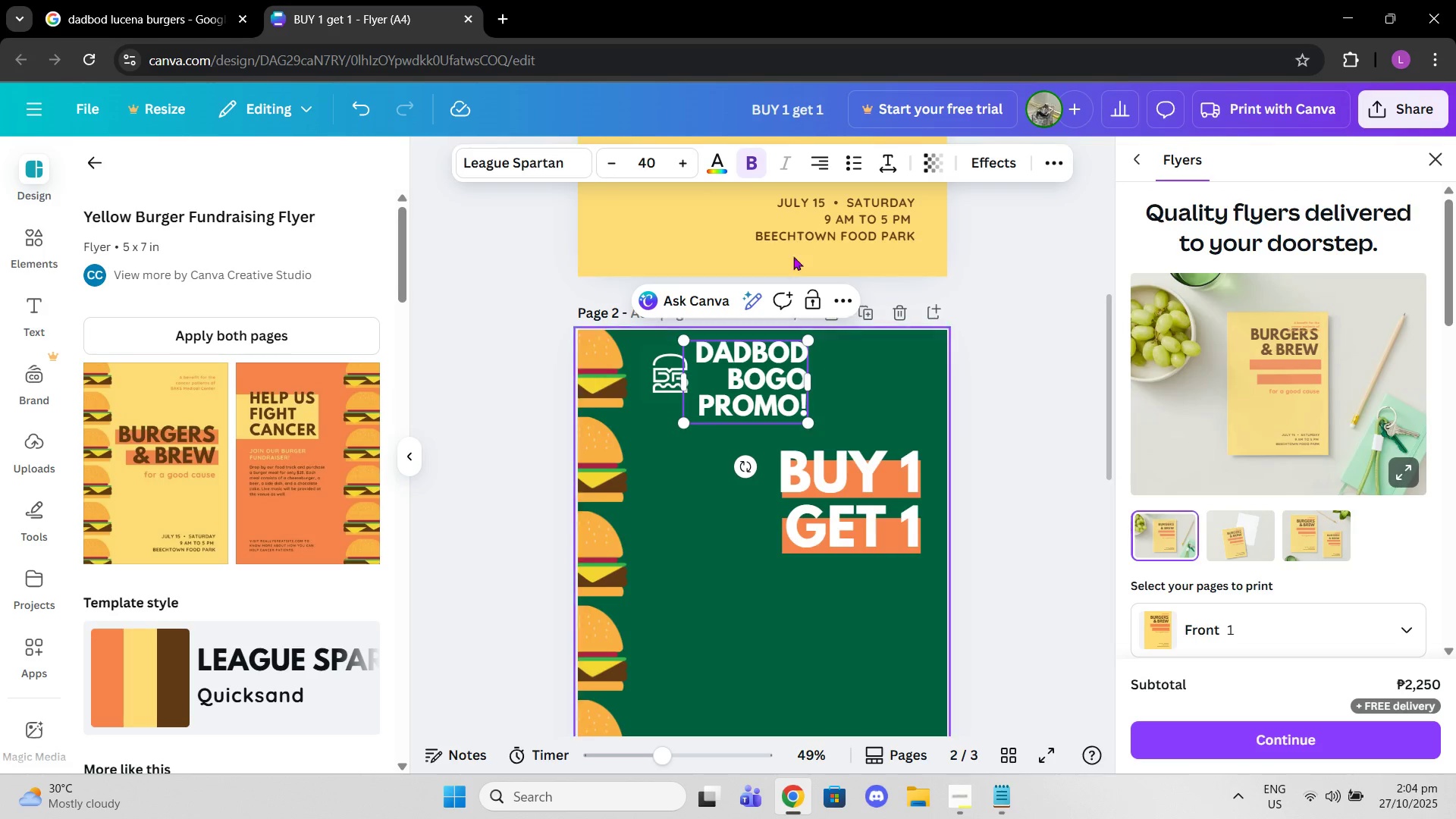 
left_click([817, 165])
 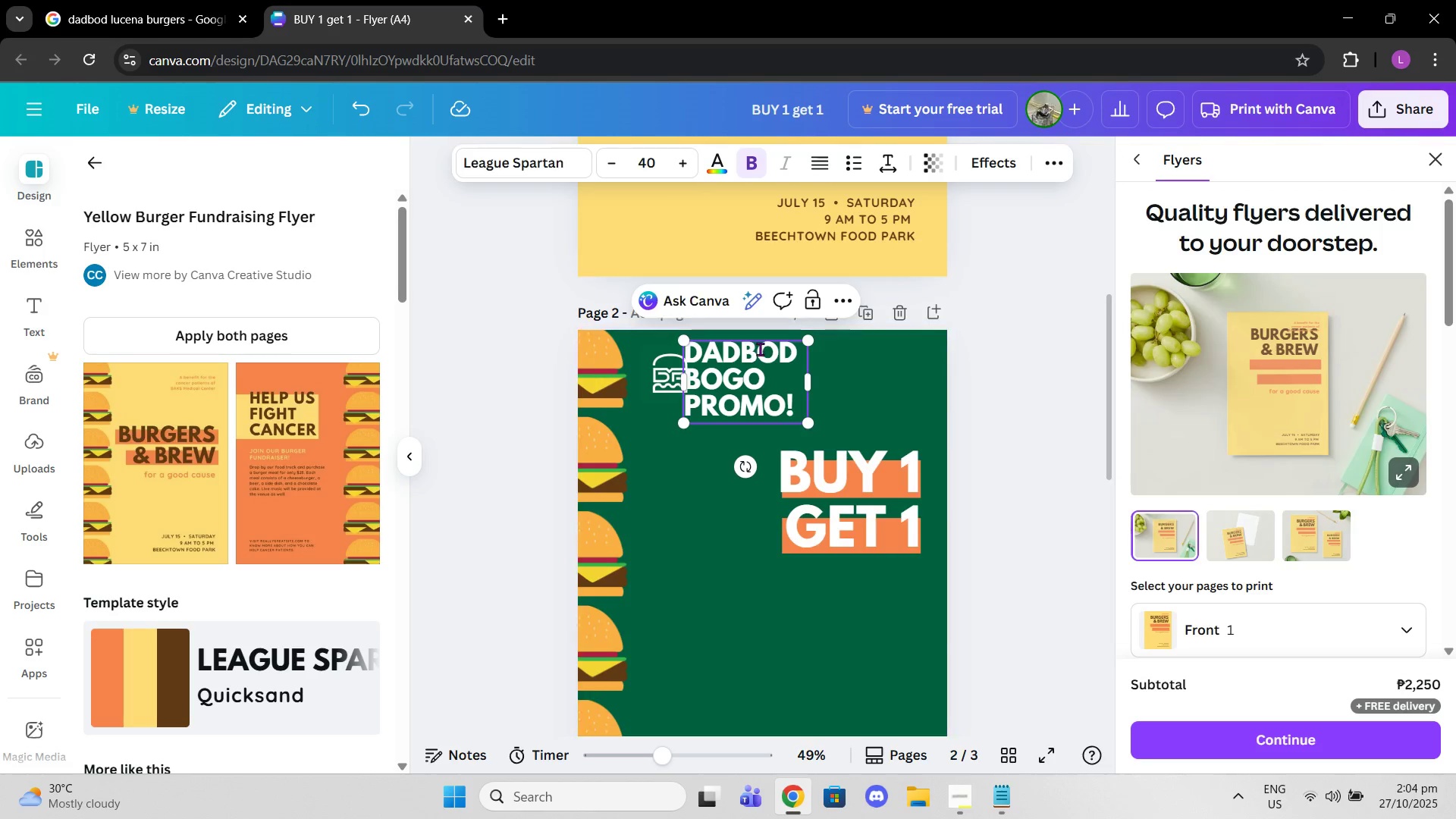 
left_click_drag(start_coordinate=[760, 366], to_coordinate=[736, 388])
 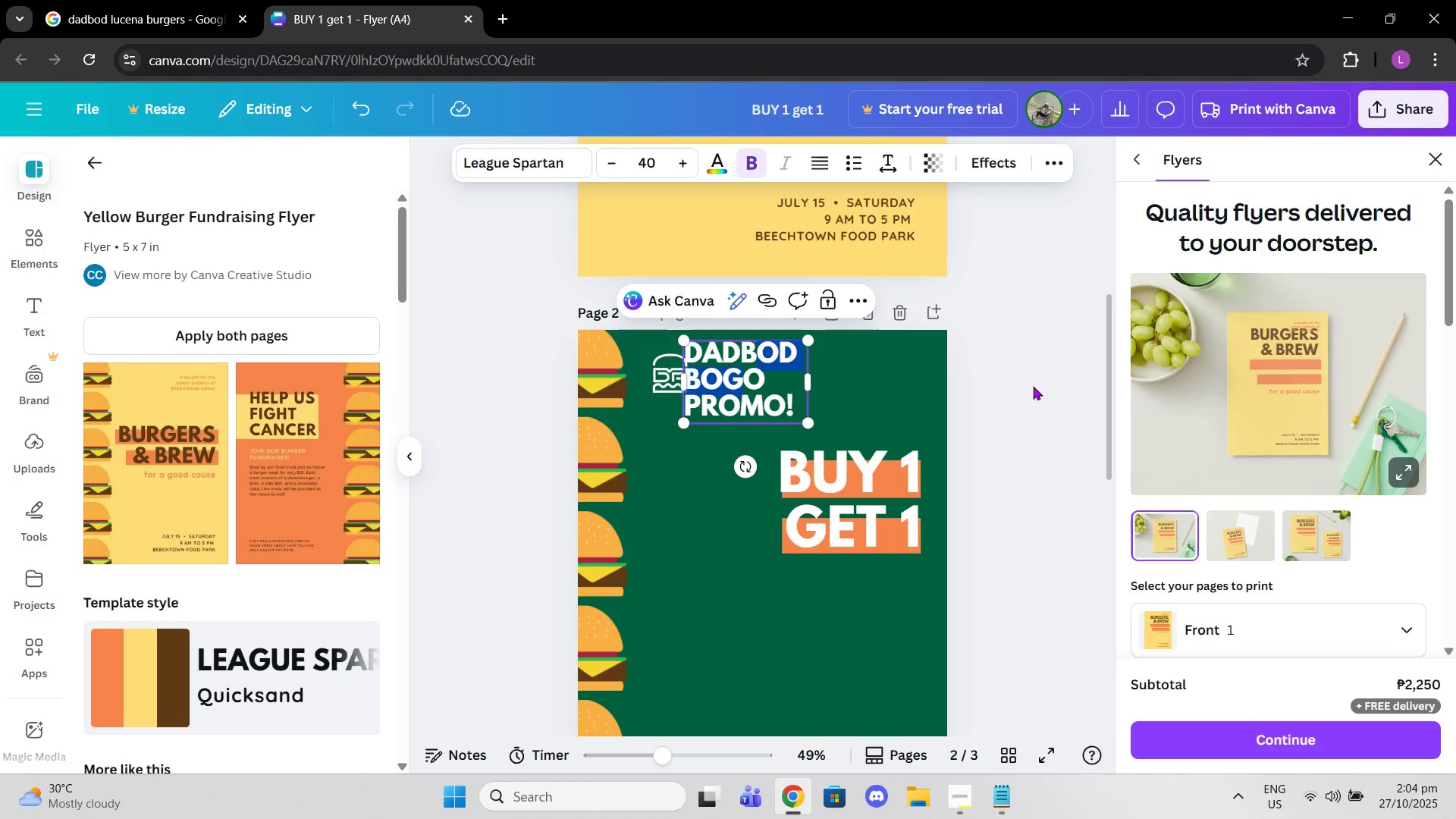 
left_click([1033, 386])
 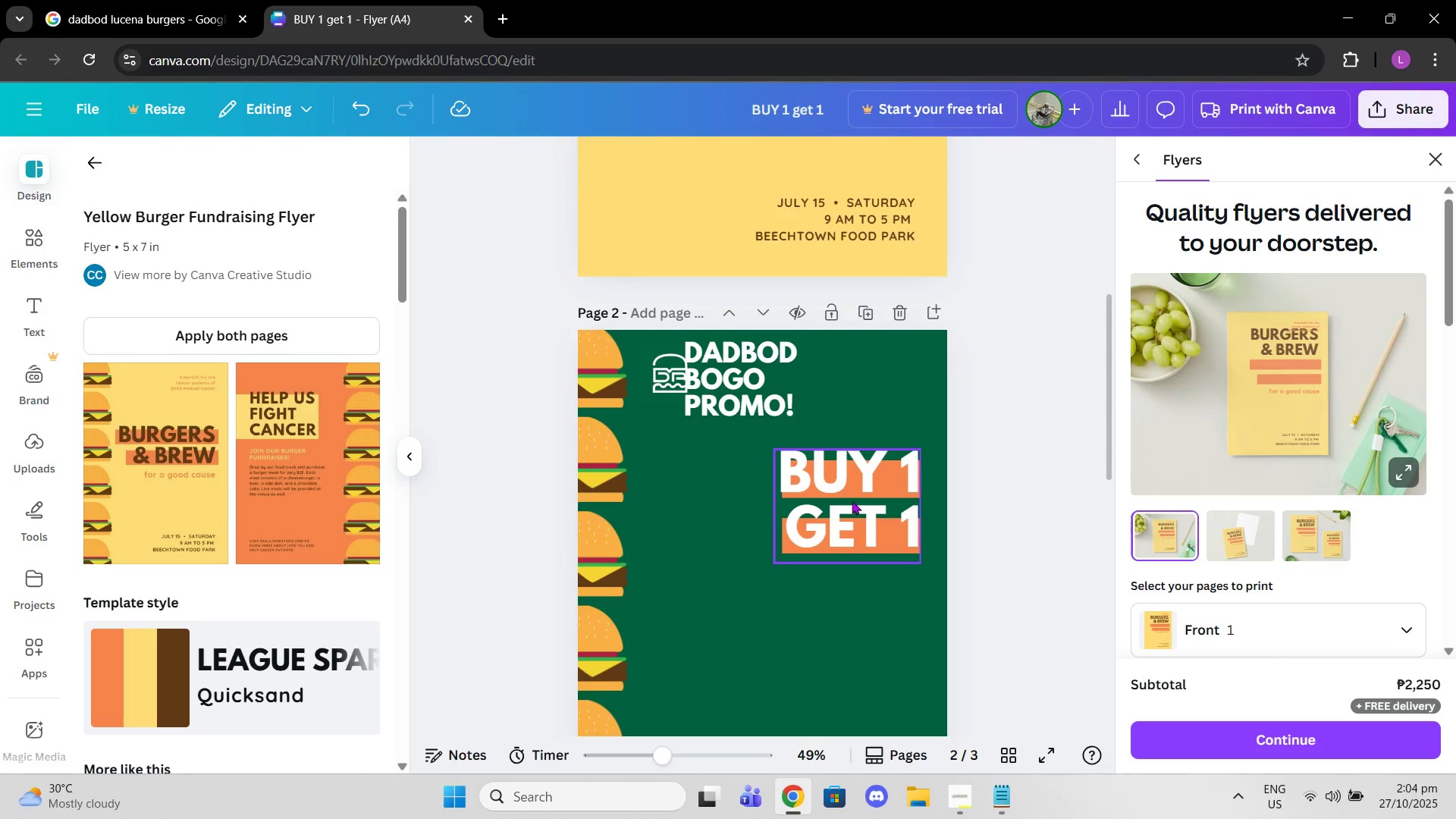 
left_click_drag(start_coordinate=[846, 492], to_coordinate=[855, 547])
 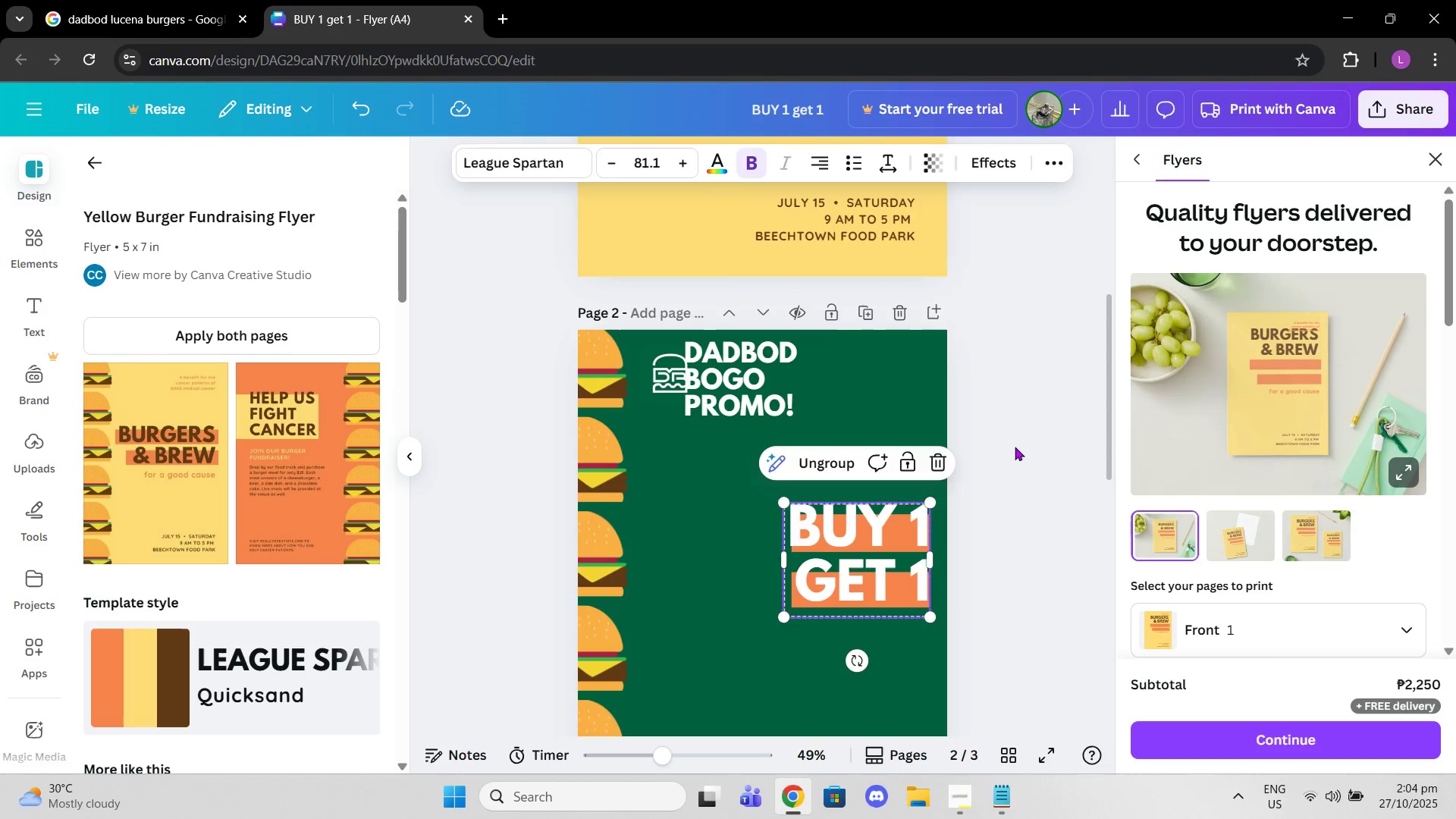 
left_click([1015, 447])
 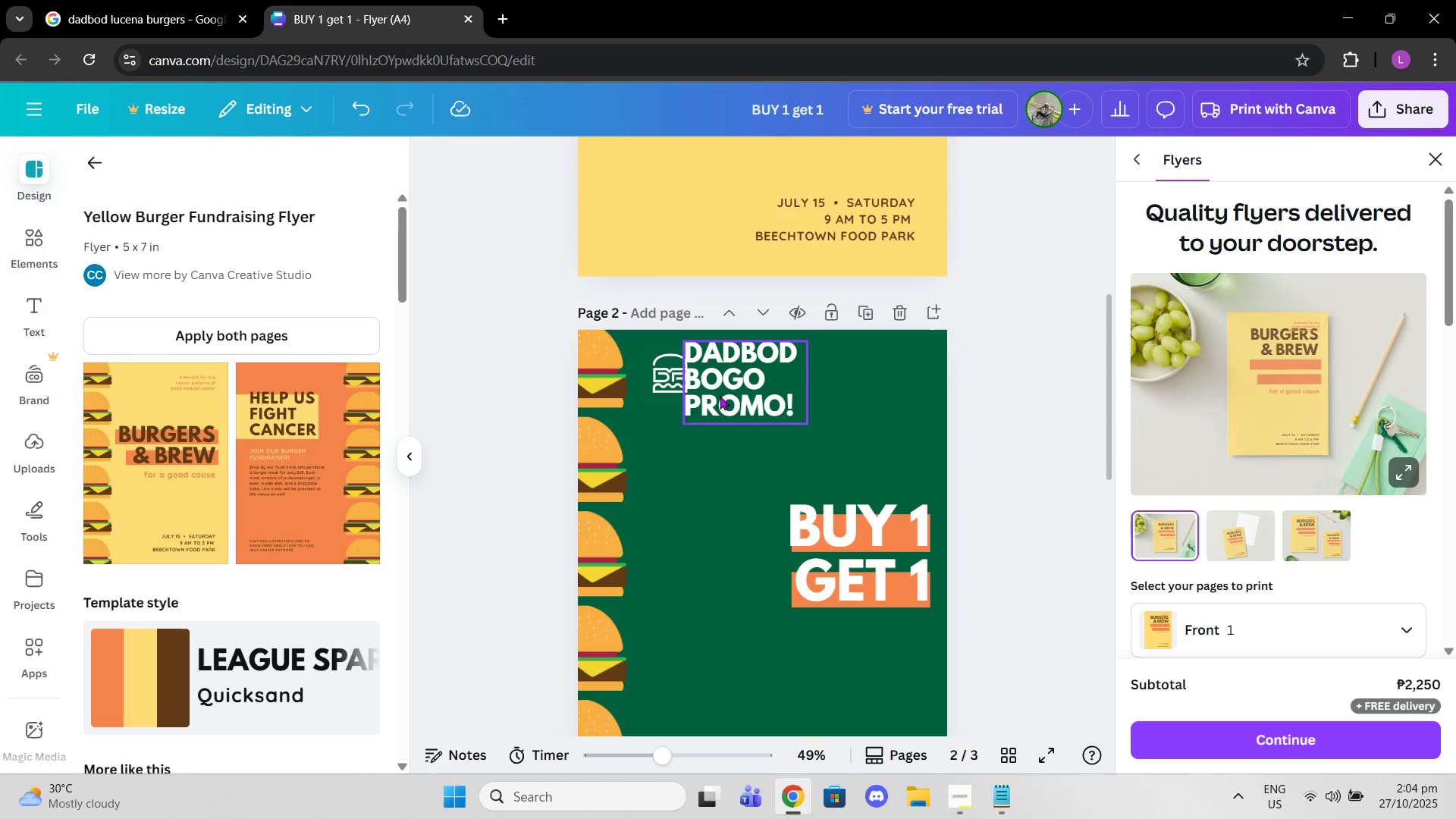 
left_click_drag(start_coordinate=[726, 383], to_coordinate=[673, 435])
 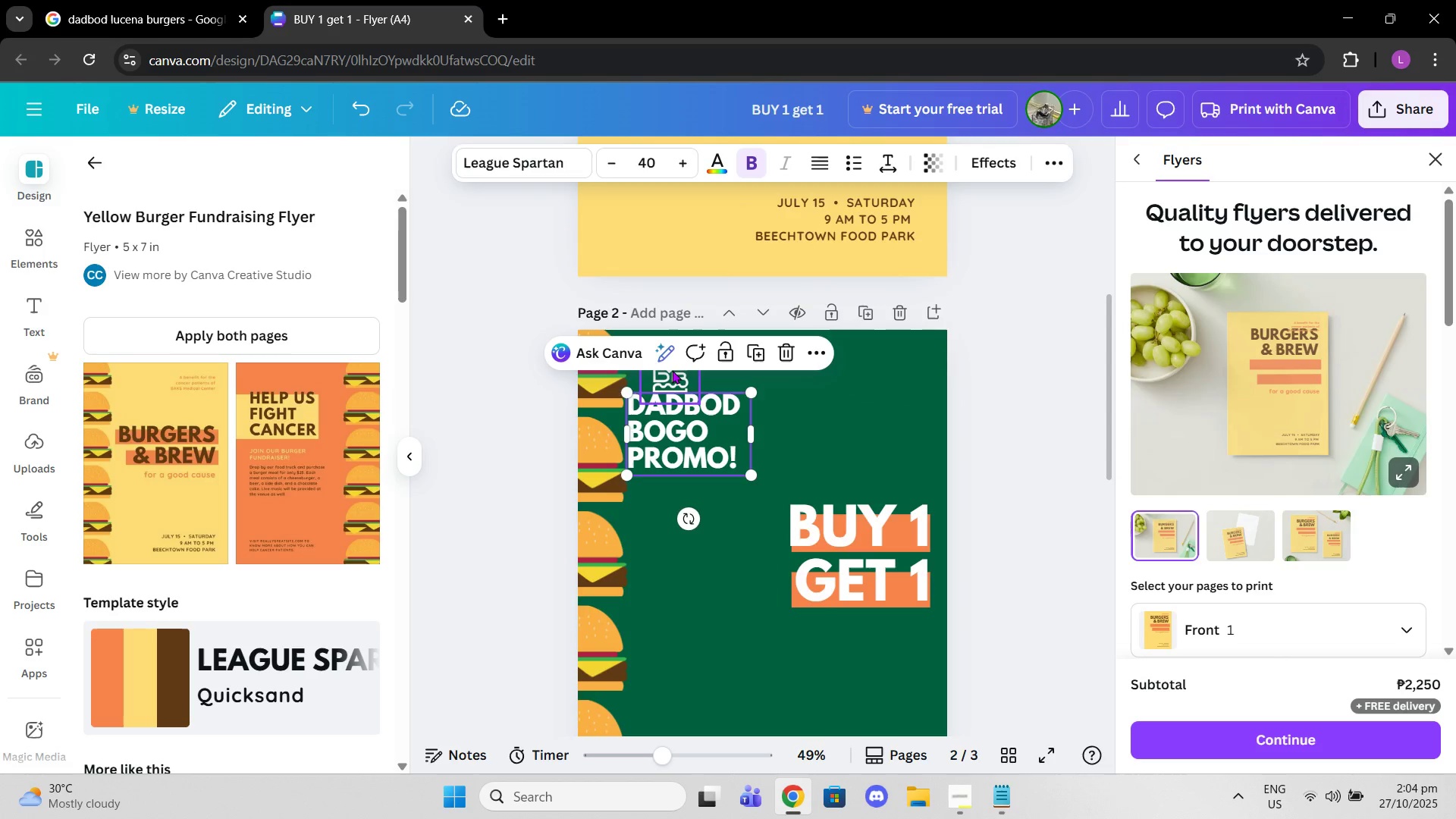 
left_click_drag(start_coordinate=[672, 370], to_coordinate=[817, 421])
 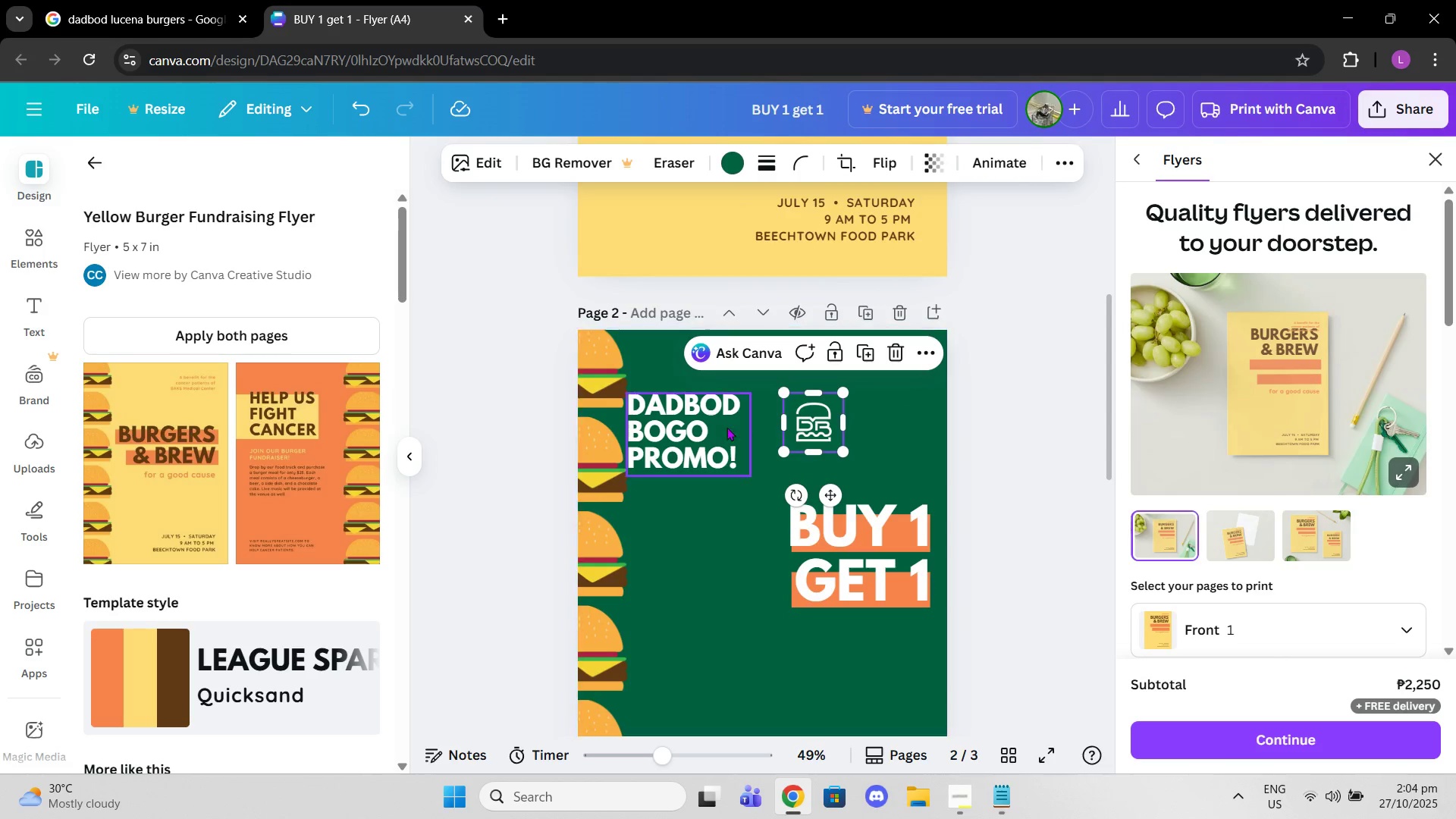 
left_click_drag(start_coordinate=[720, 431], to_coordinate=[730, 405])
 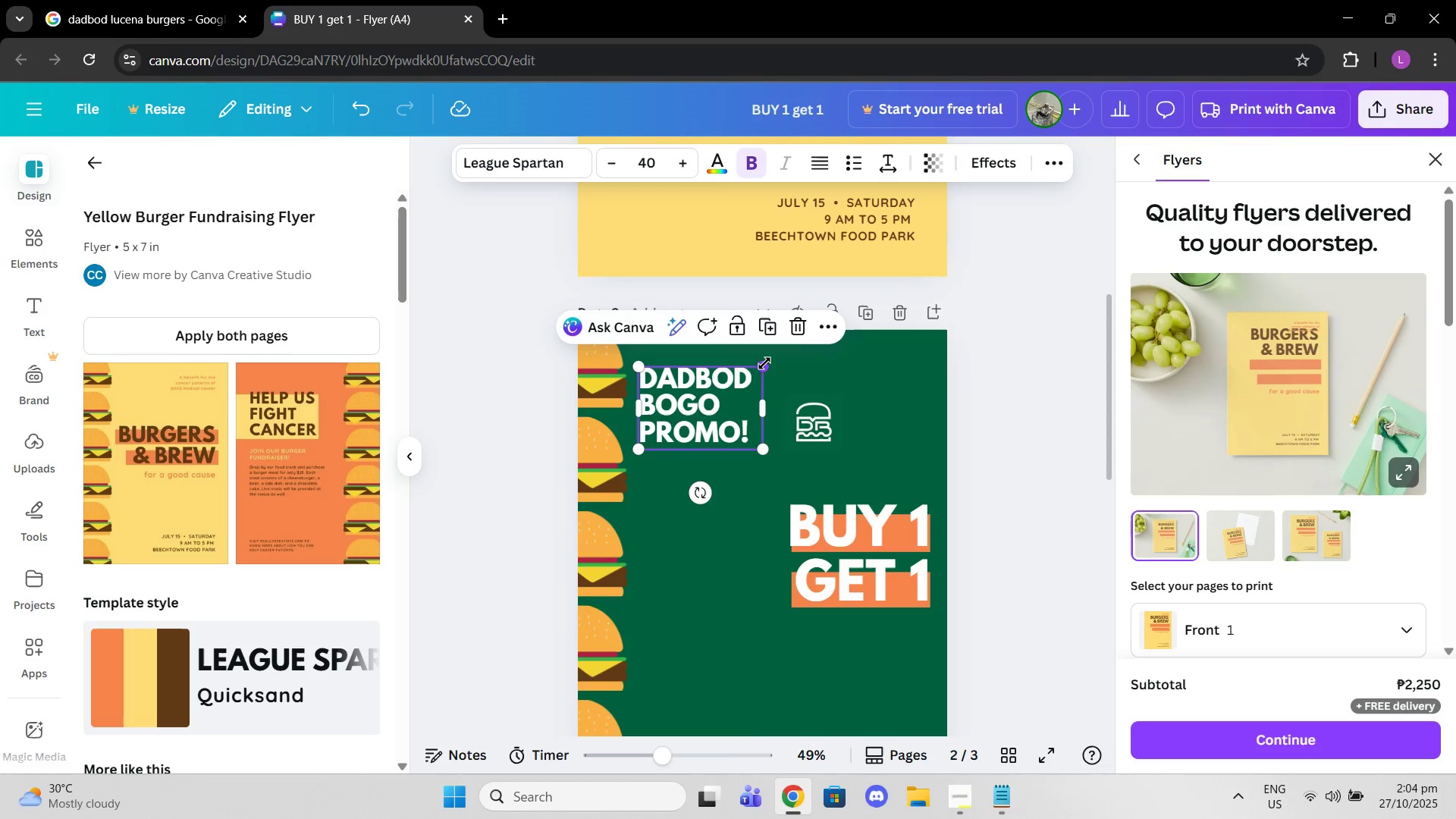 
left_click_drag(start_coordinate=[764, 363], to_coordinate=[808, 345])
 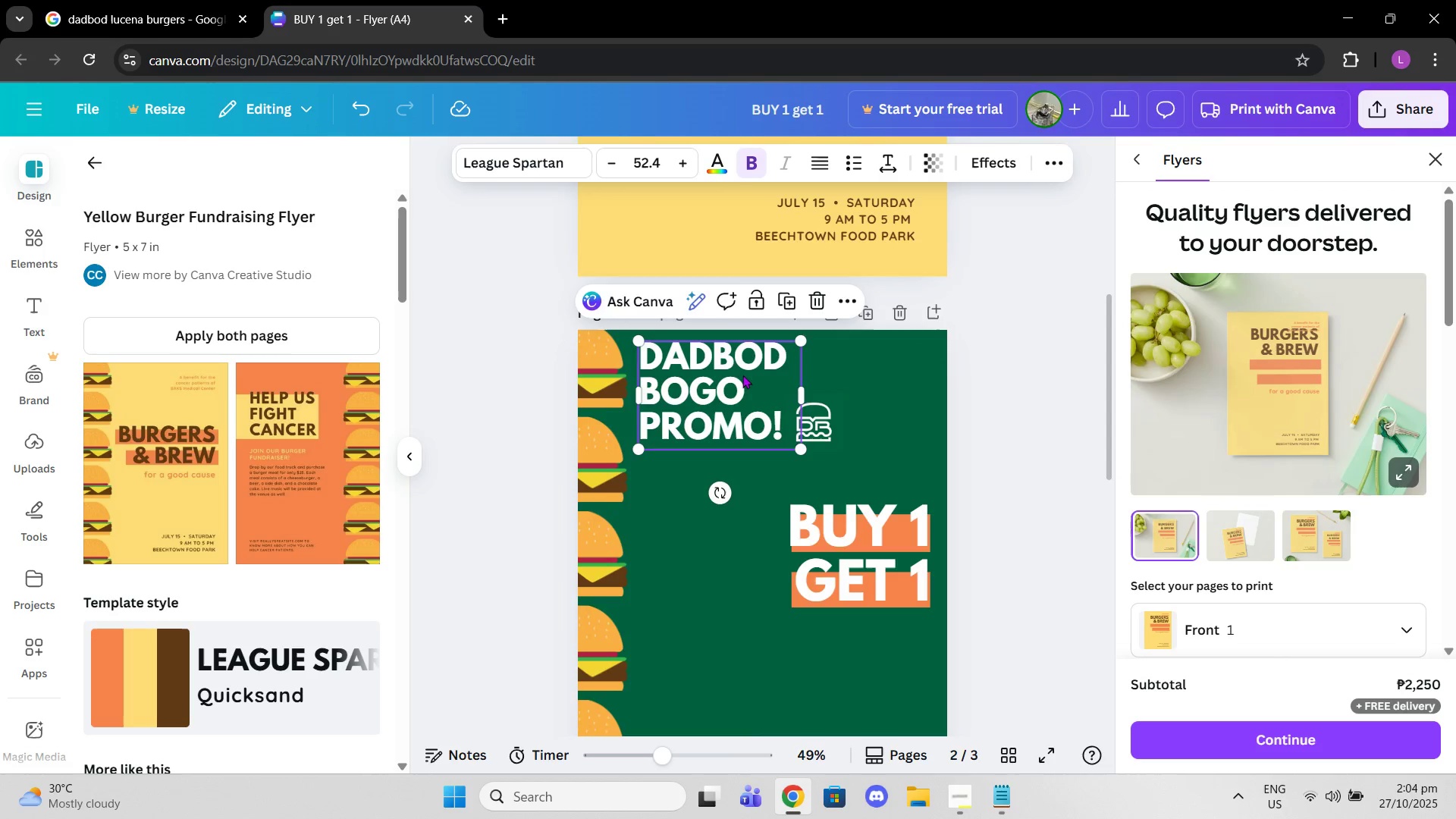 
left_click_drag(start_coordinate=[742, 375], to_coordinate=[747, 400])
 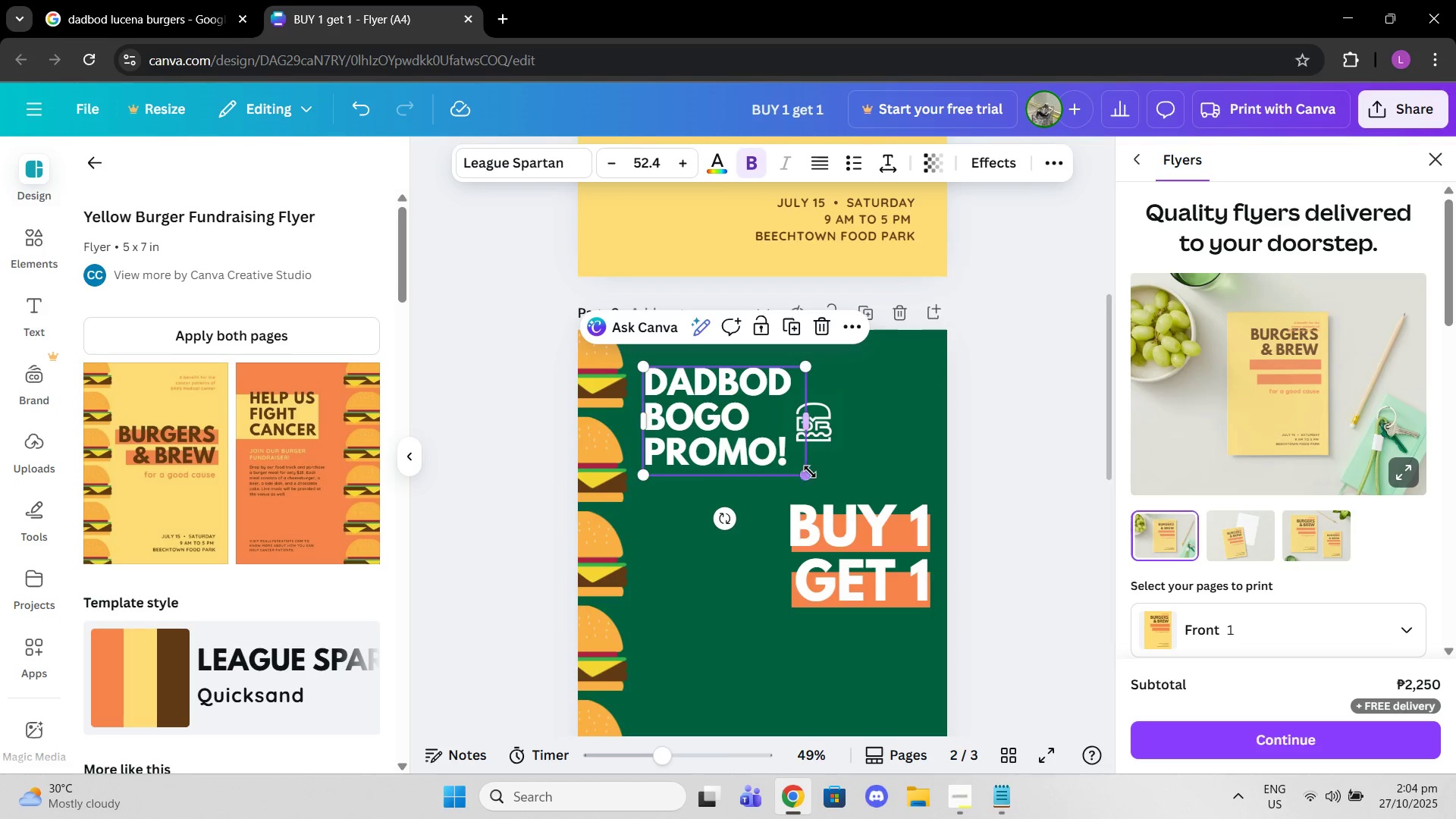 
left_click_drag(start_coordinate=[810, 472], to_coordinate=[765, 451])
 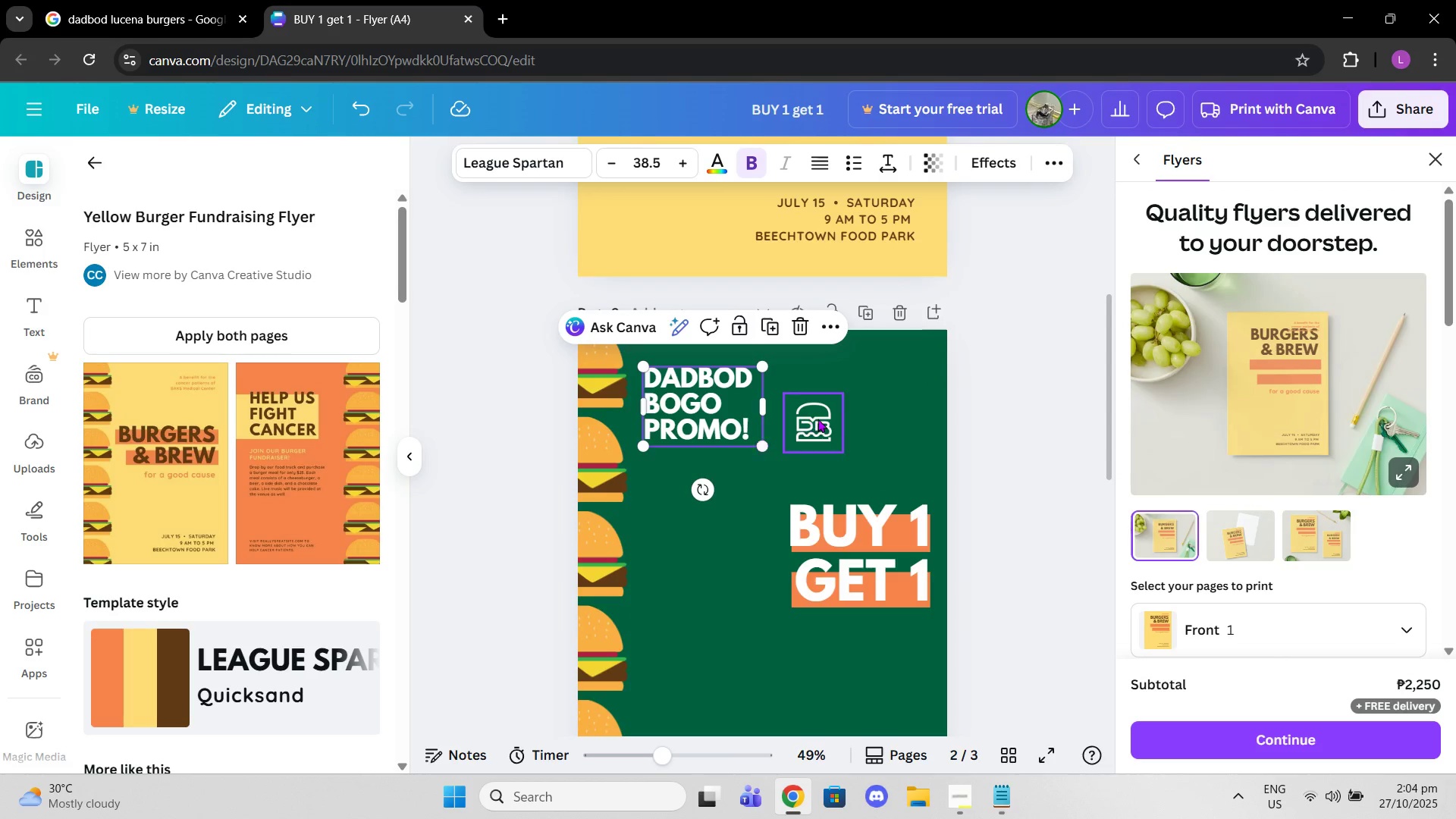 
left_click_drag(start_coordinate=[817, 419], to_coordinate=[791, 397])
 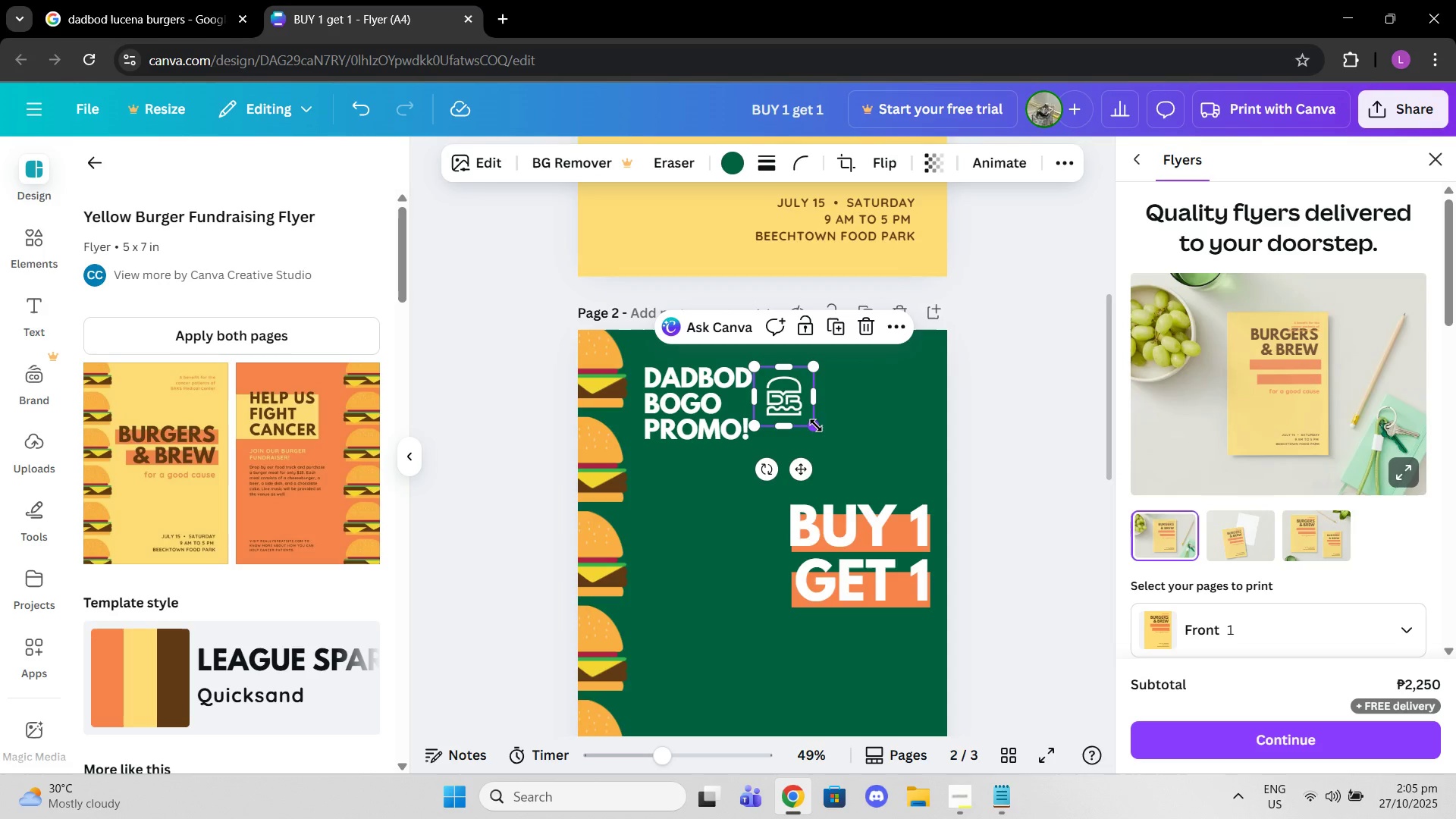 
left_click_drag(start_coordinate=[816, 425], to_coordinate=[832, 431])
 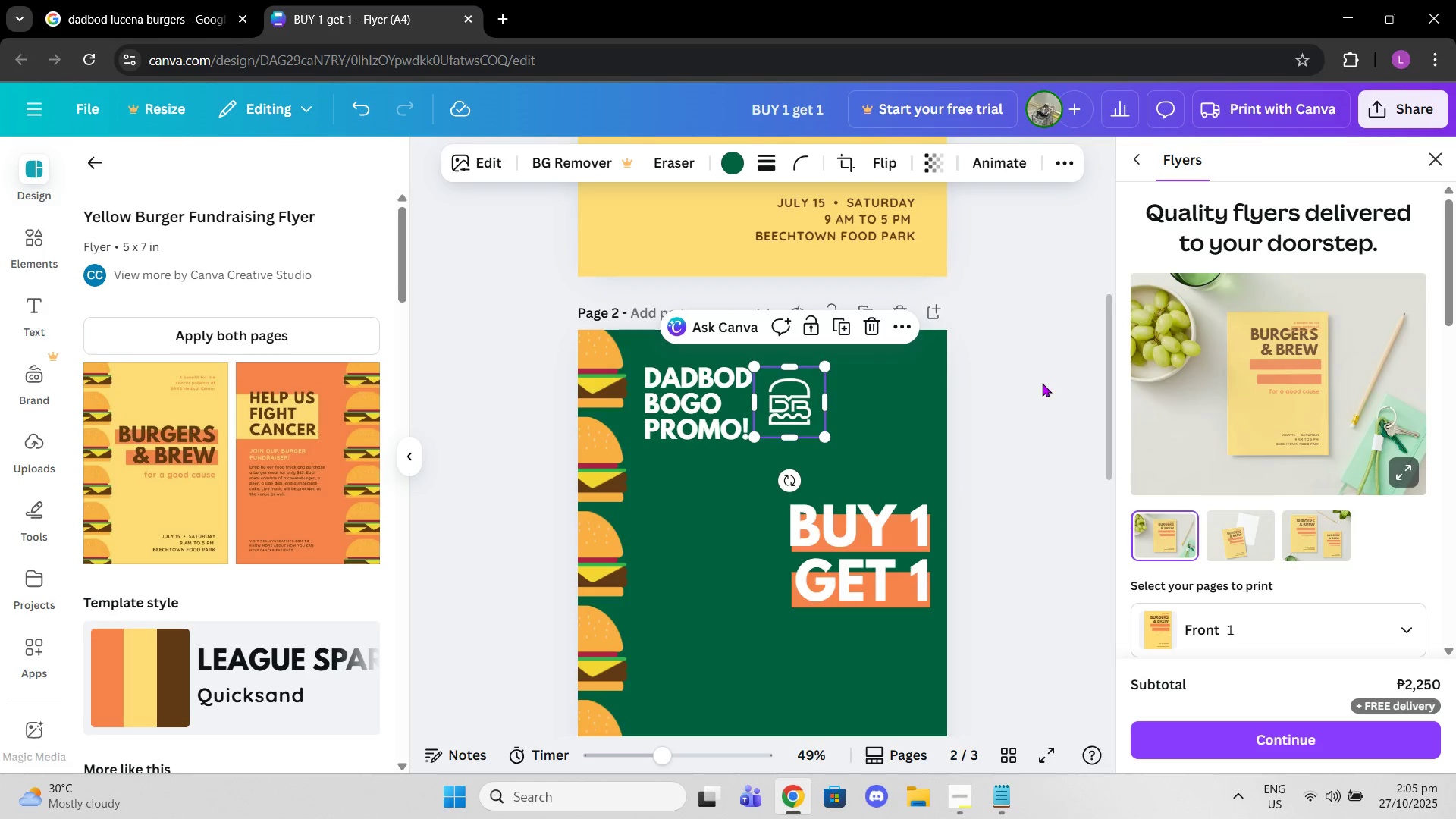 
left_click([1042, 383])
 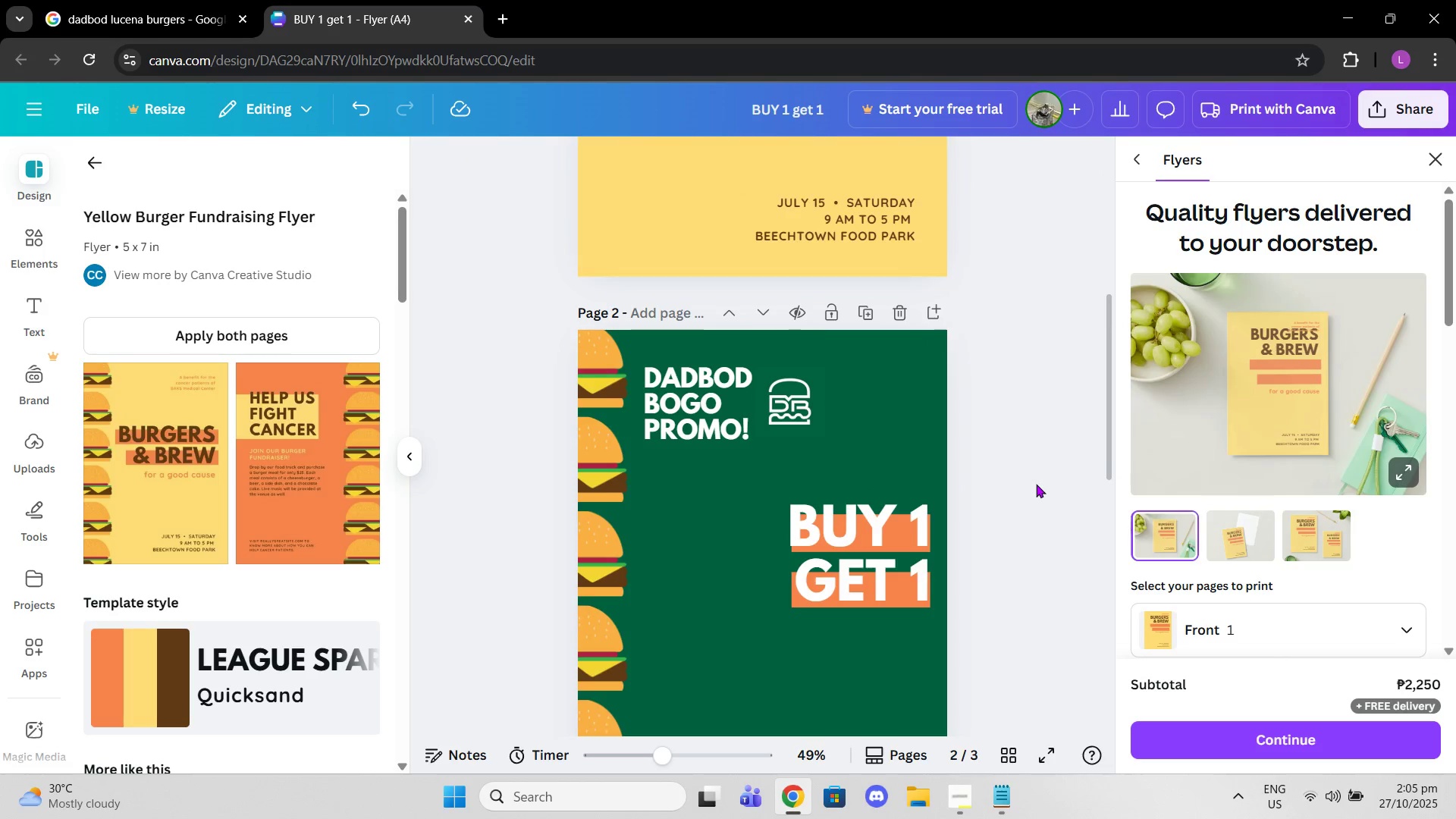 
scroll: coordinate [1033, 492], scroll_direction: down, amount: 2.0
 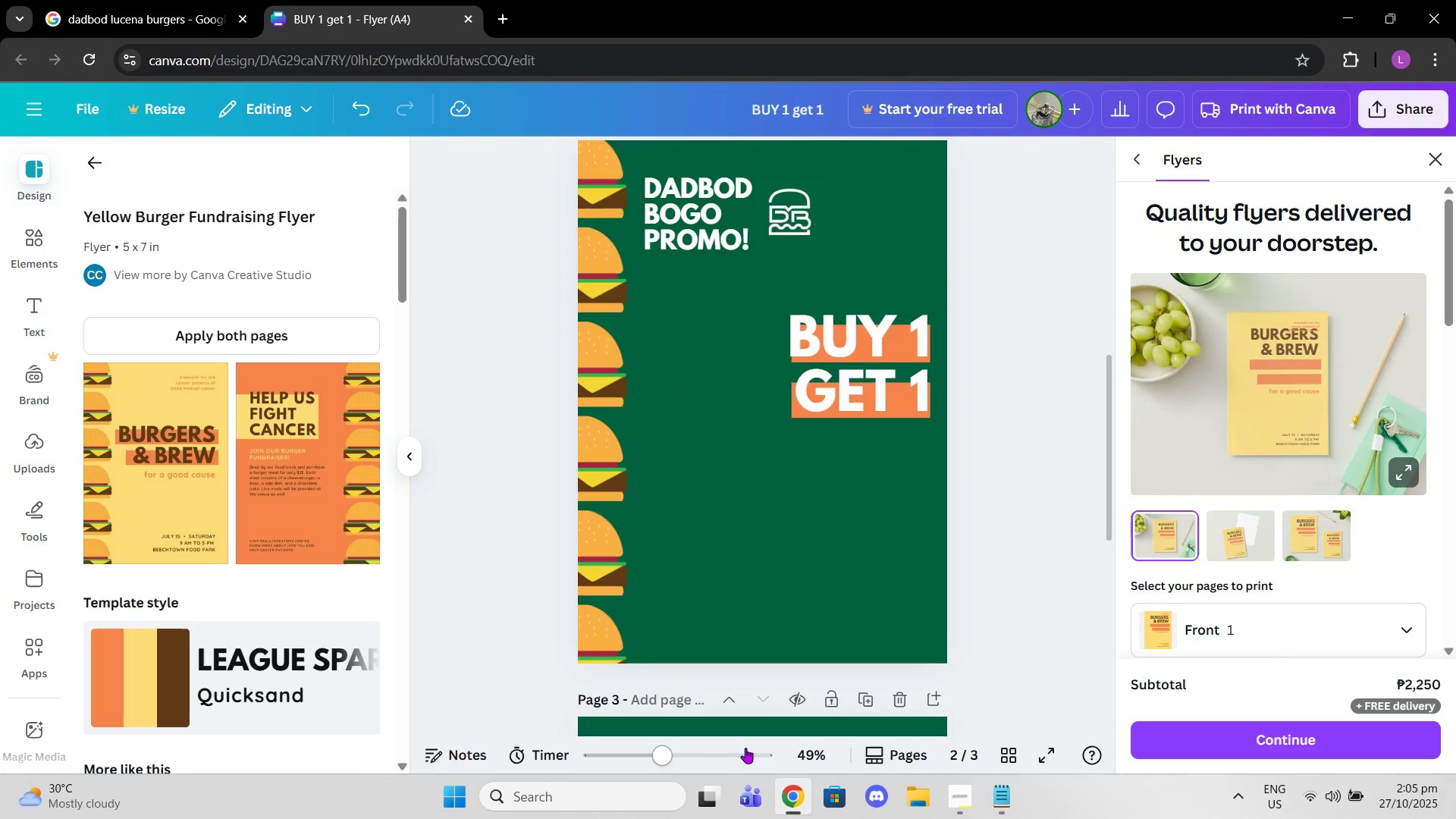 
left_click_drag(start_coordinate=[667, 752], to_coordinate=[639, 751])
 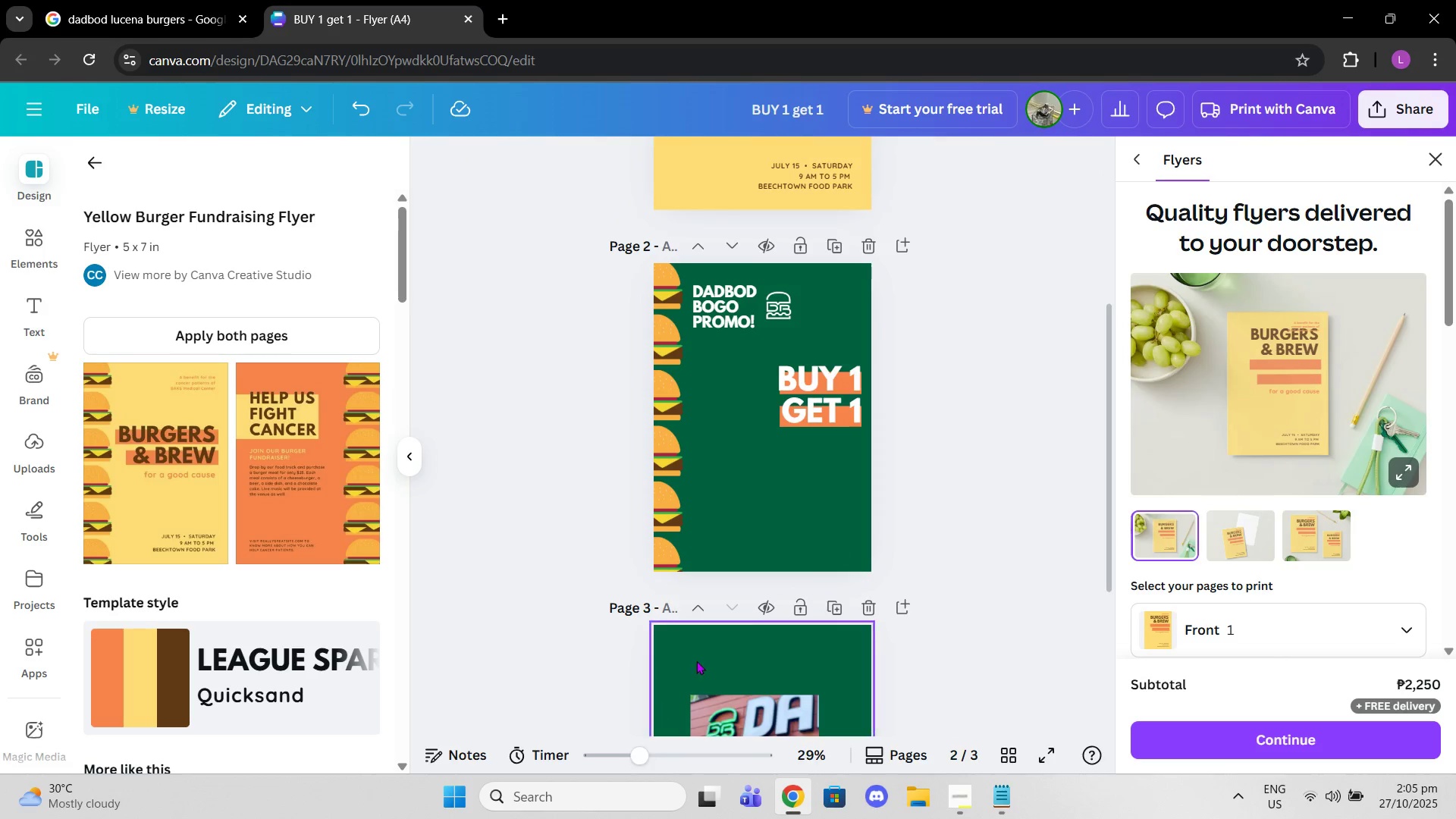 
scroll: coordinate [696, 661], scroll_direction: down, amount: 3.0
 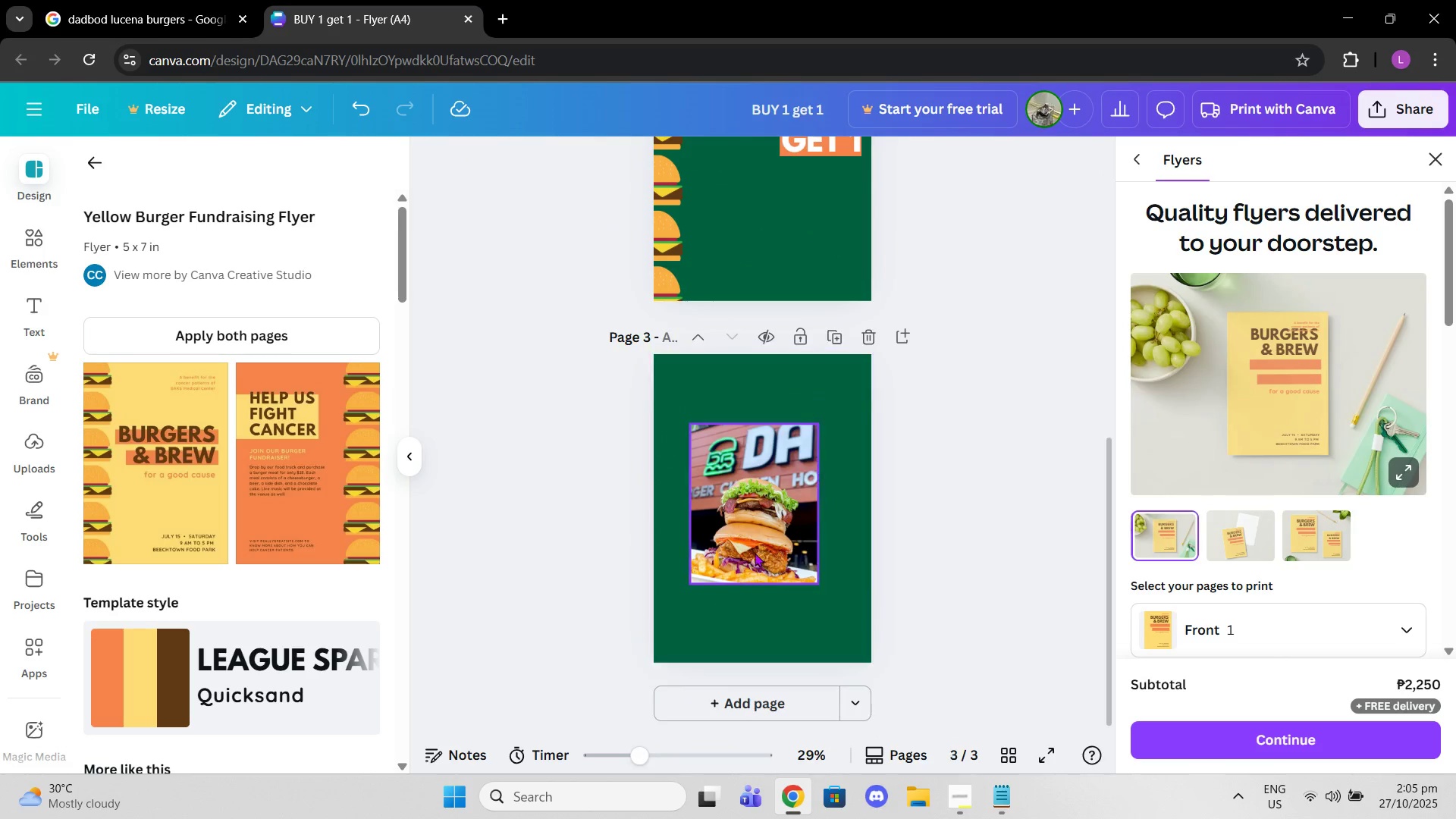 
left_click([755, 553])
 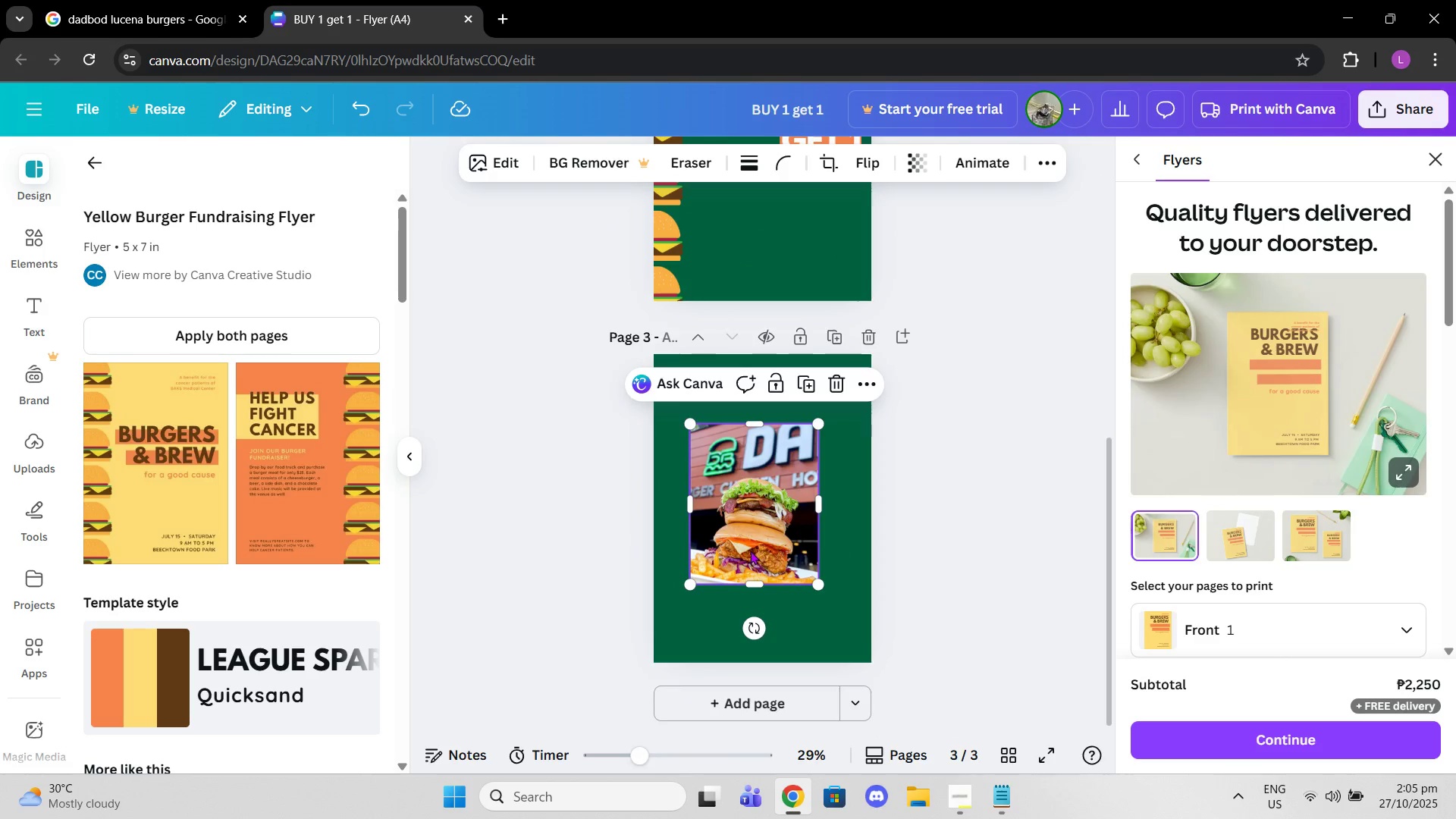 
scroll: coordinate [750, 551], scroll_direction: up, amount: 1.0
 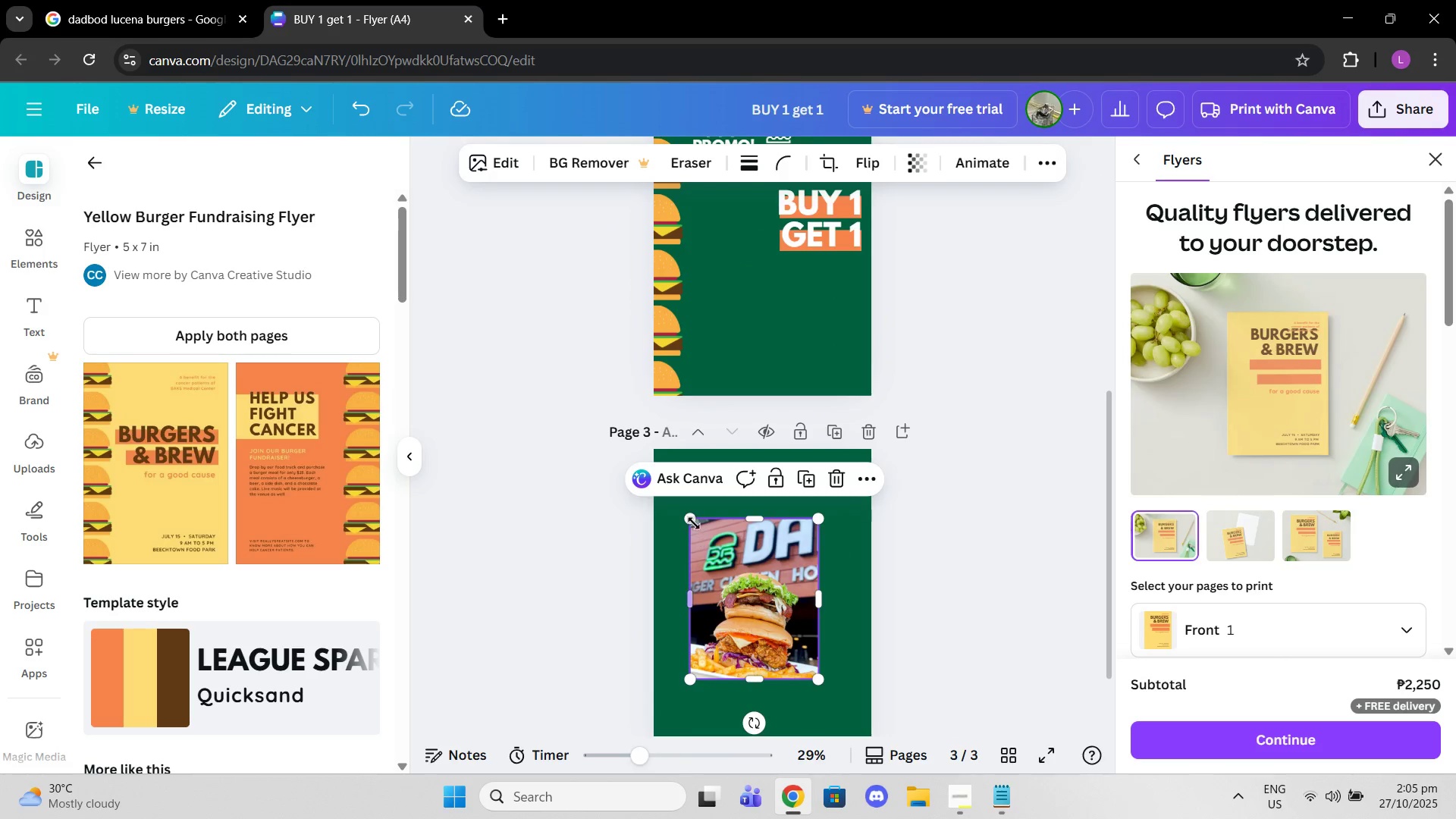 
left_click_drag(start_coordinate=[692, 522], to_coordinate=[655, 501])
 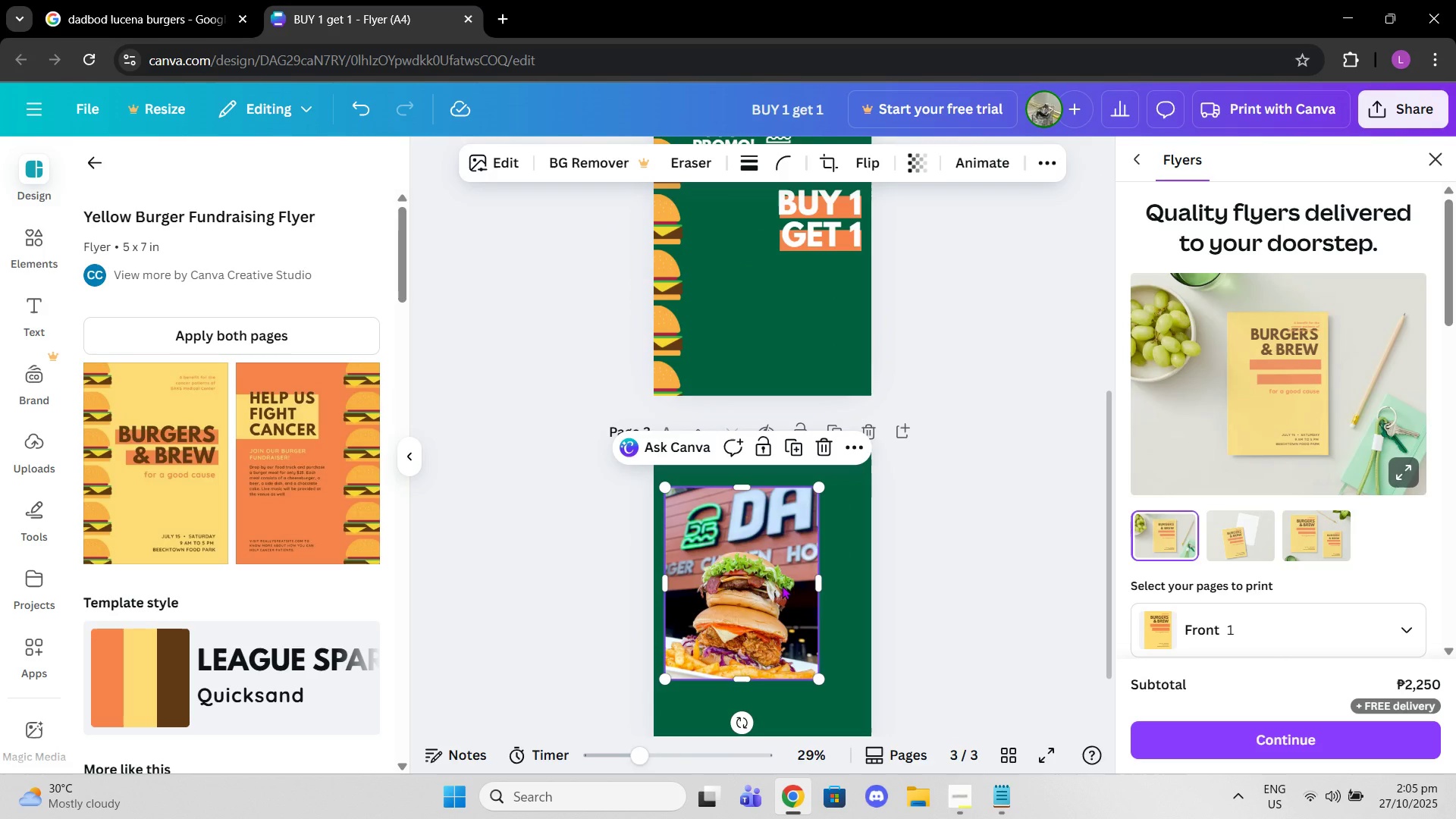 
left_click_drag(start_coordinate=[782, 585], to_coordinate=[805, 606])
 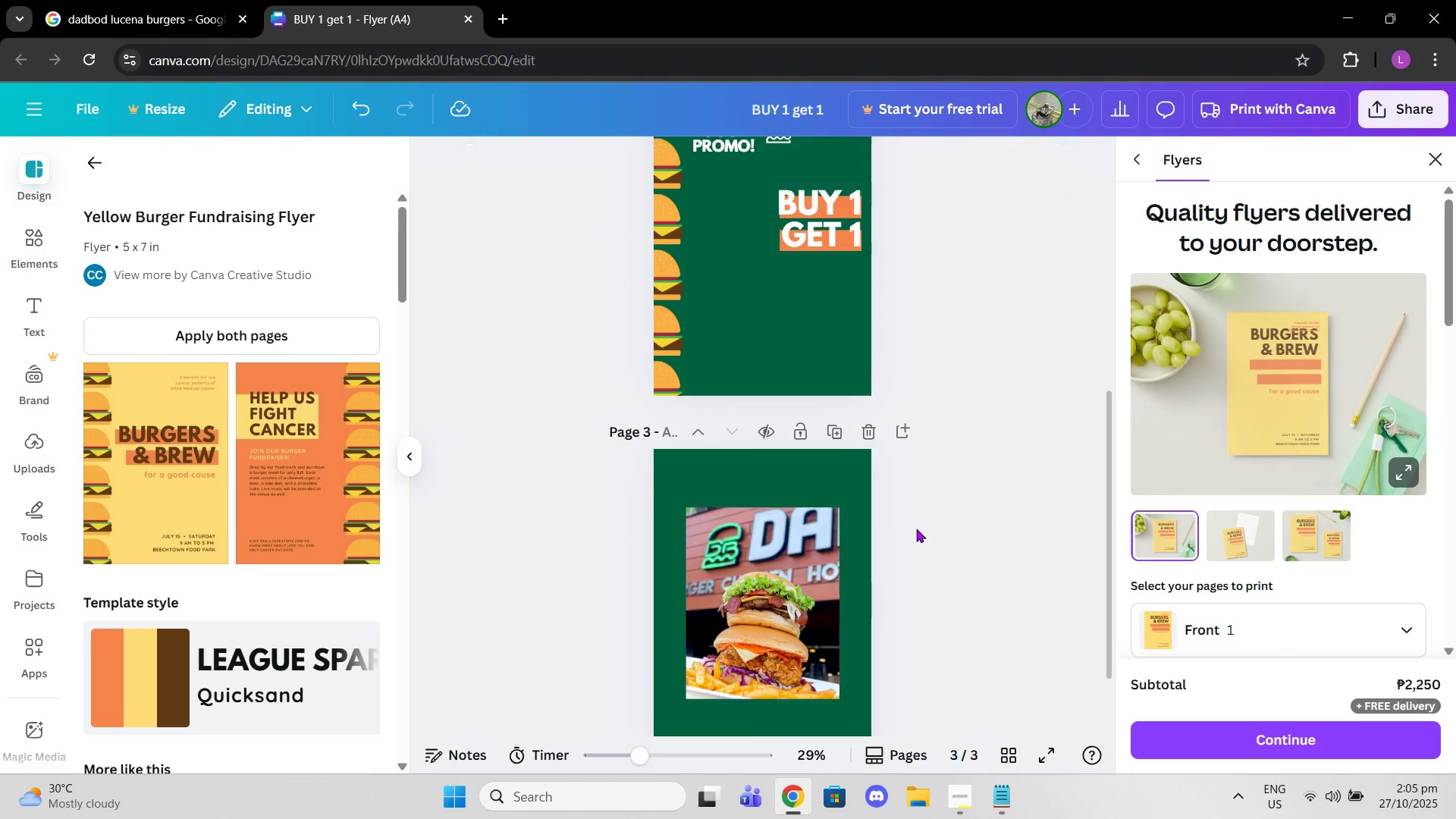 
double_click([798, 543])
 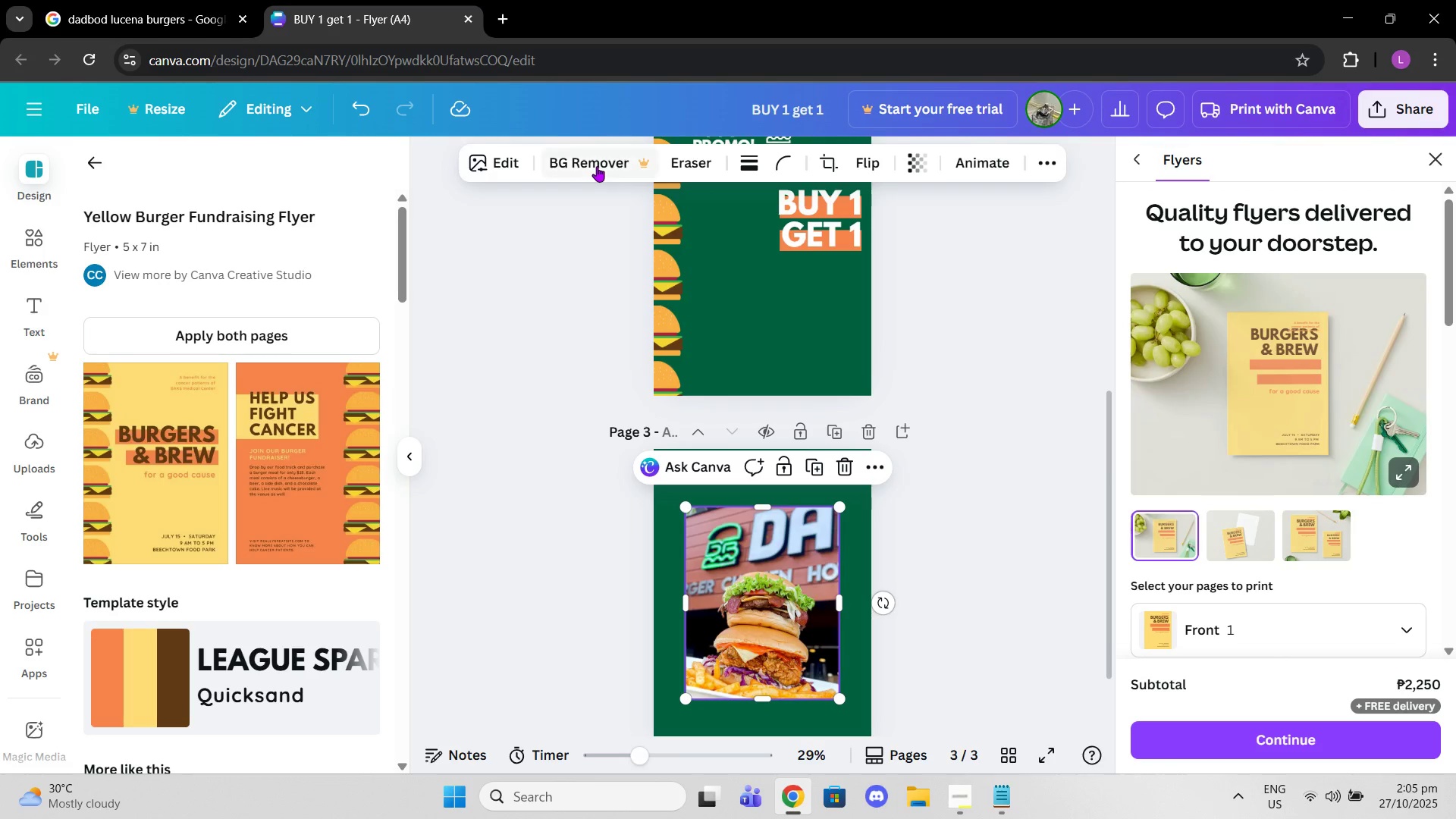 
left_click([597, 166])
 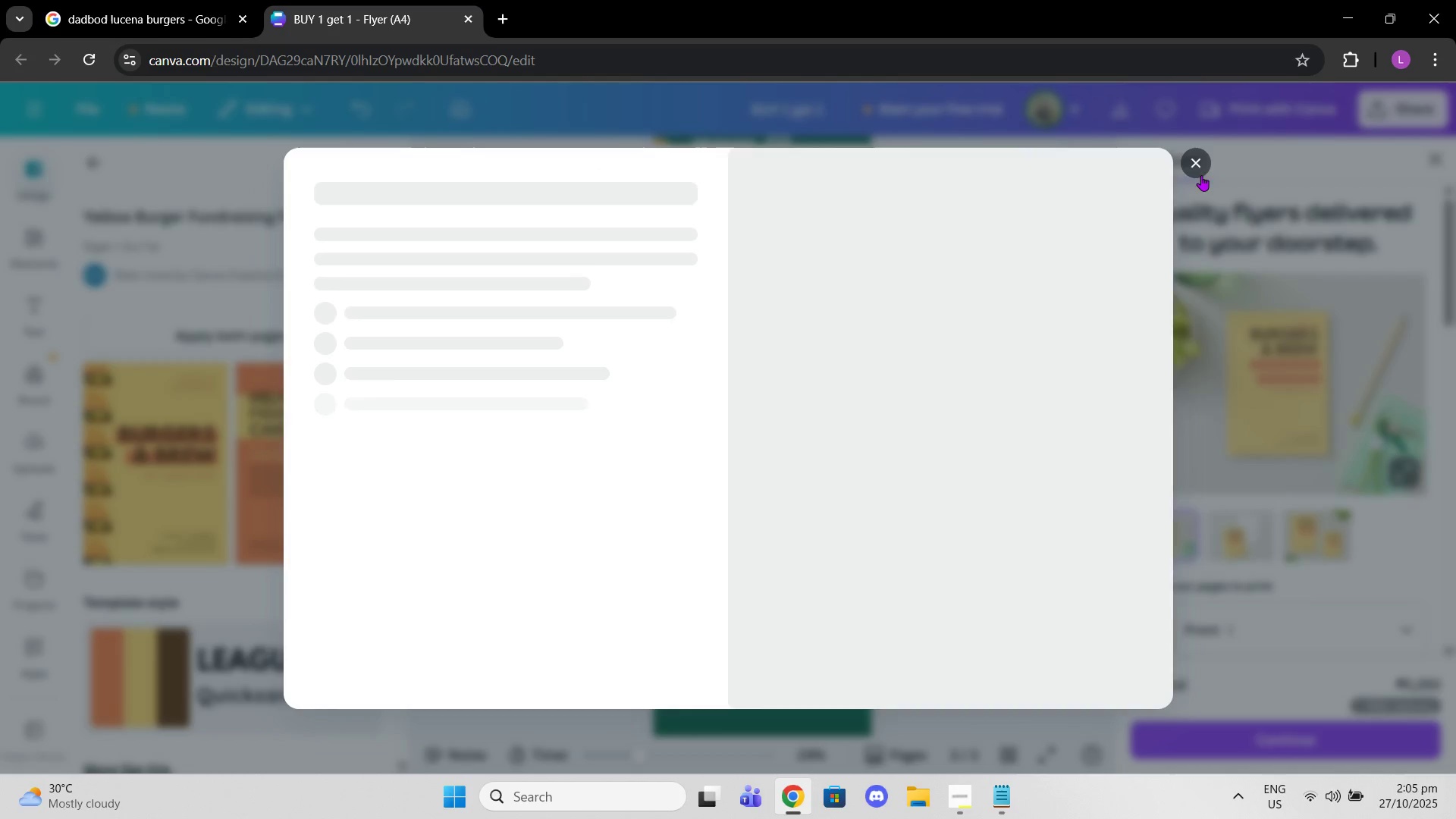 
left_click([1200, 171])
 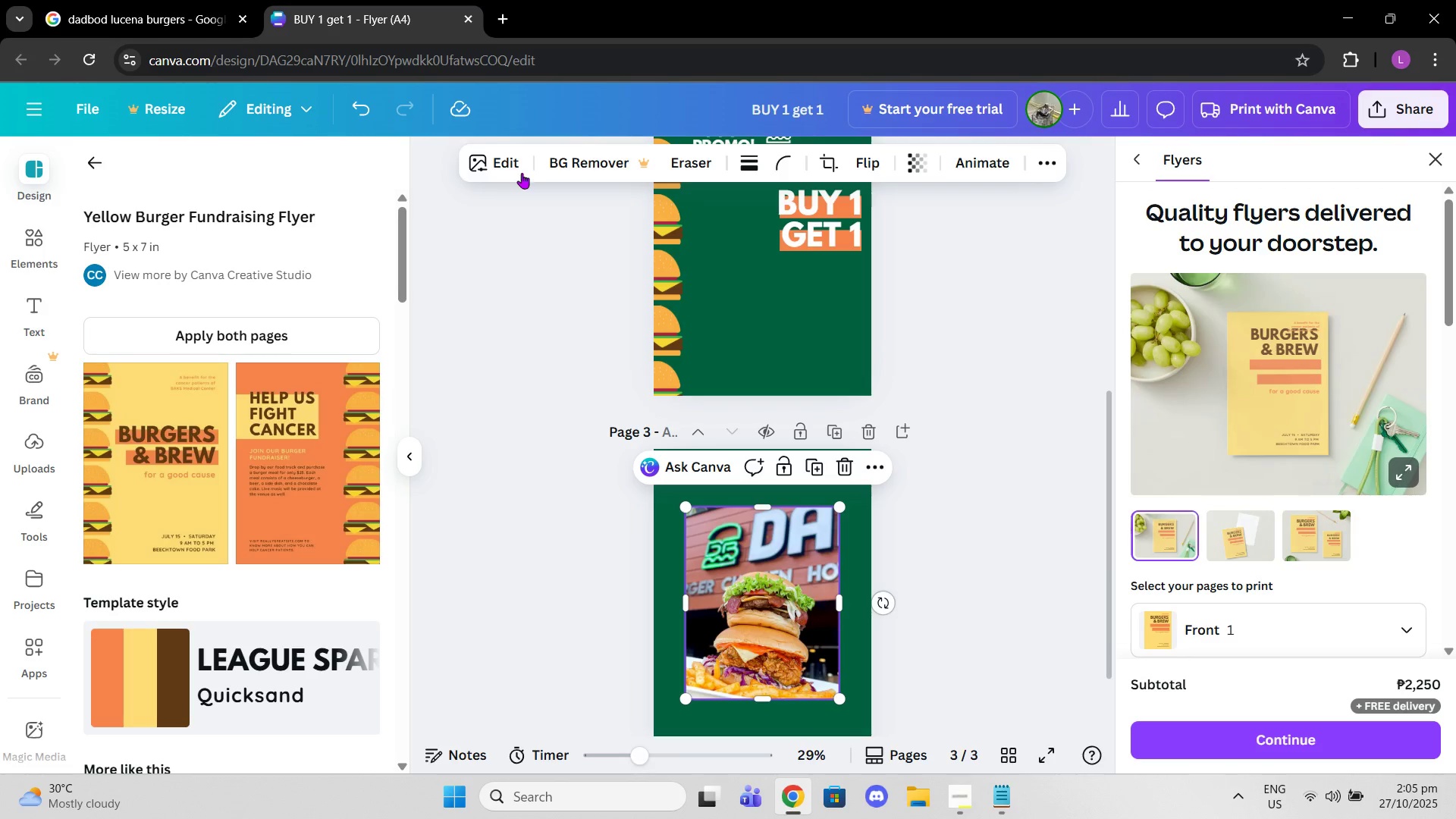 
left_click([688, 161])
 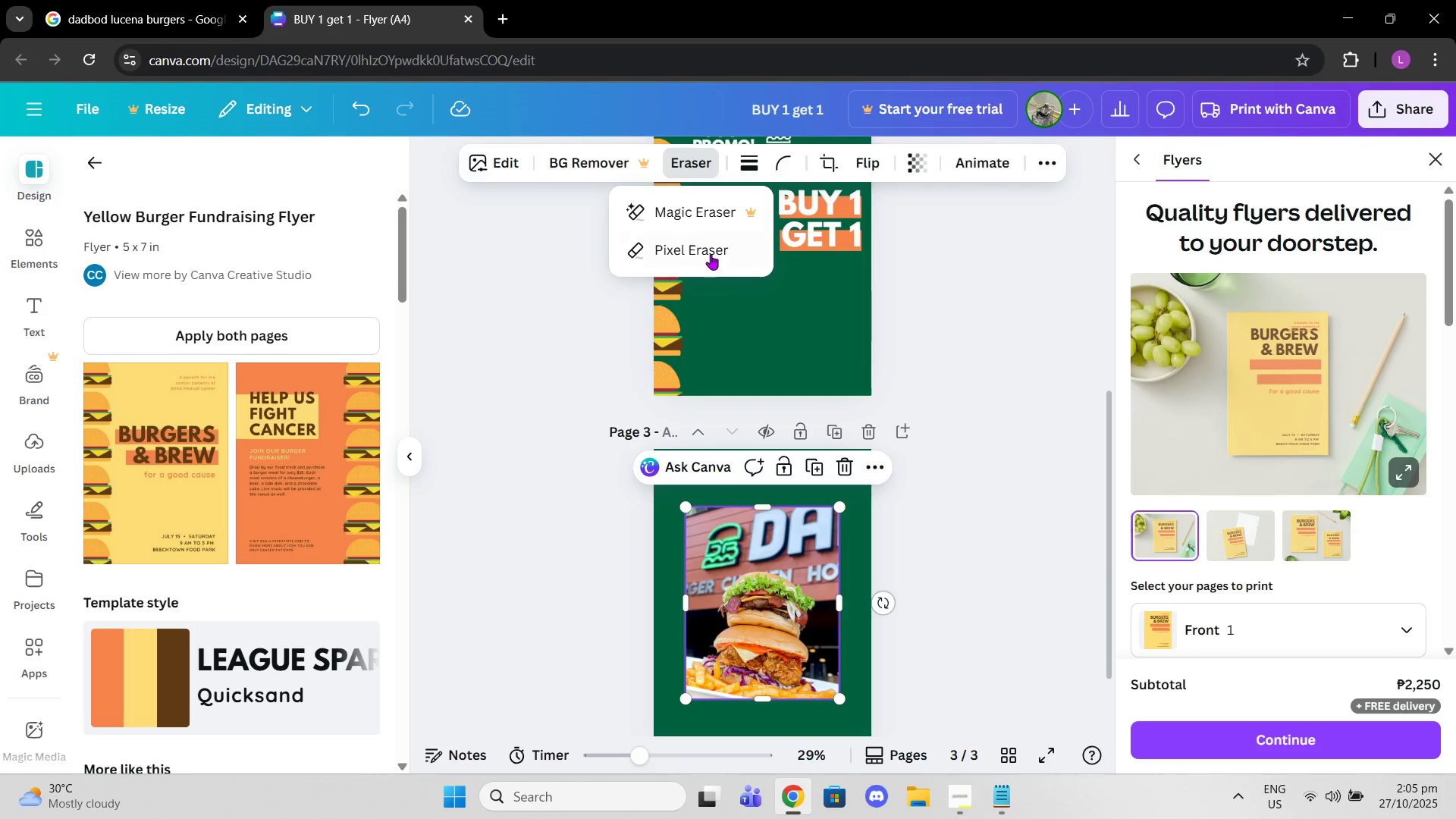 
left_click([710, 253])
 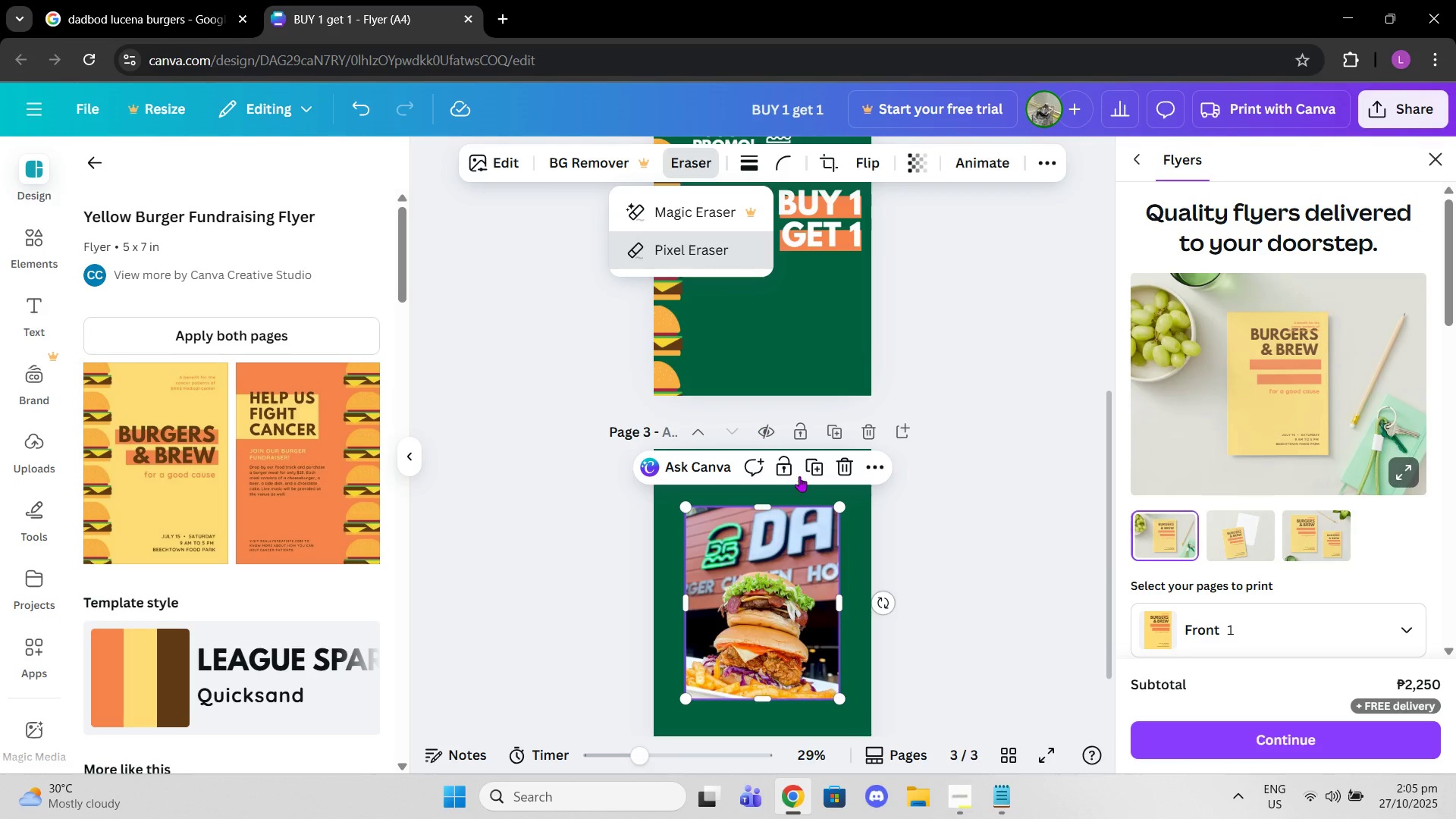 
scroll: coordinate [811, 494], scroll_direction: down, amount: 1.0
 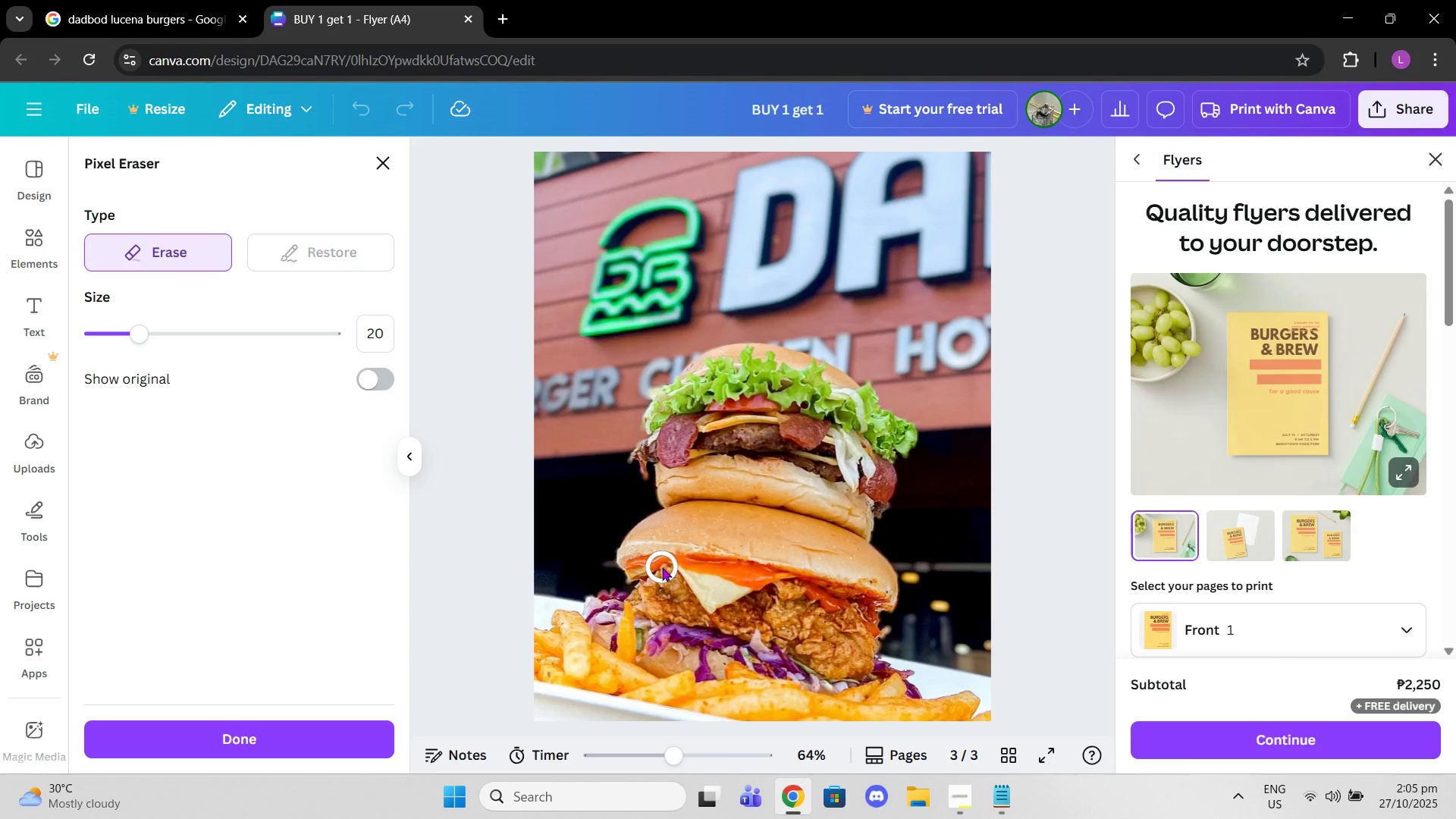 
wait(6.36)
 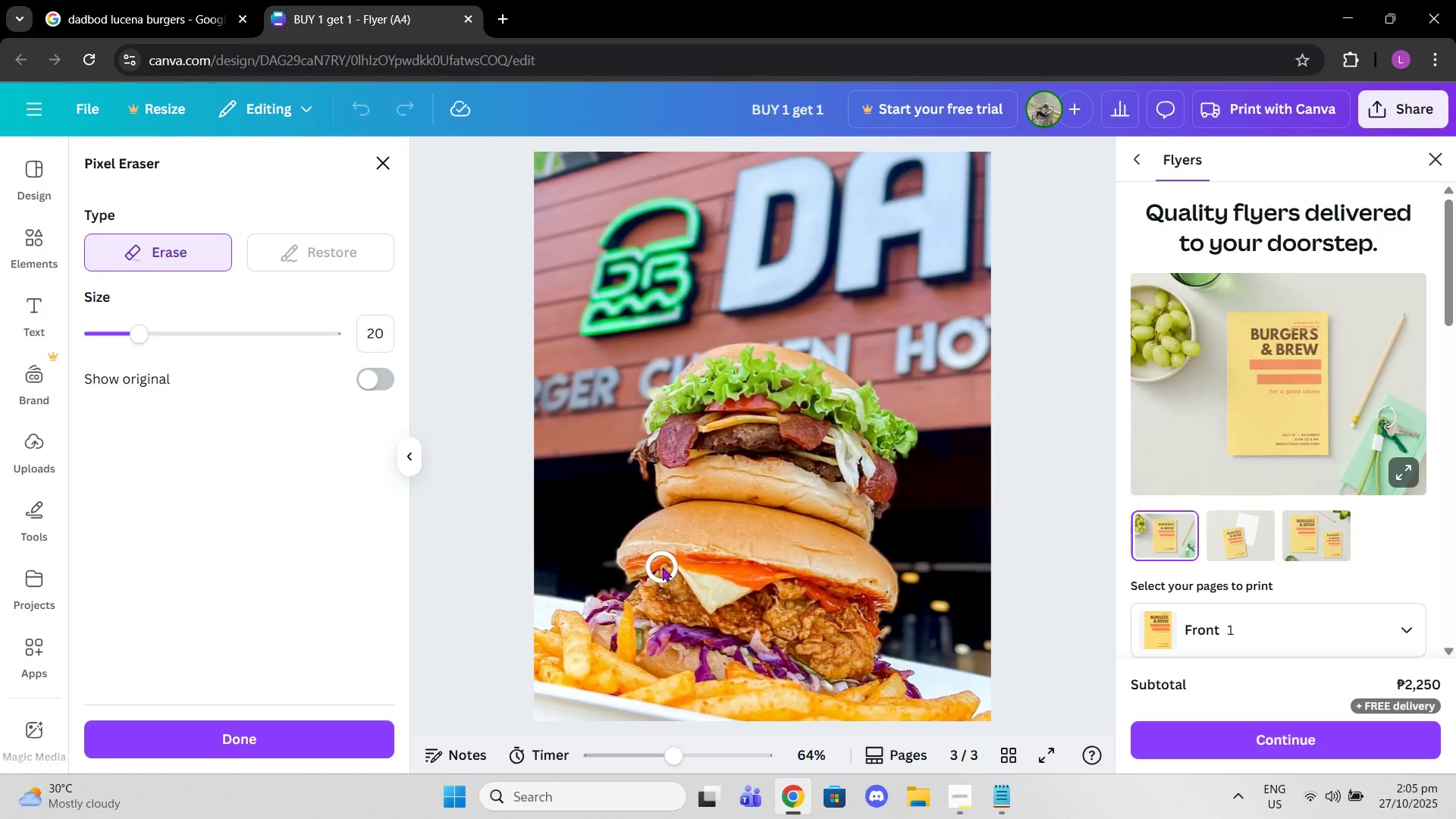 
left_click_drag(start_coordinate=[138, 331], to_coordinate=[260, 327])
 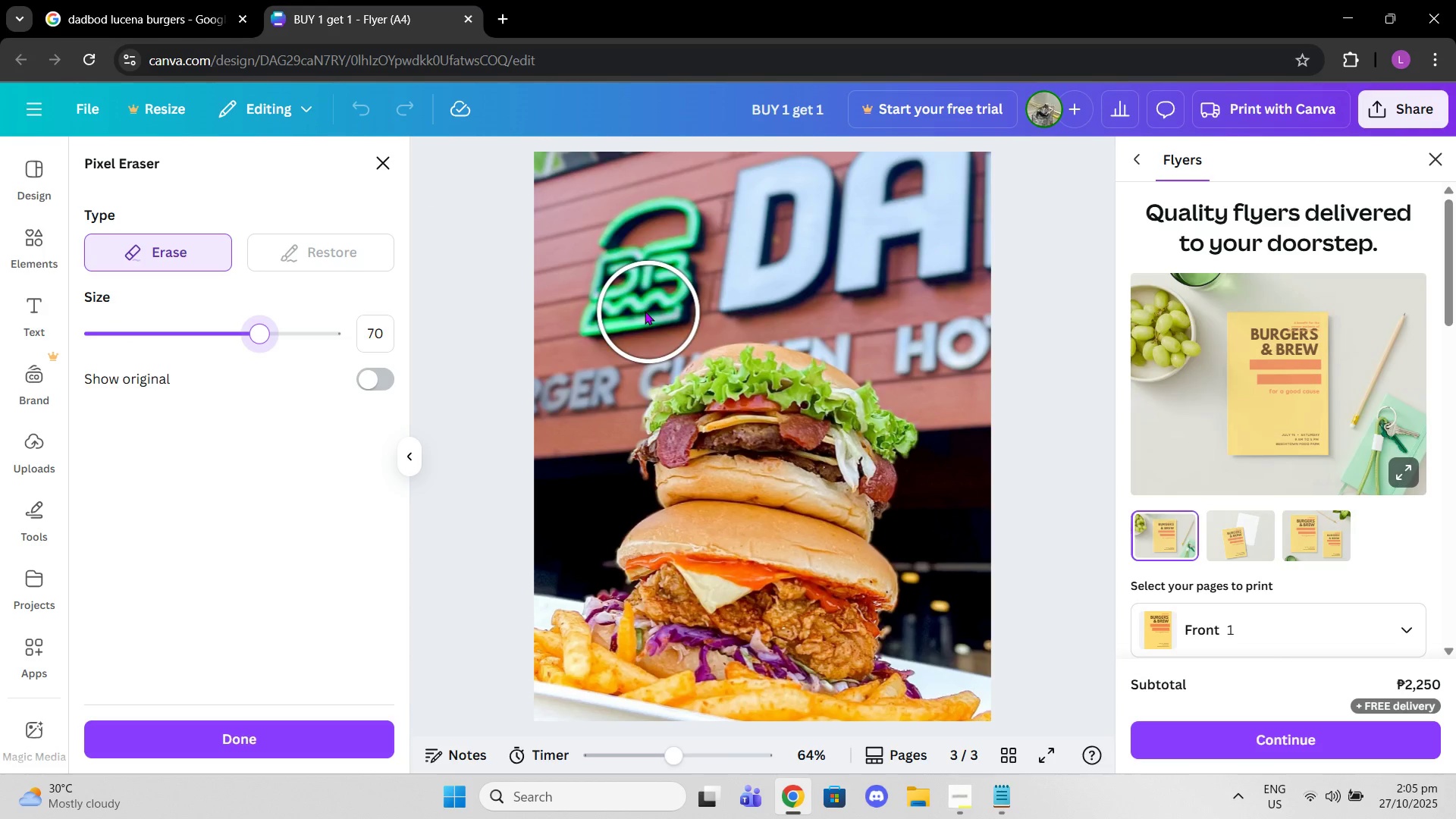 
left_click_drag(start_coordinate=[484, 166], to_coordinate=[949, 521])
 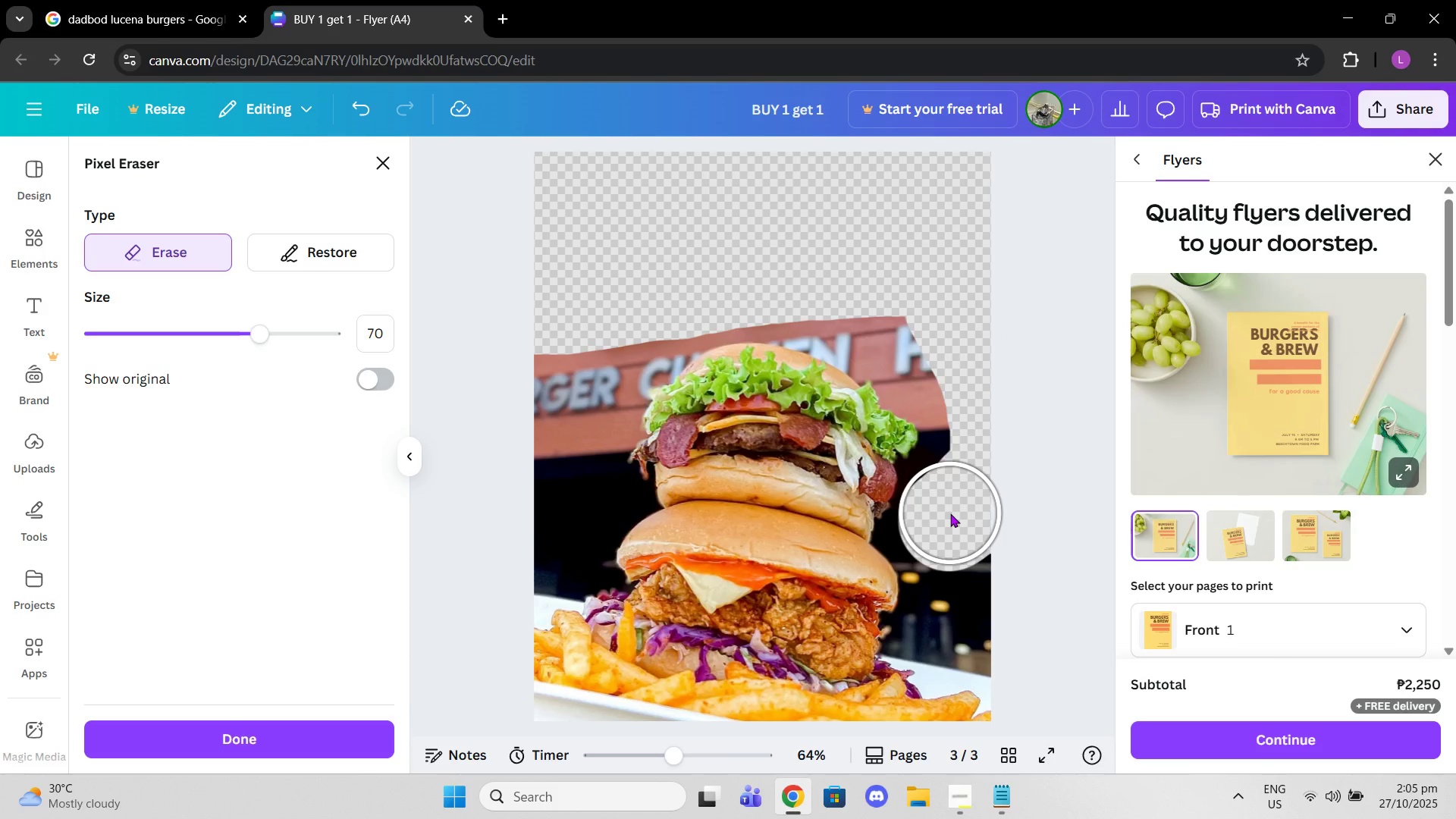 
wait(18.59)
 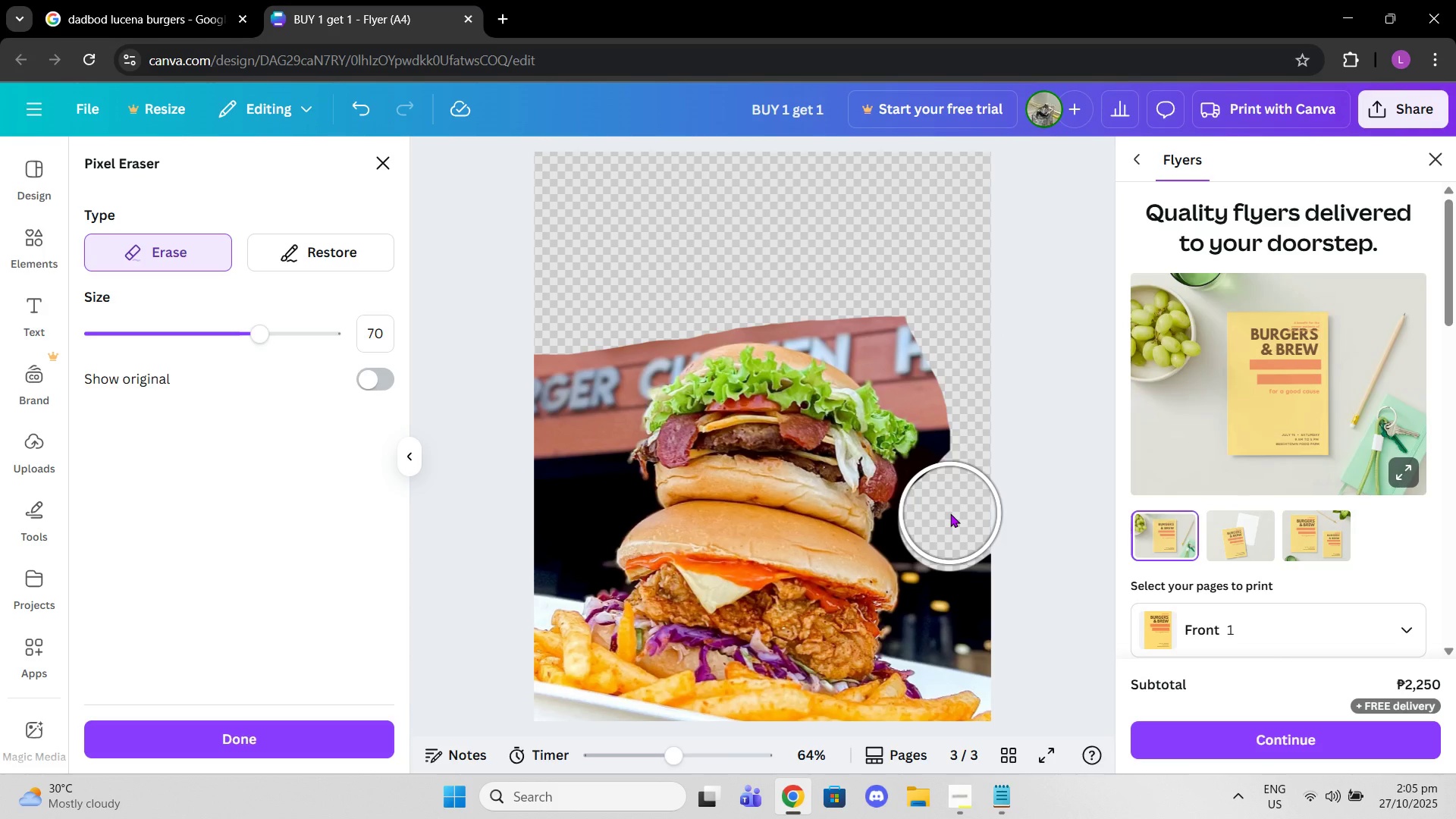 
left_click_drag(start_coordinate=[810, 299], to_coordinate=[977, 622])
 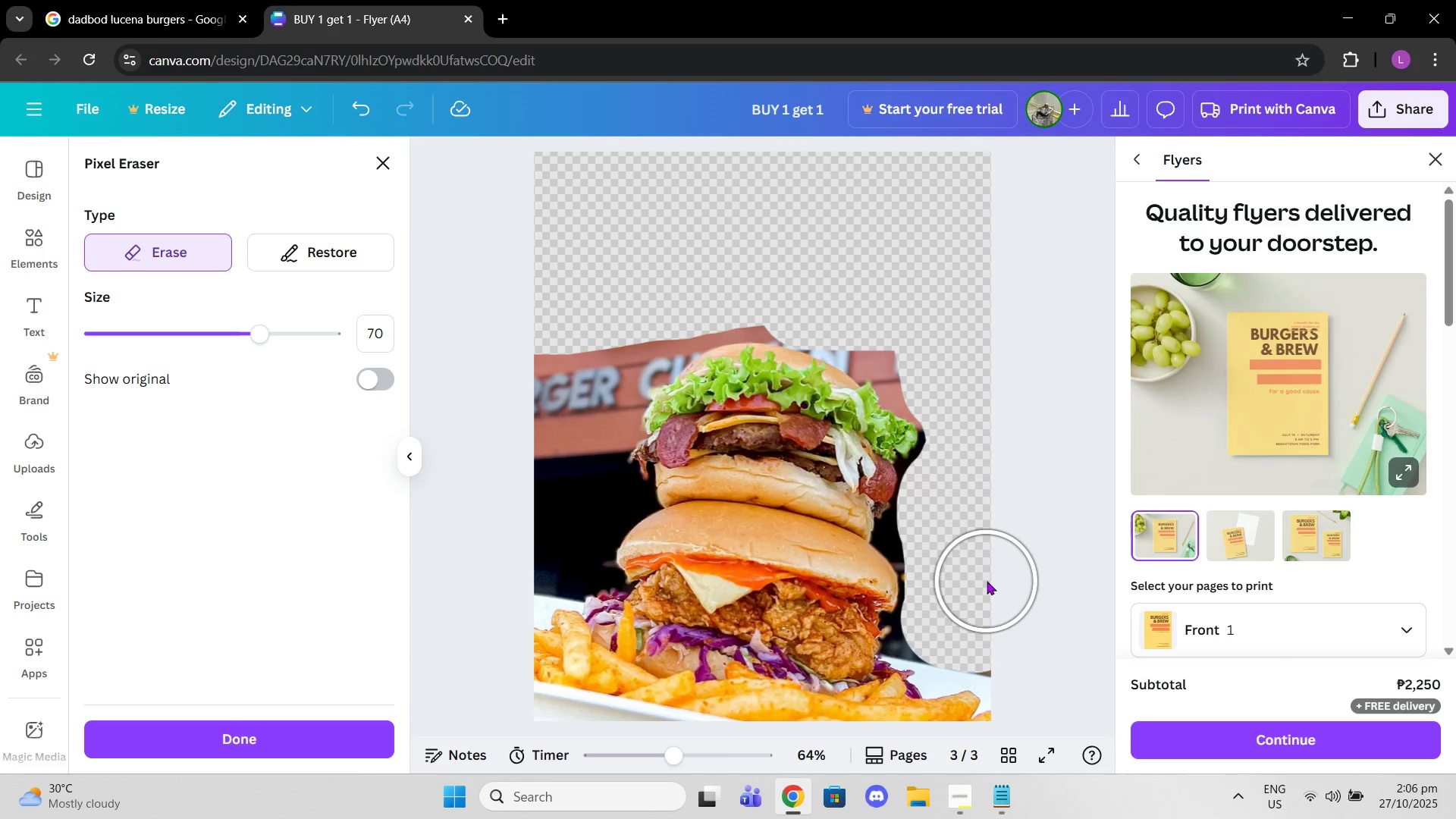 
scroll: coordinate [987, 581], scroll_direction: down, amount: 3.0
 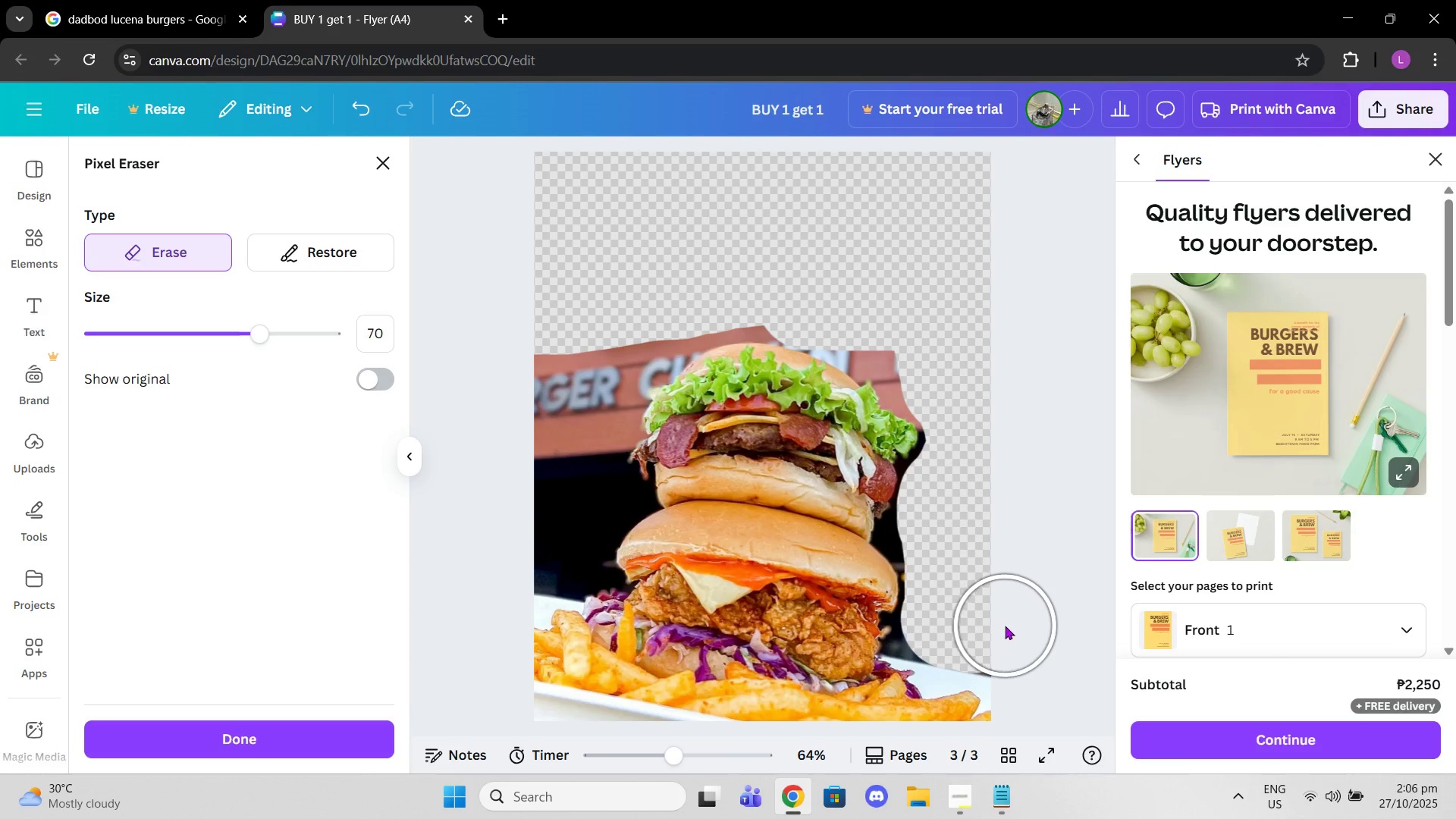 
left_click([1003, 626])
 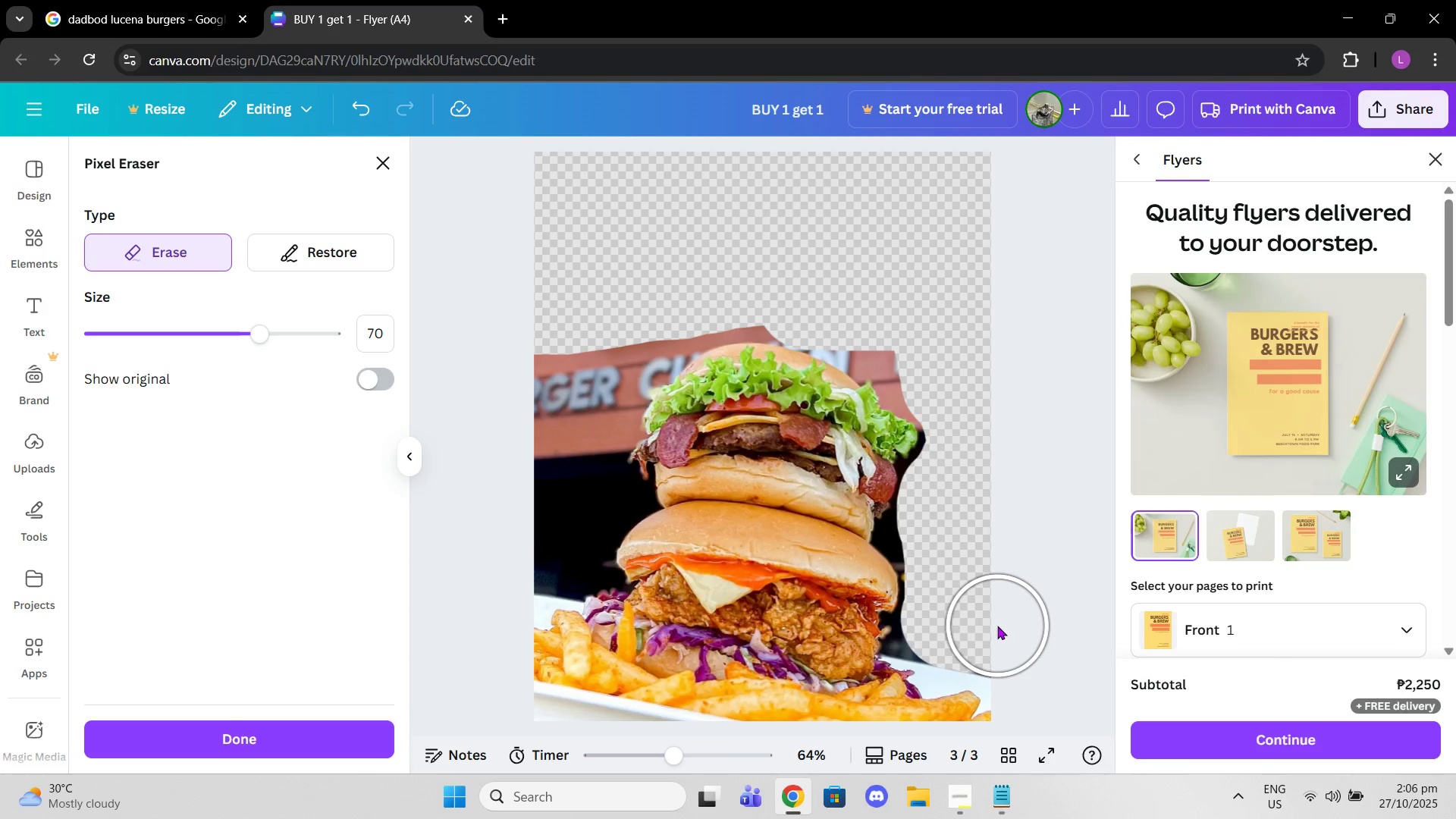 
left_click([997, 626])
 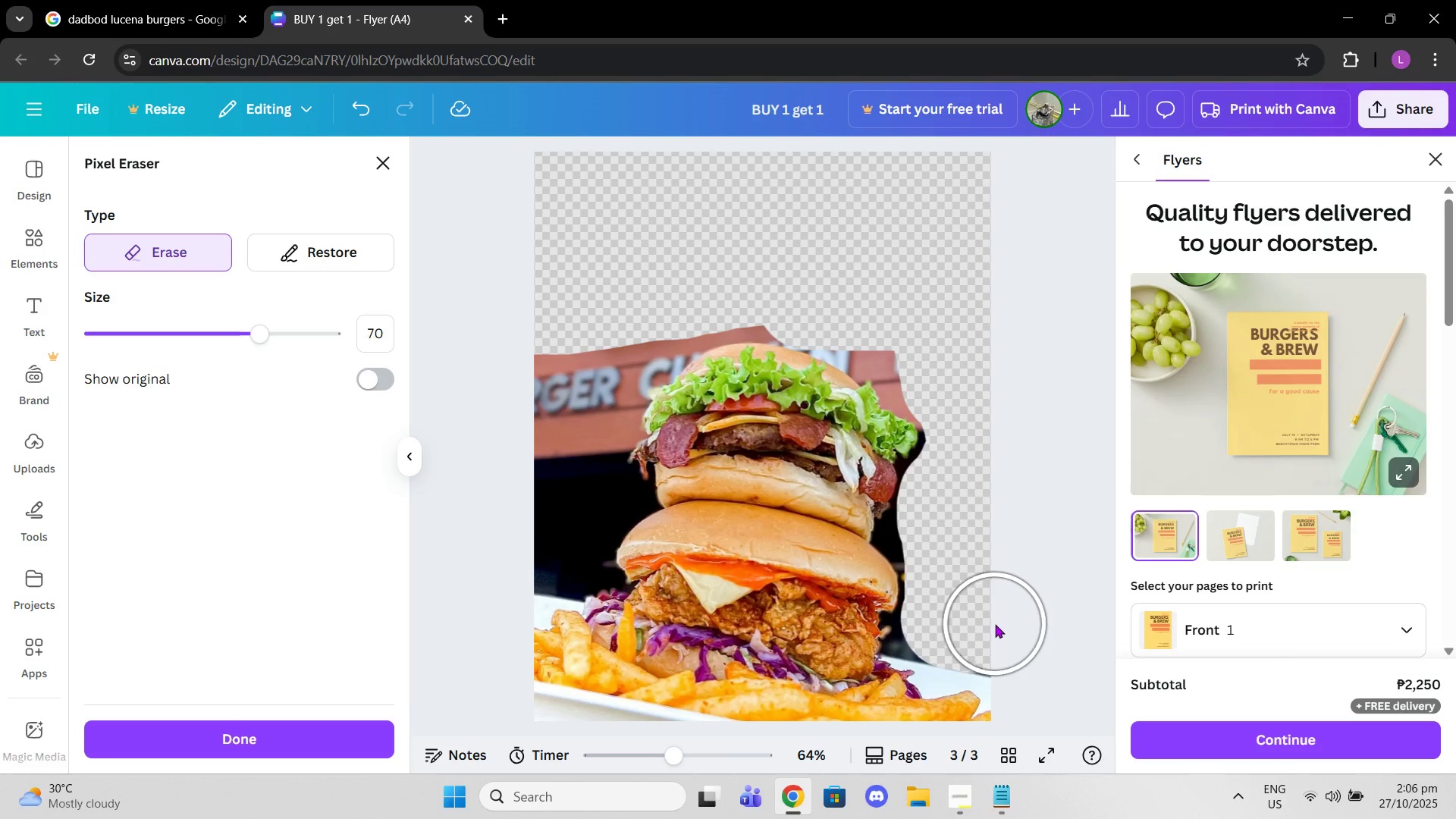 
left_click_drag(start_coordinate=[995, 624], to_coordinate=[987, 623])
 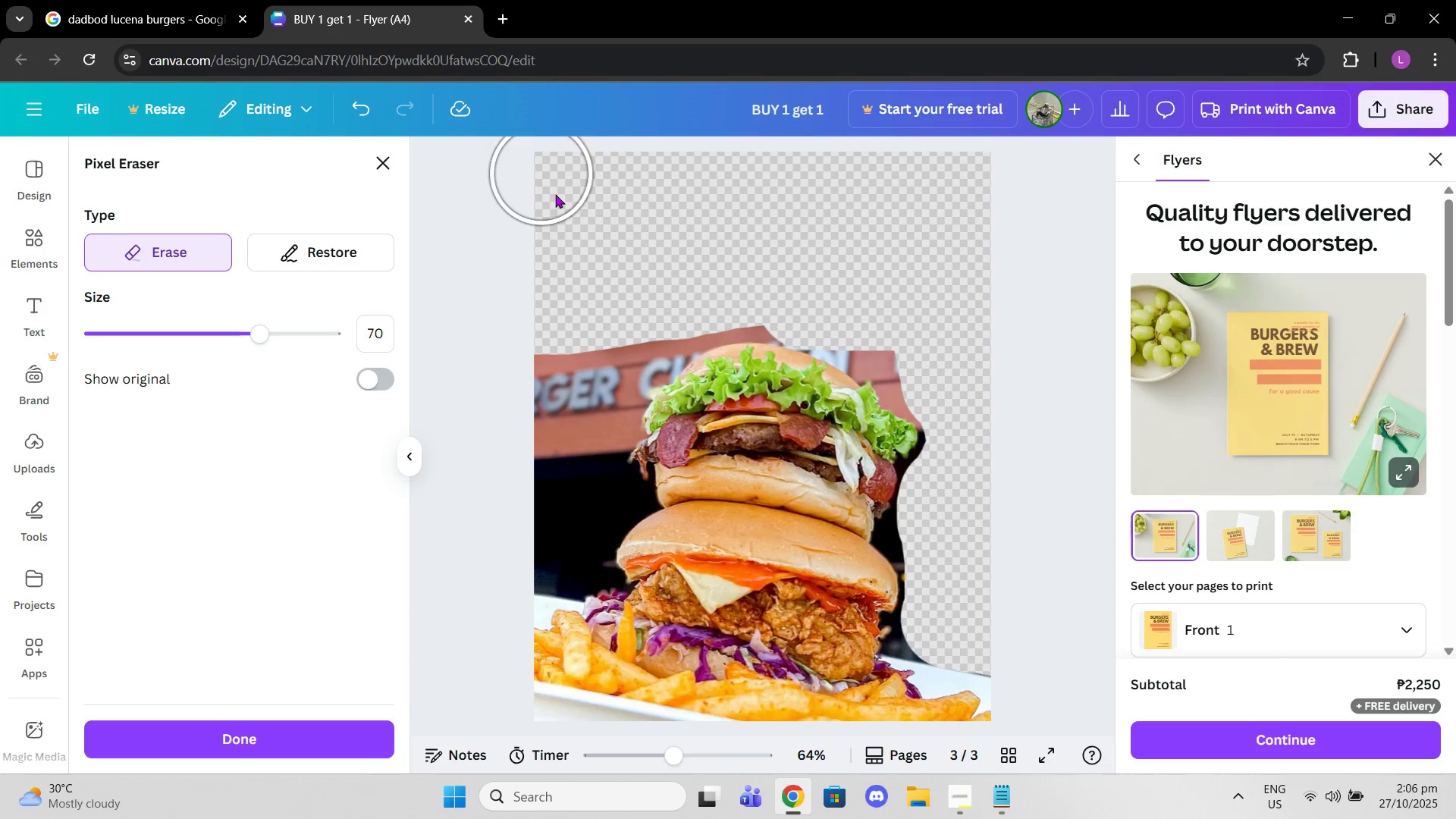 
left_click_drag(start_coordinate=[587, 240], to_coordinate=[557, 542])
 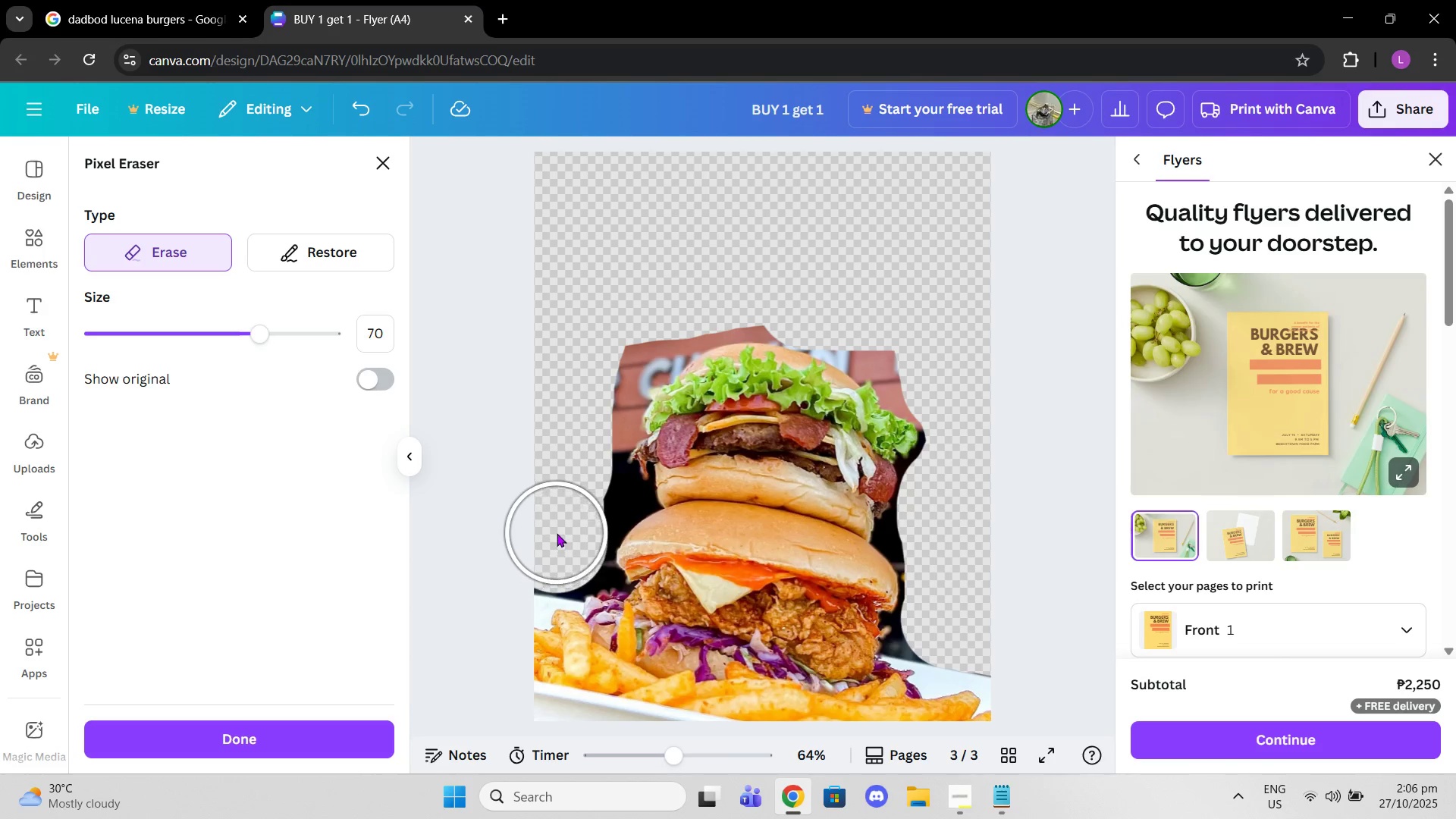 
scroll: coordinate [557, 533], scroll_direction: down, amount: 2.0
 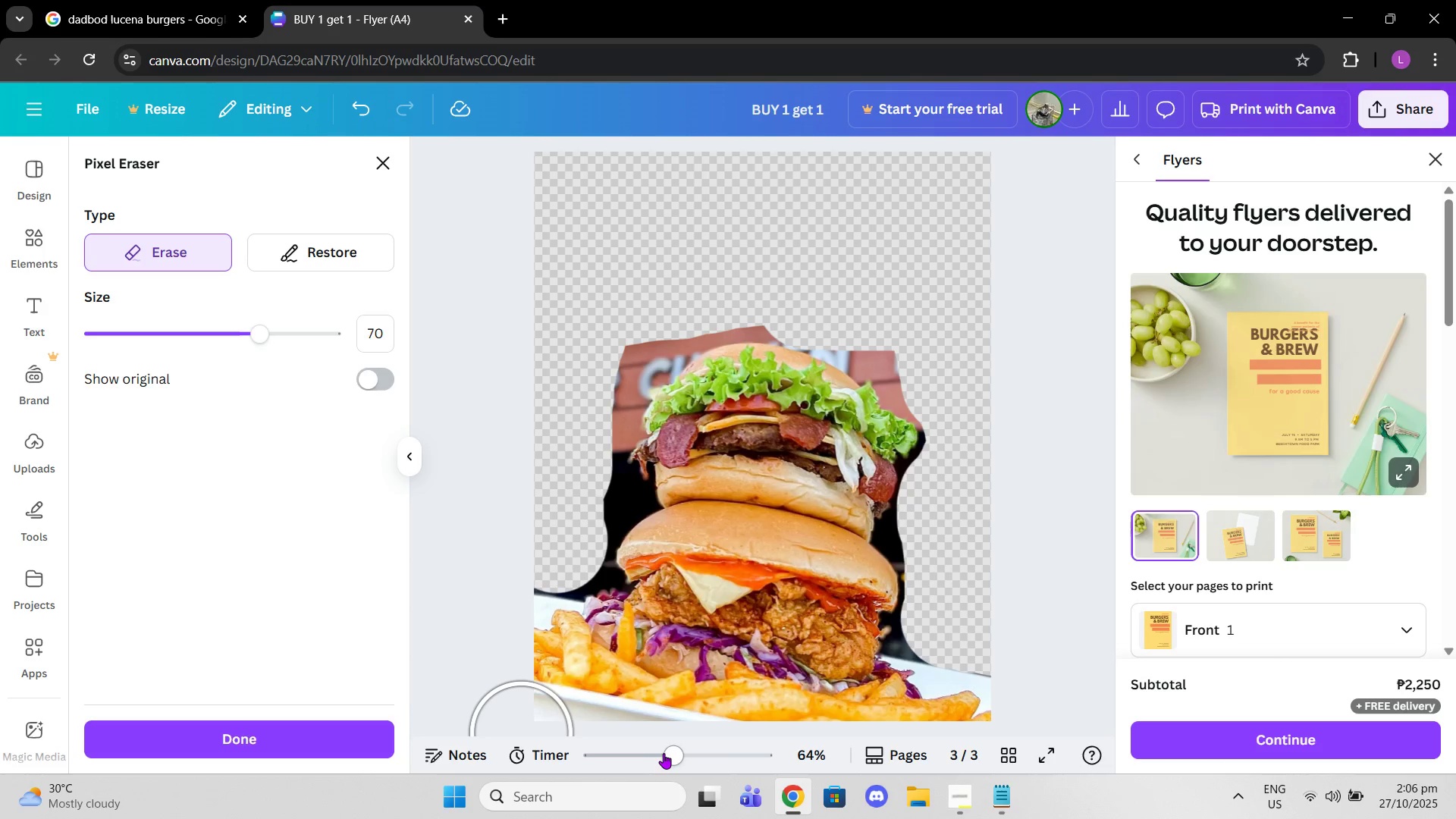 
left_click_drag(start_coordinate=[667, 752], to_coordinate=[688, 747])
 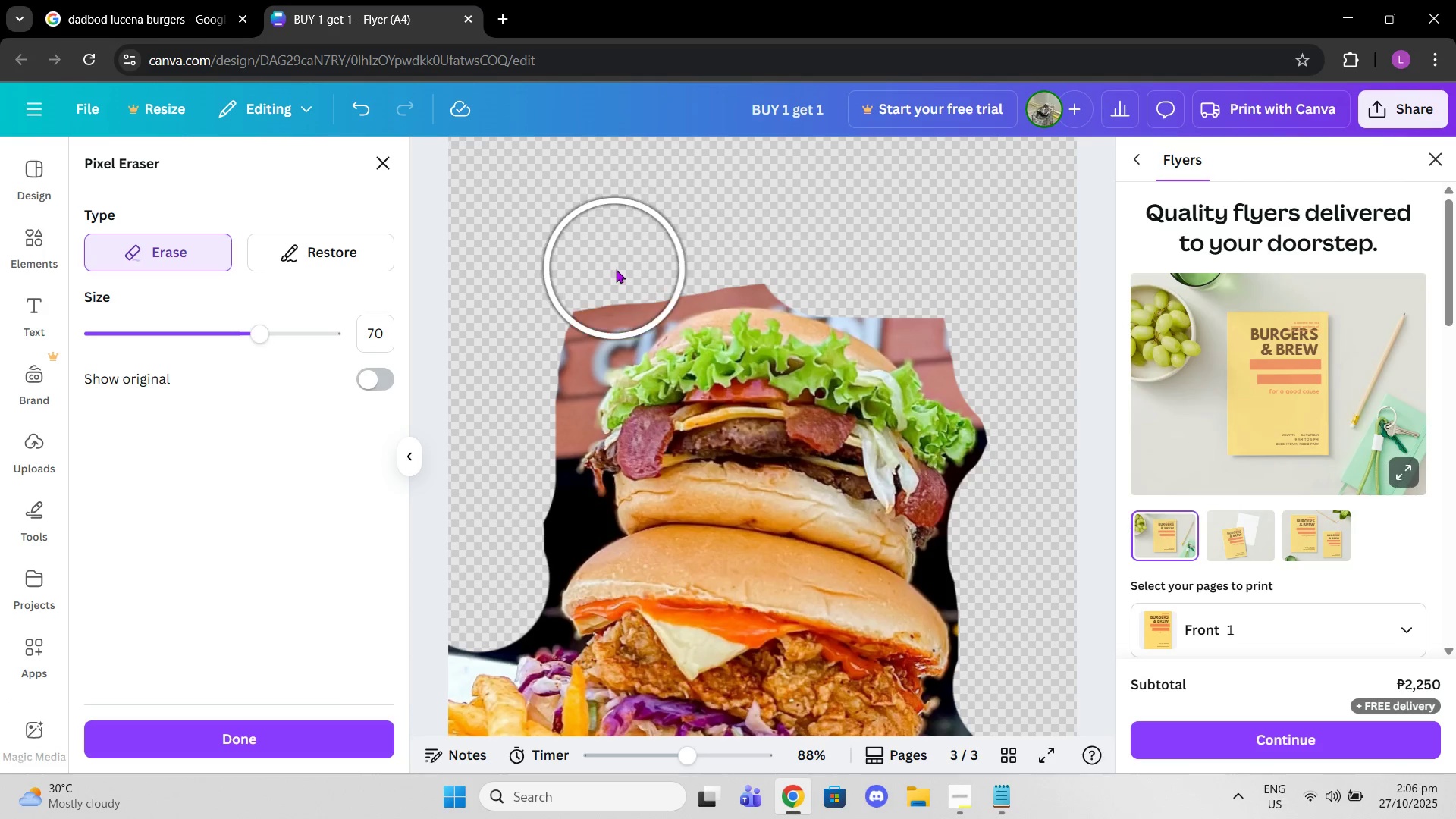 
left_click_drag(start_coordinate=[616, 269], to_coordinate=[510, 395])
 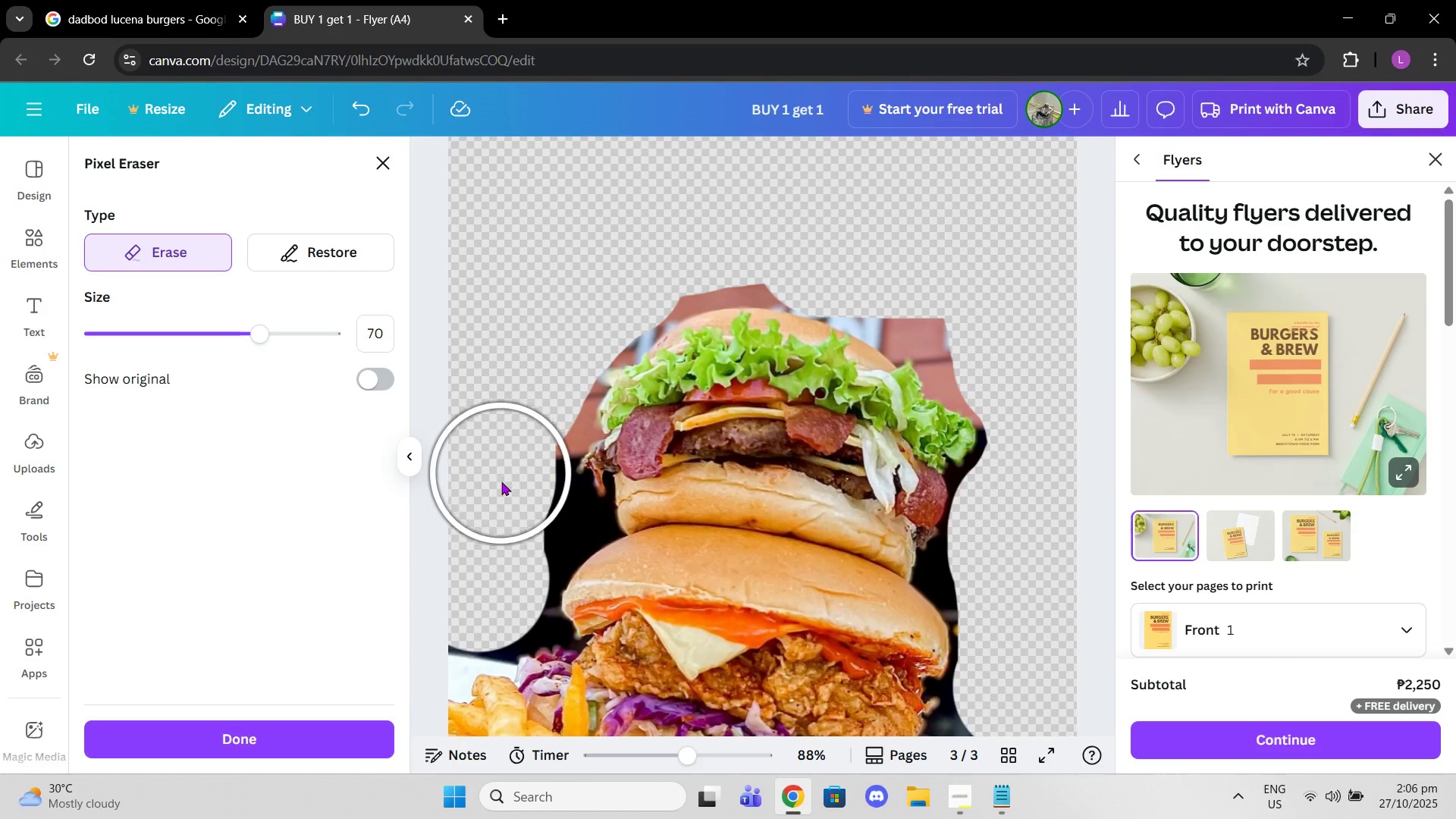 
left_click_drag(start_coordinate=[502, 485], to_coordinate=[513, 519])
 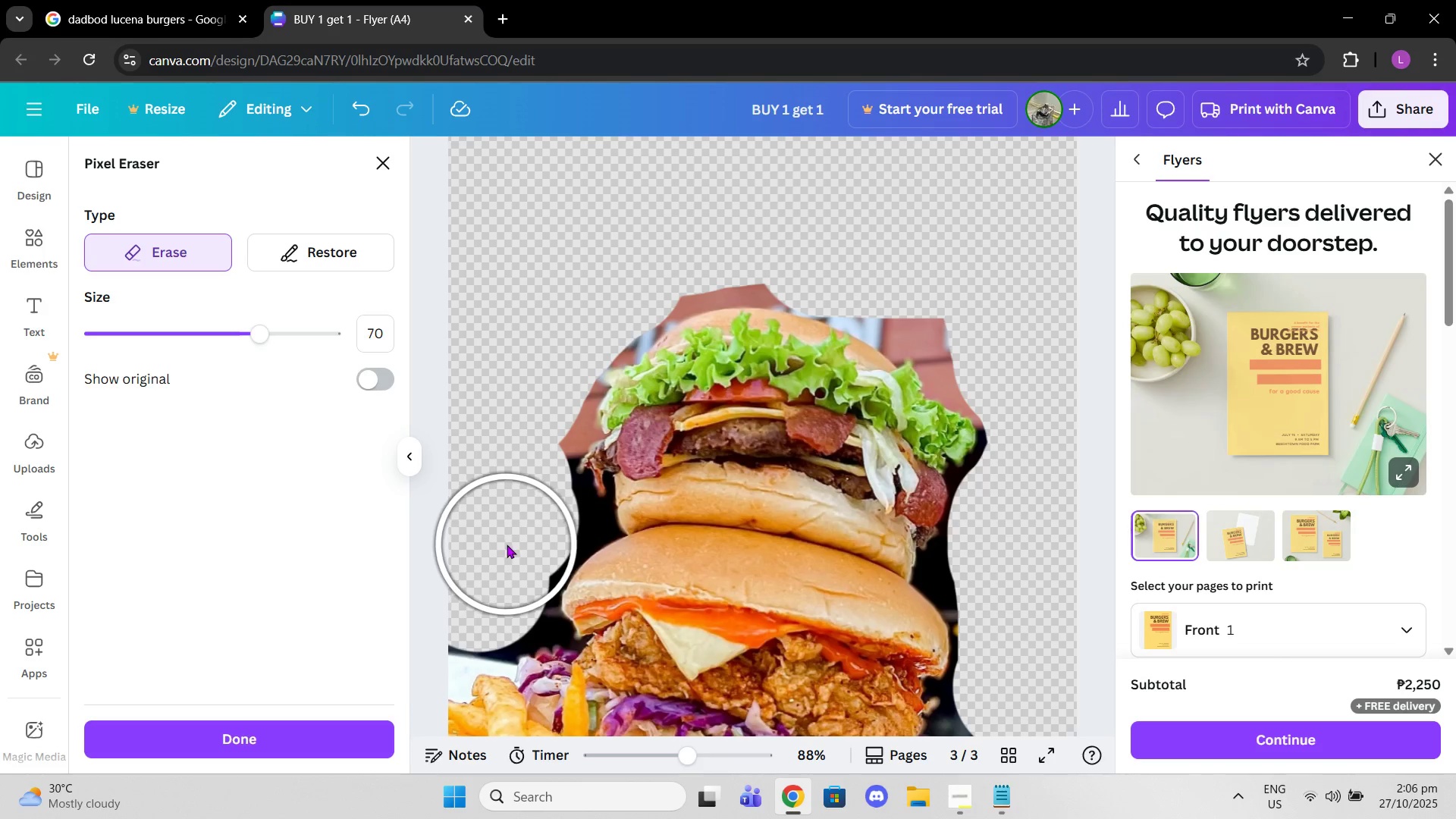 
left_click([510, 544])
 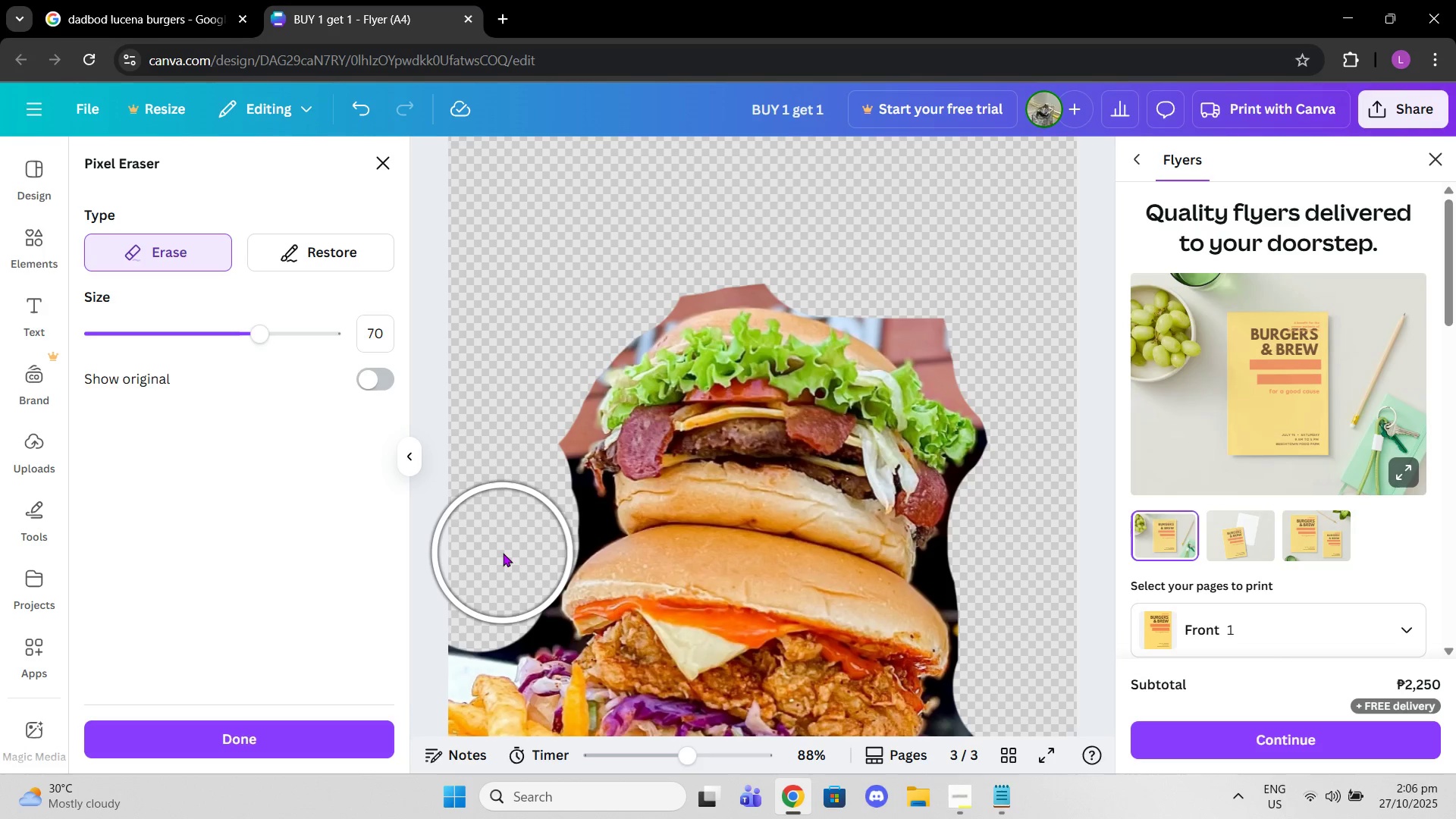 
left_click([503, 553])
 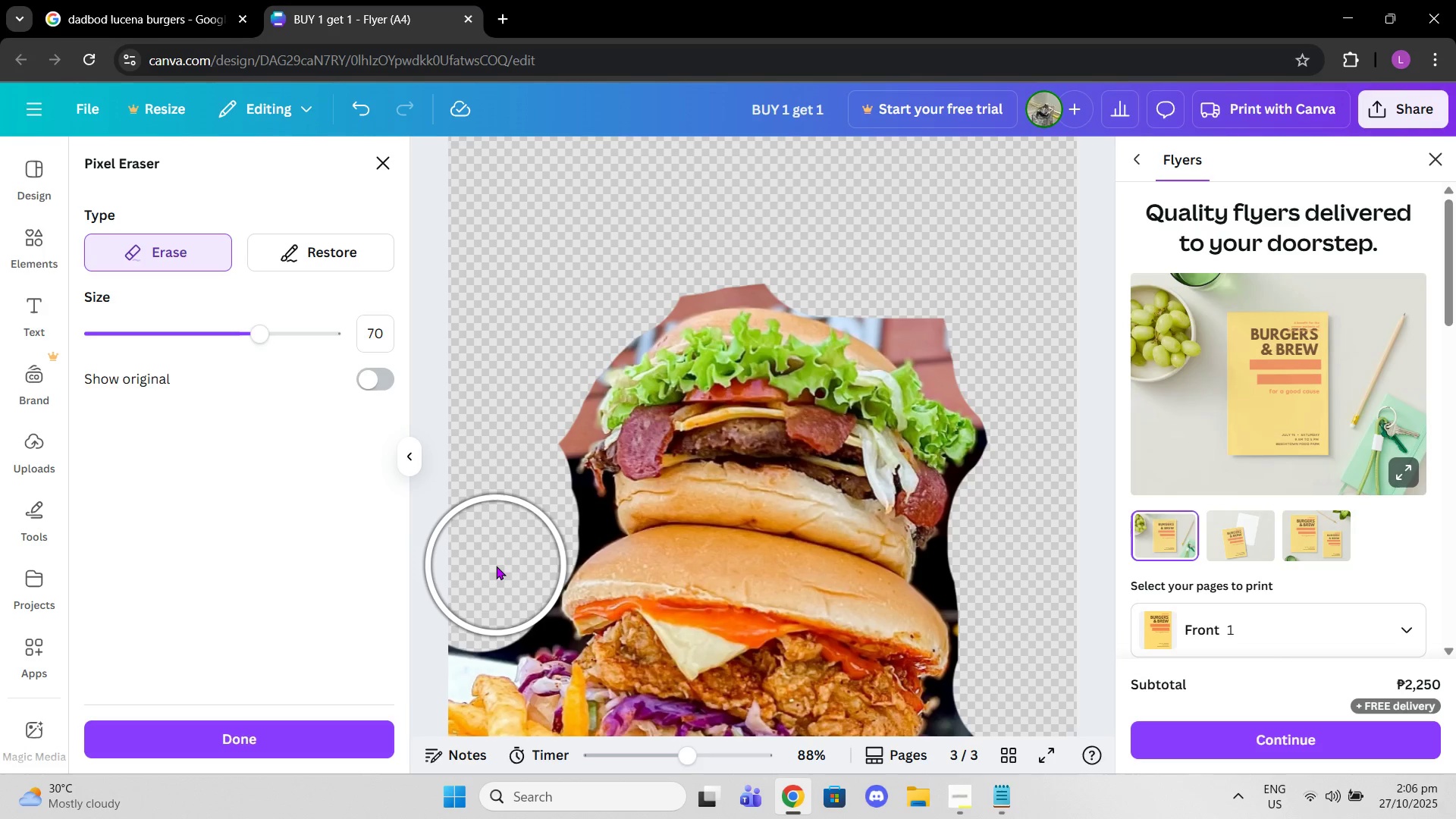 
left_click([496, 566])
 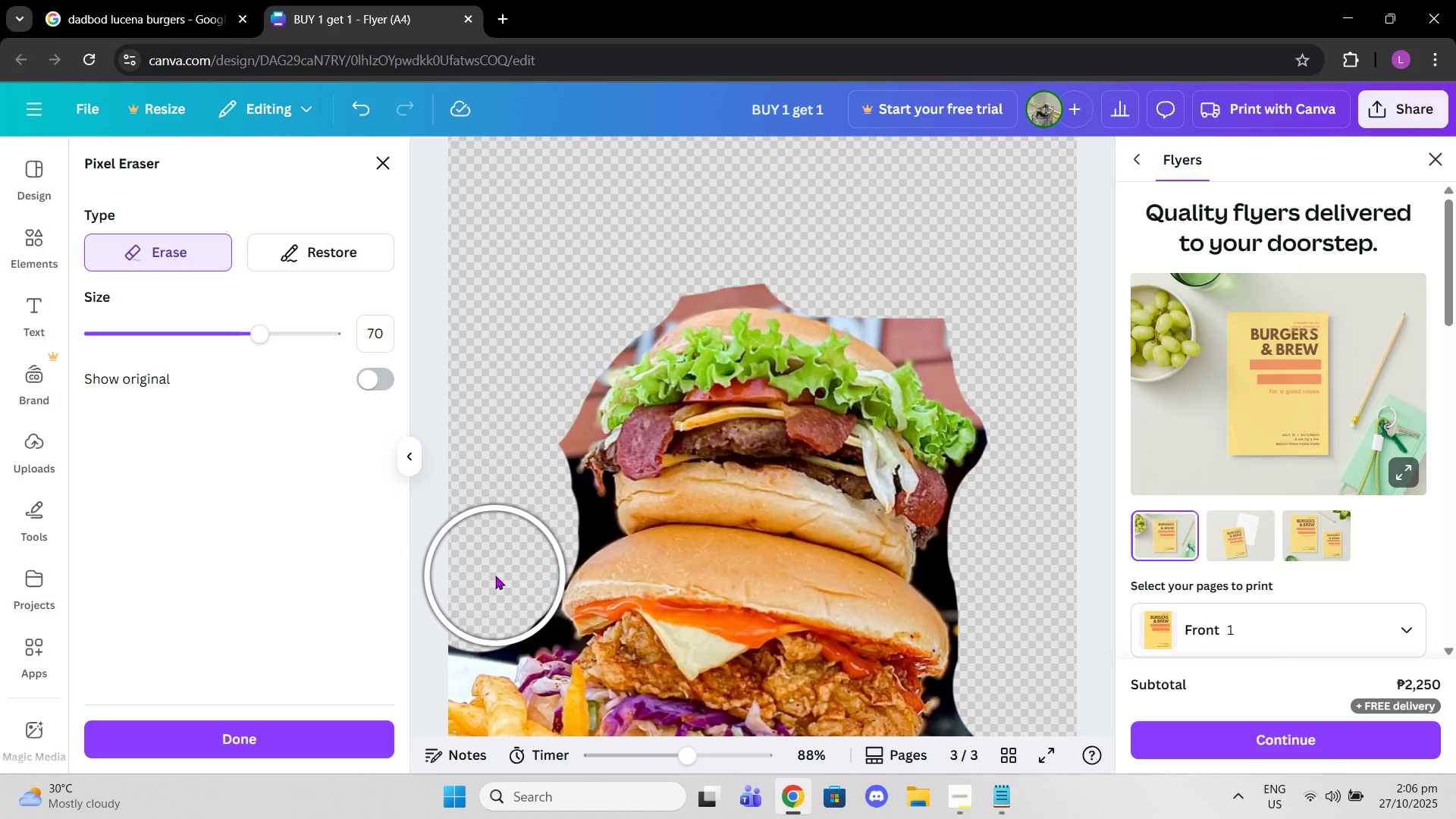 
left_click([495, 576])
 